 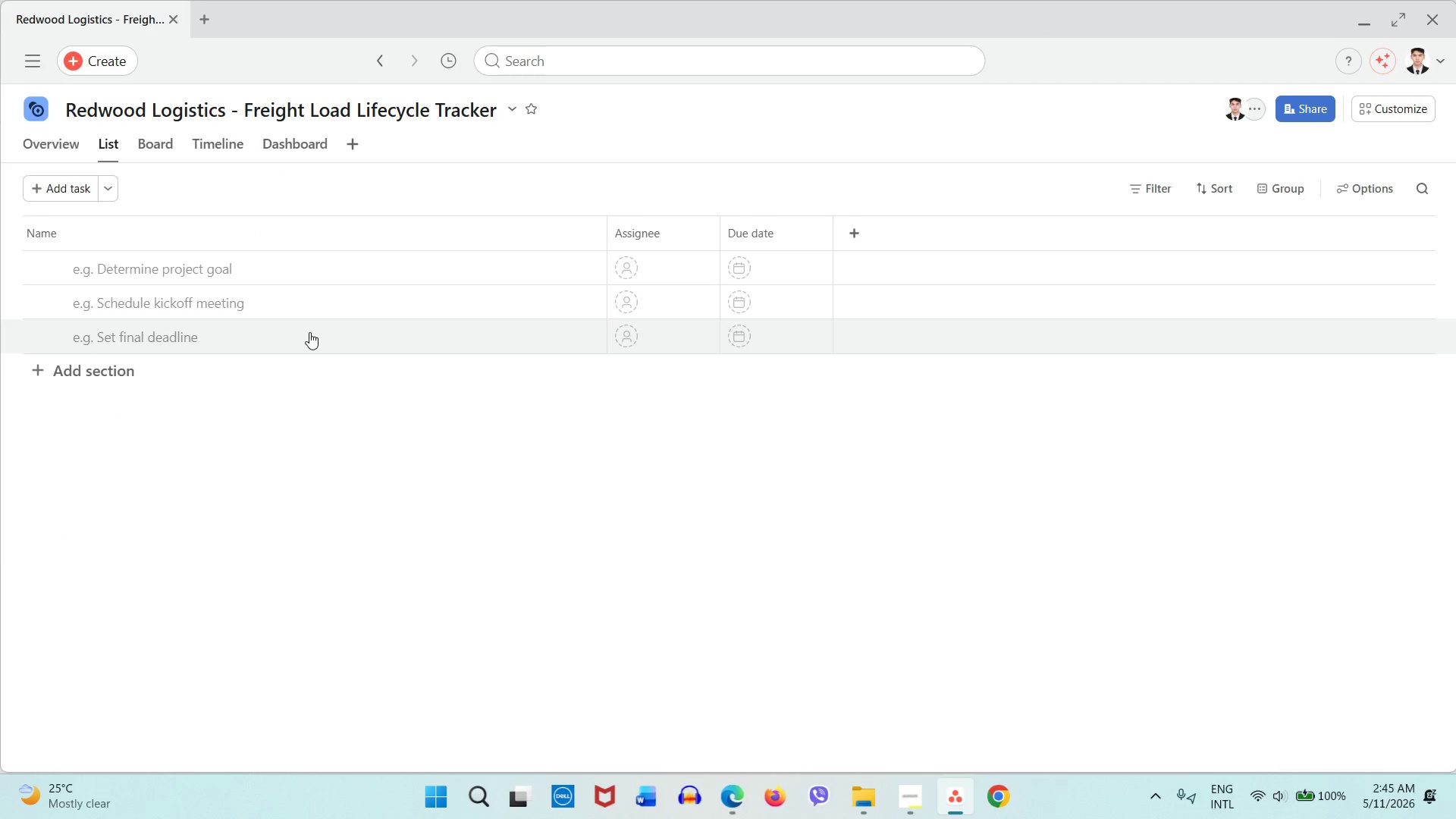 
left_click([71, 152])
 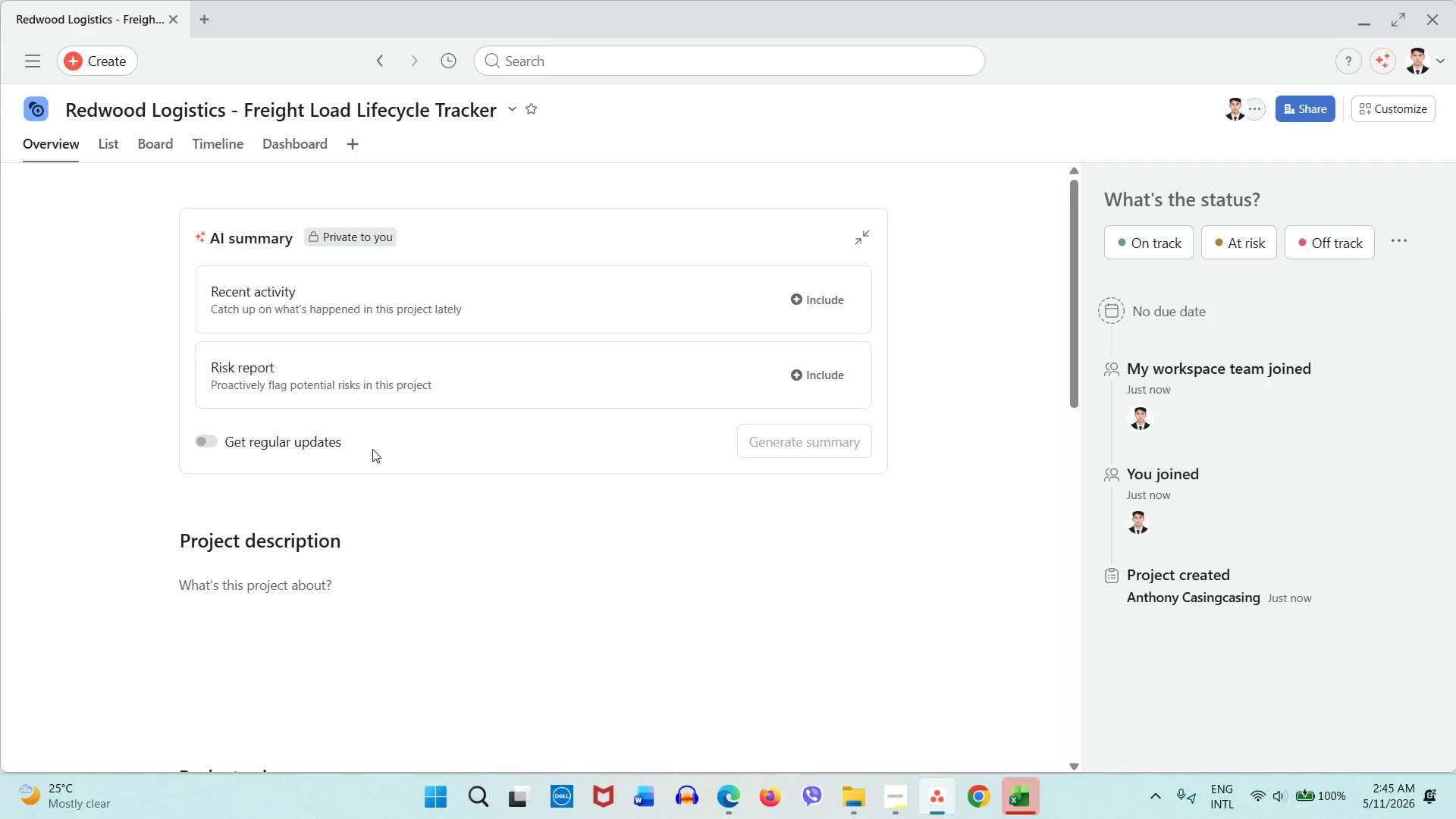 
left_click([314, 583])
 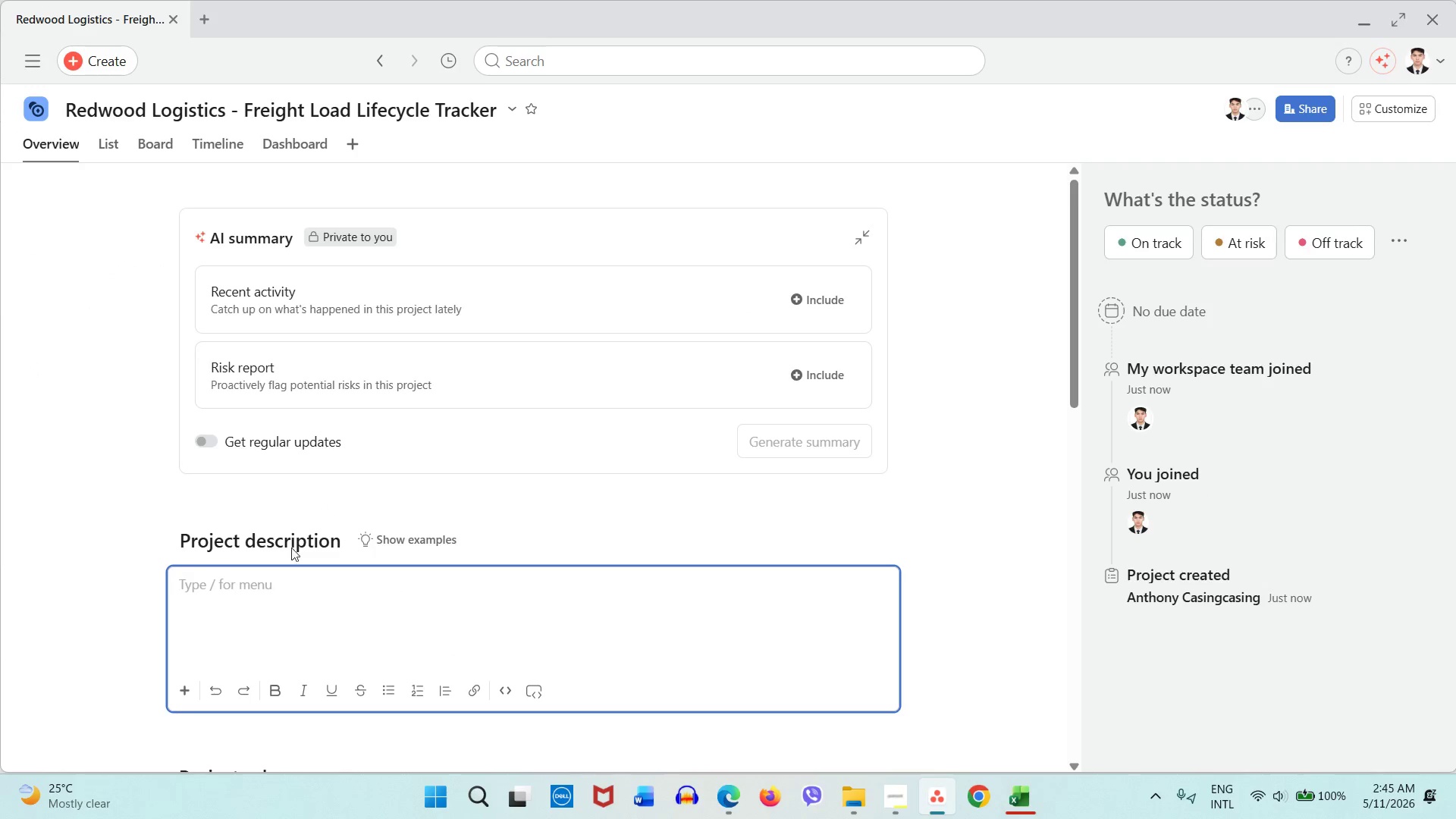 
left_click([138, 504])
 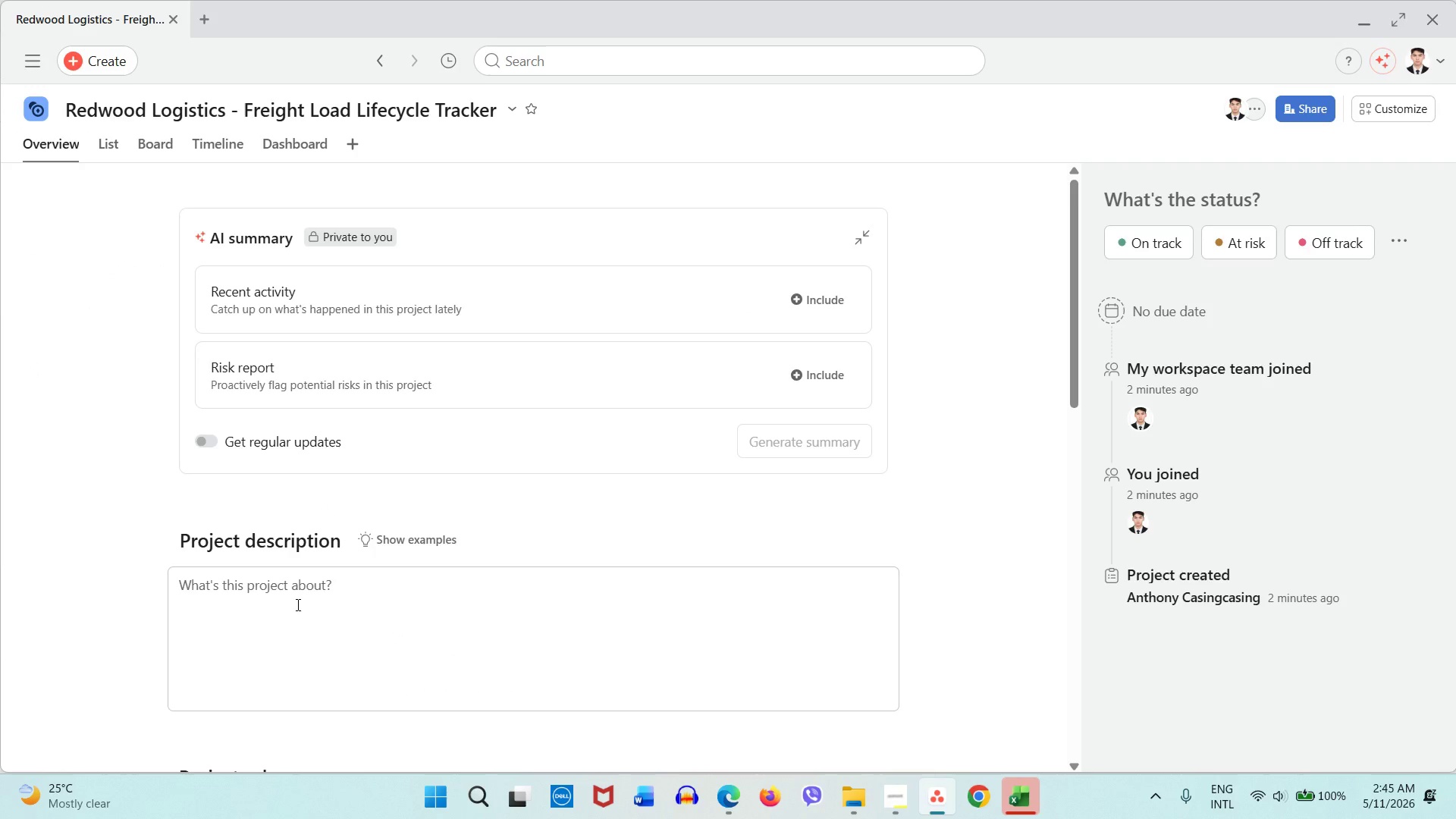 
wait(8.42)
 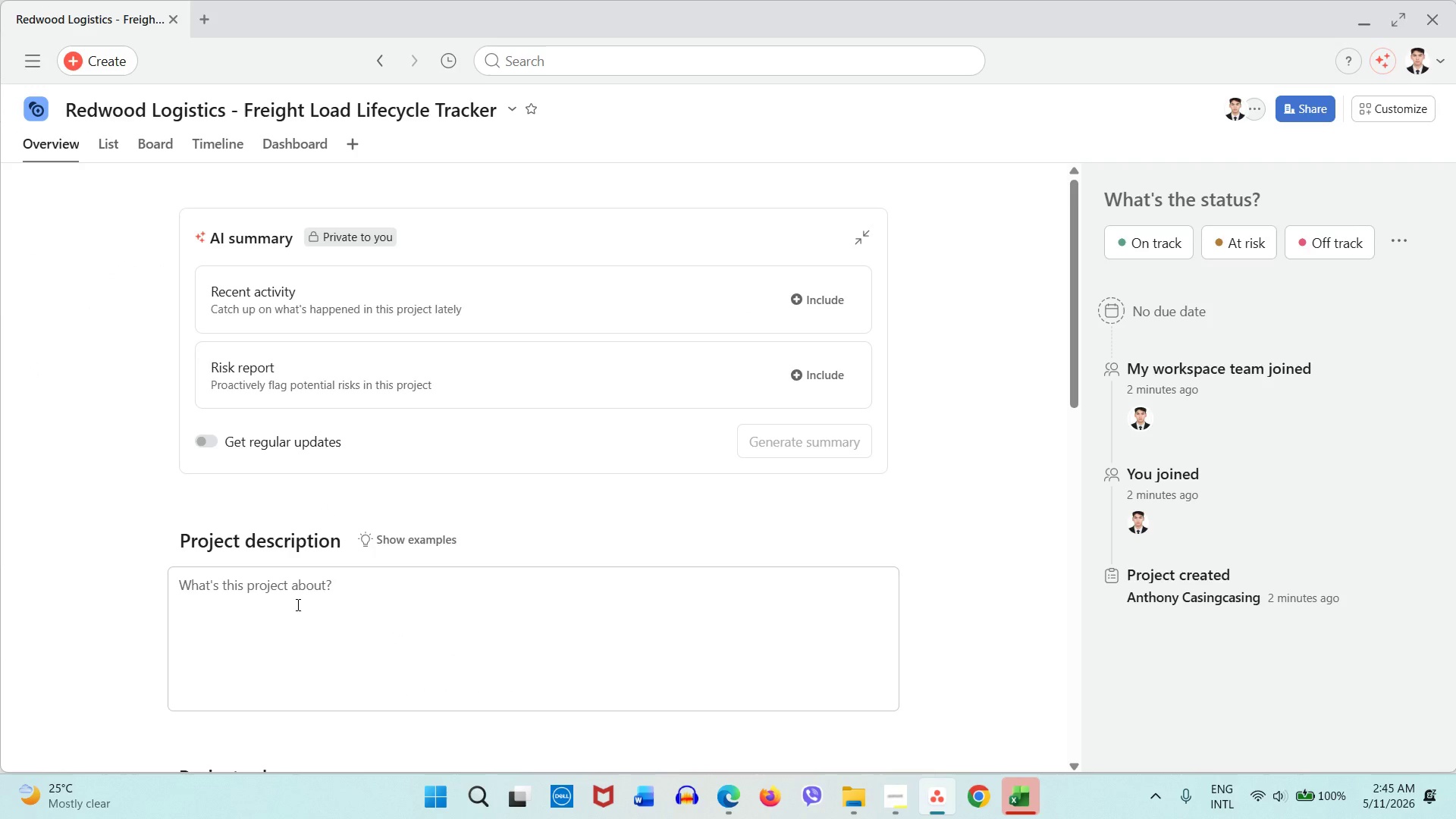 
left_click([421, 592])
 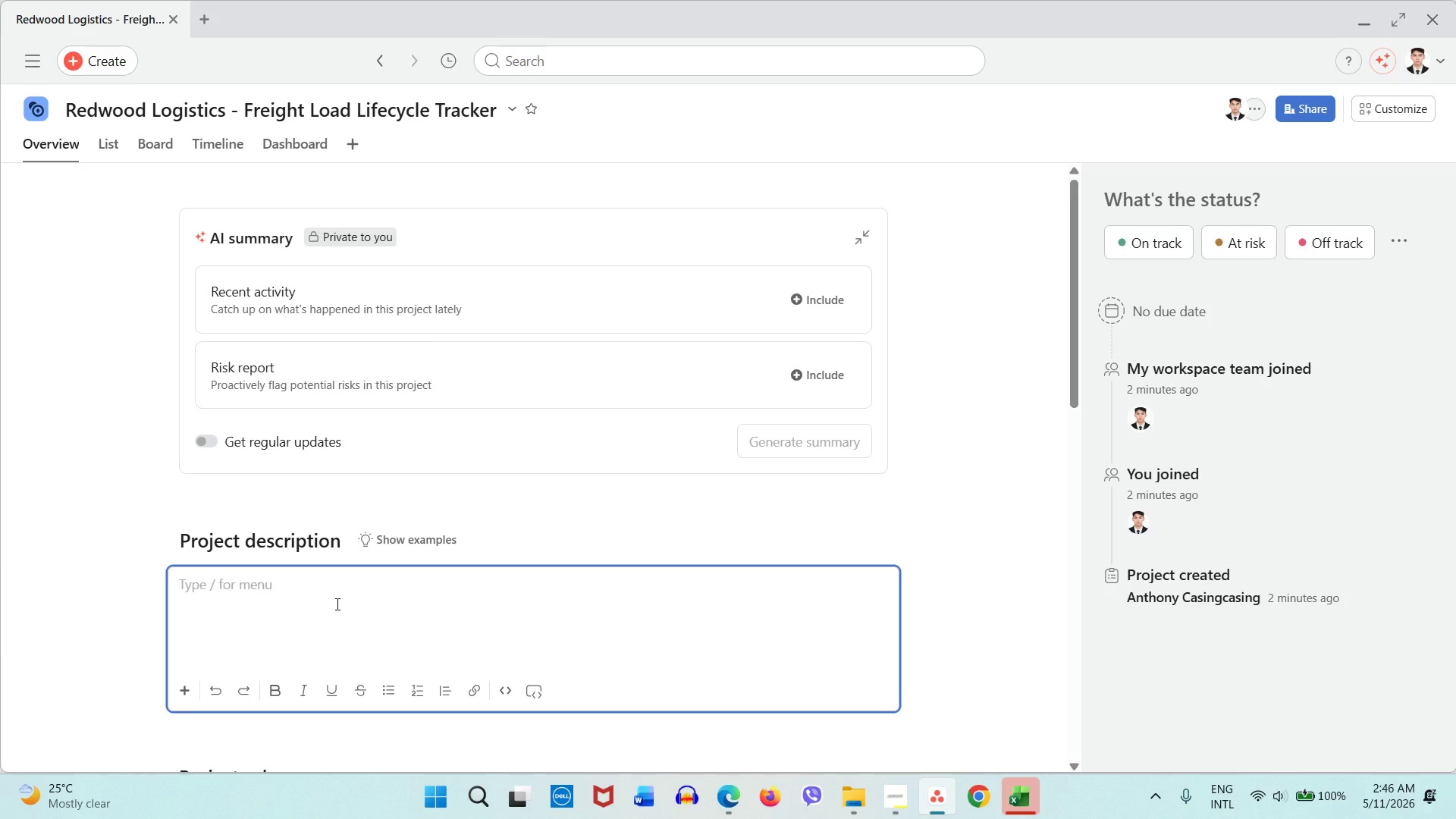 
wait(8.86)
 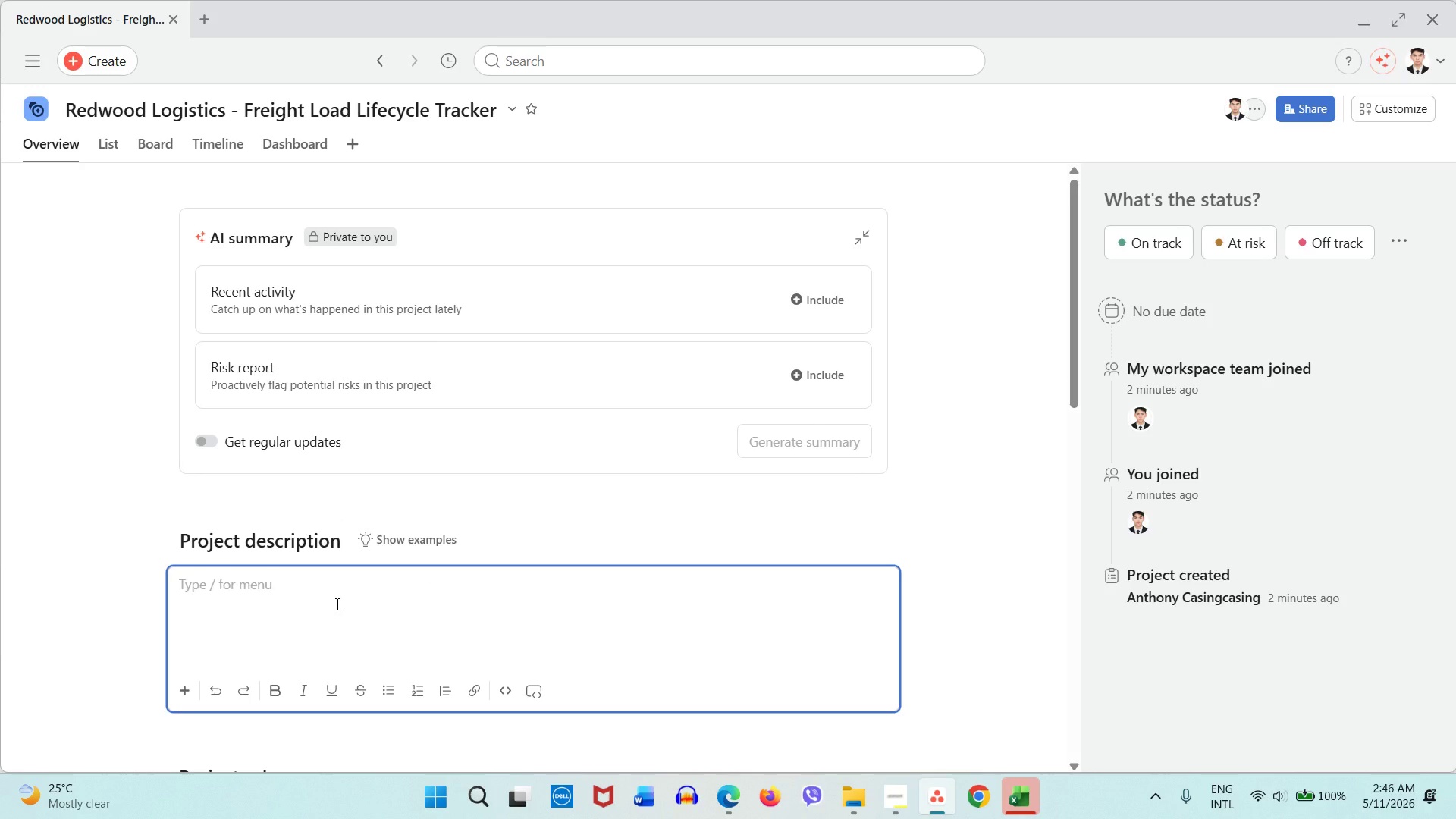 
left_click([37, 513])
 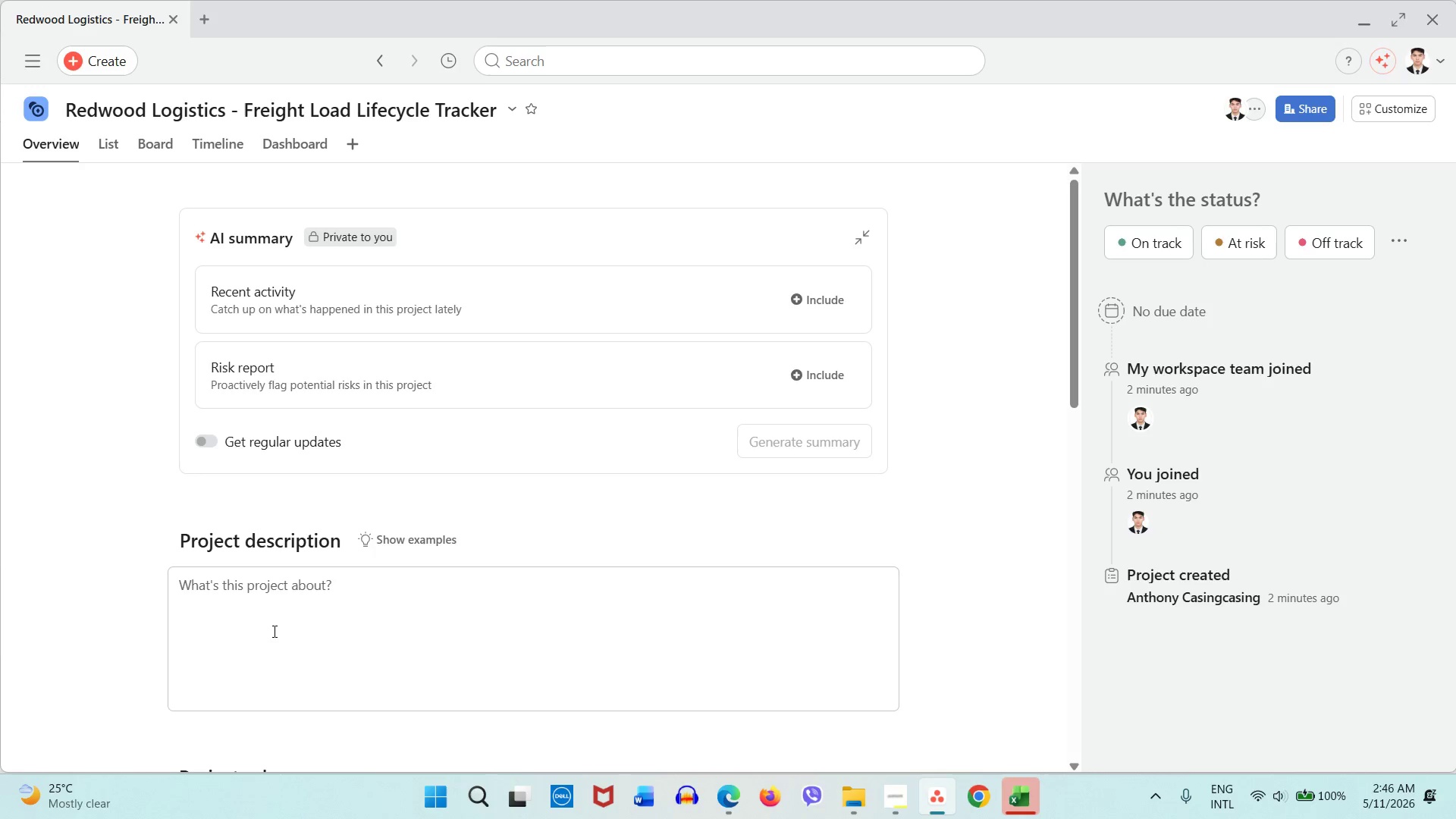 
left_click([273, 629])
 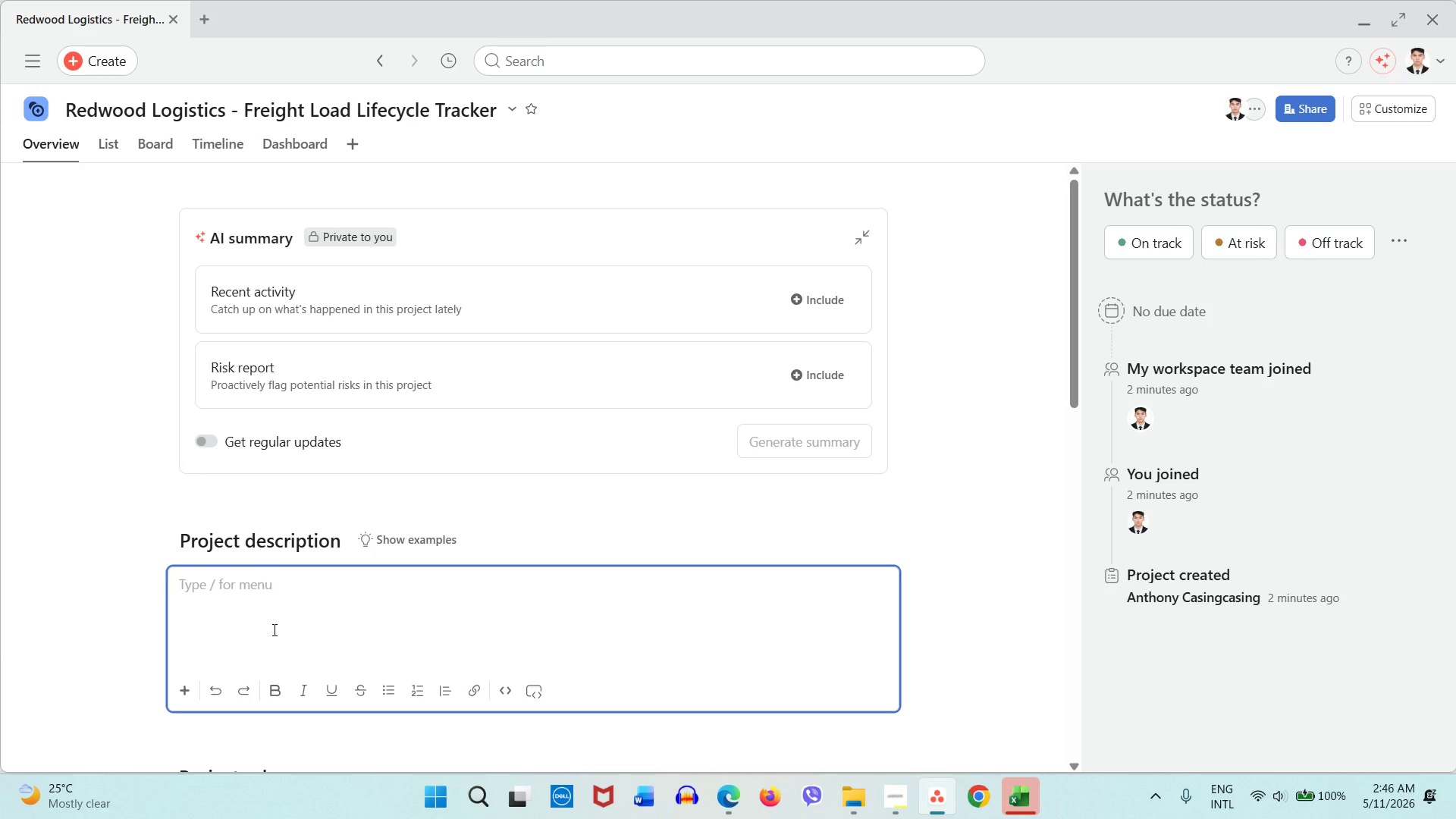 
type(This project tracks active freight lods managed by Redwoord)
key(Backspace)
key(Backspace)
type(d Logit)
key(Backspace)
type(stics from dispatch intake through final billing completion. DIspatchers, accarrier )
 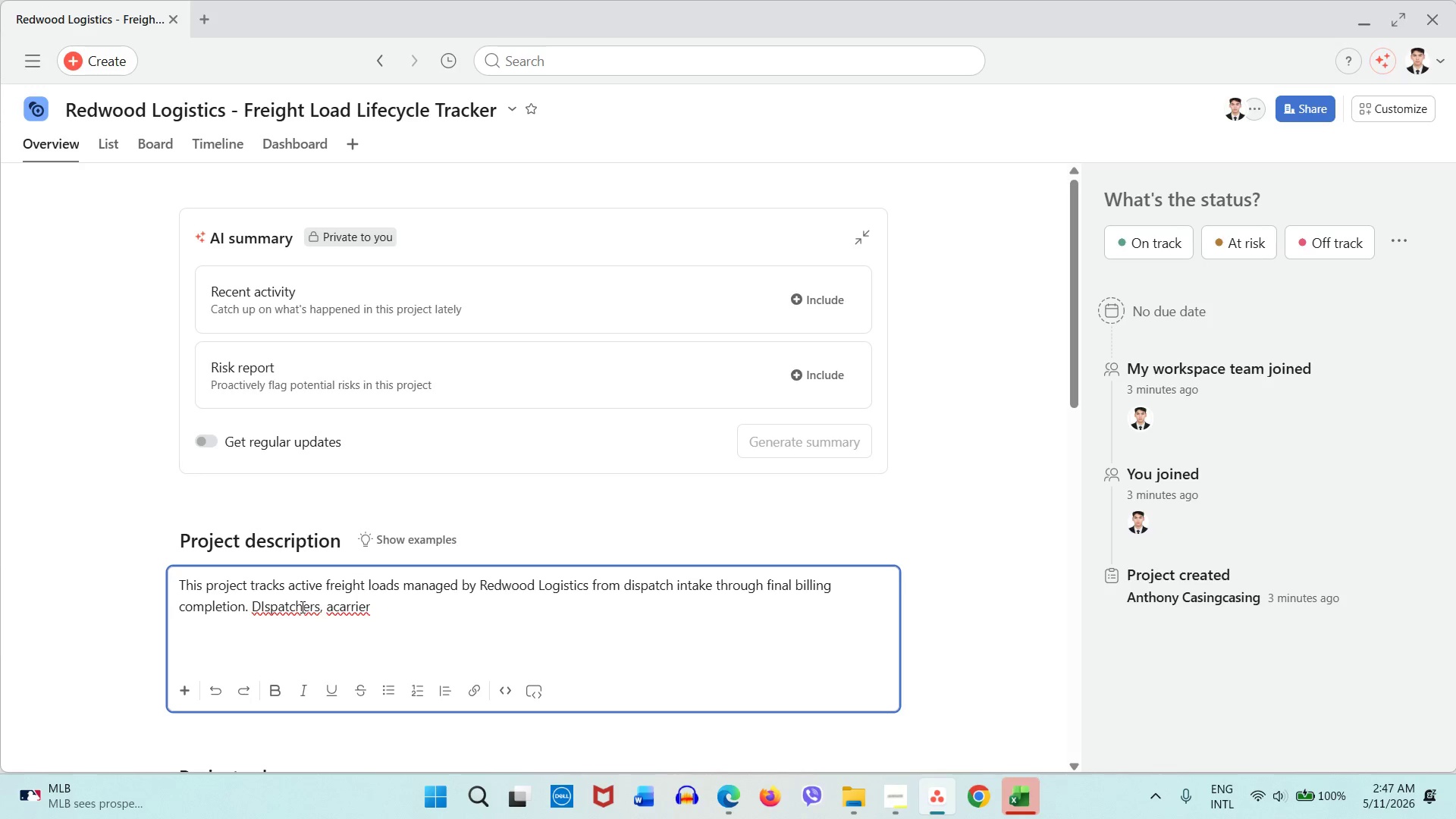 
right_click([301, 607])
 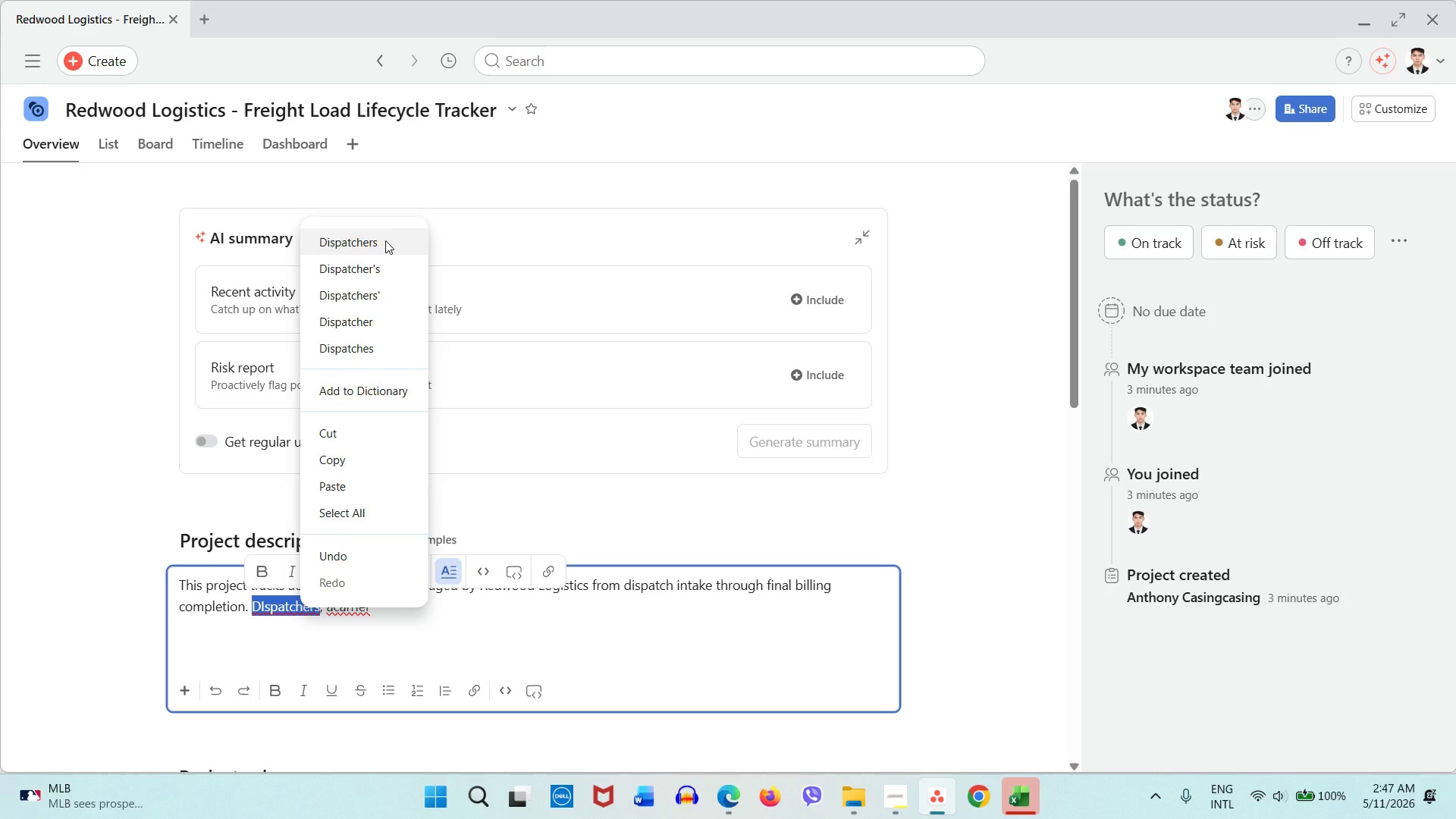 
left_click([385, 240])
 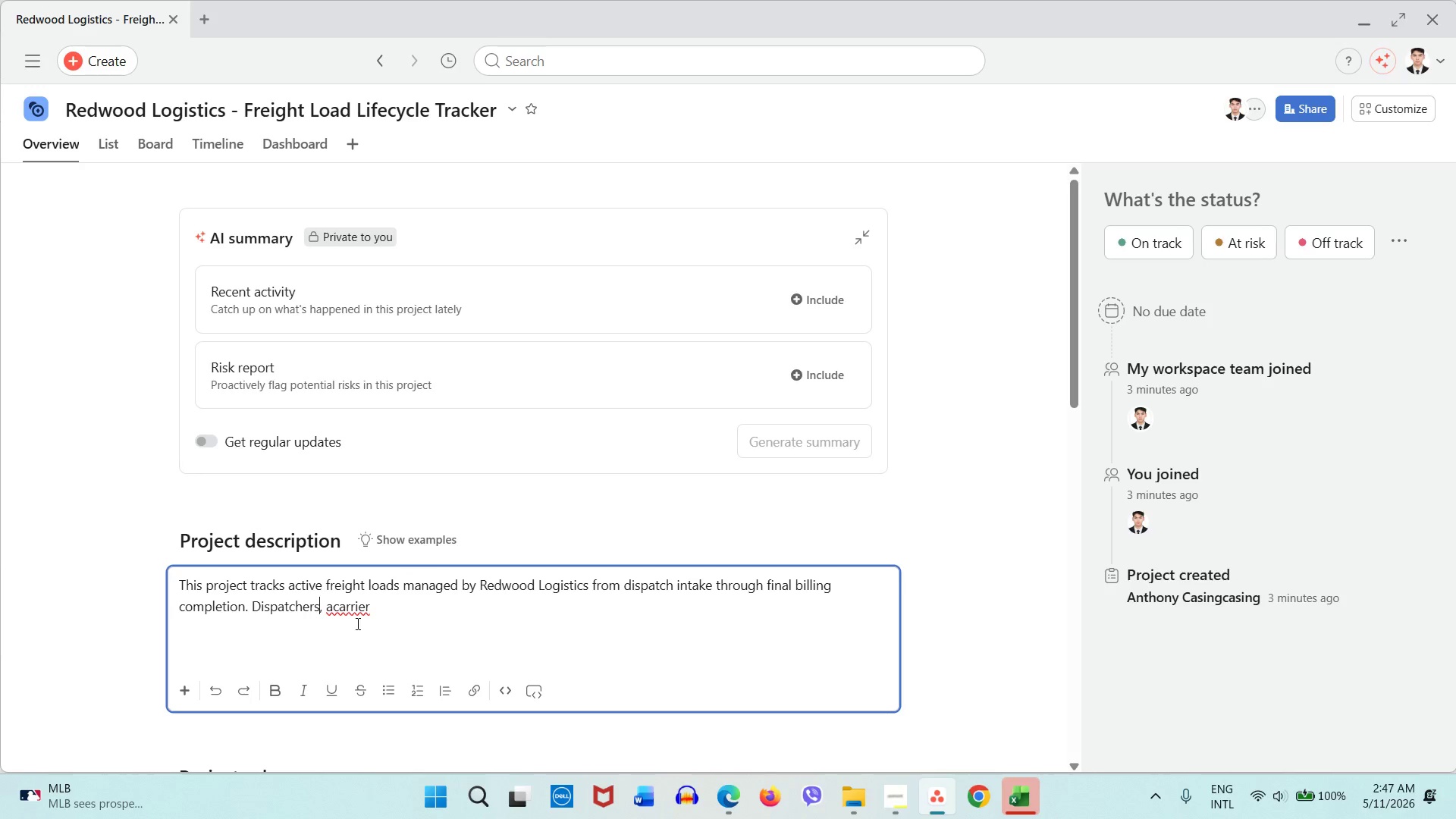 
right_click([355, 619])
 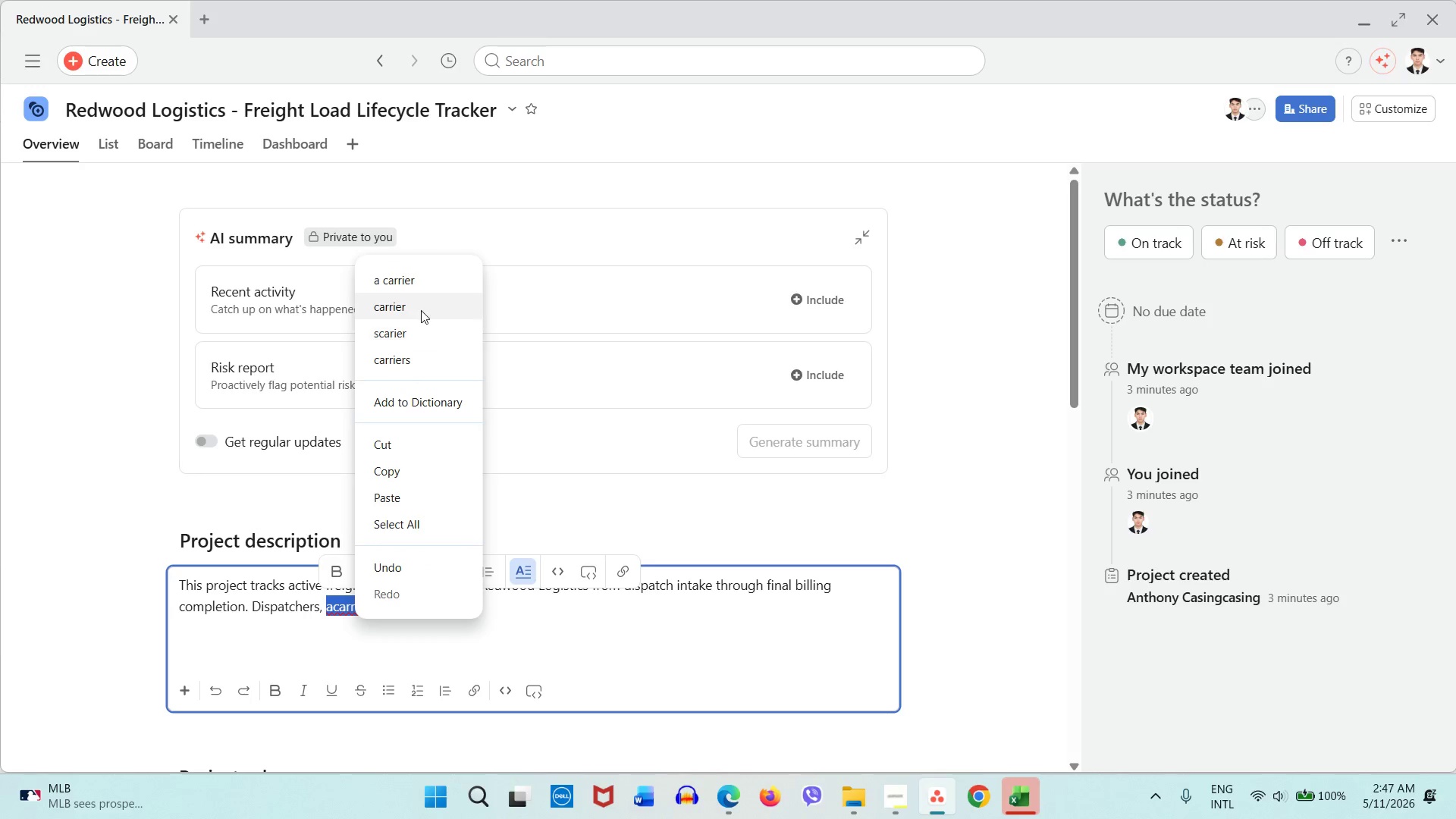 
left_click([420, 310])
 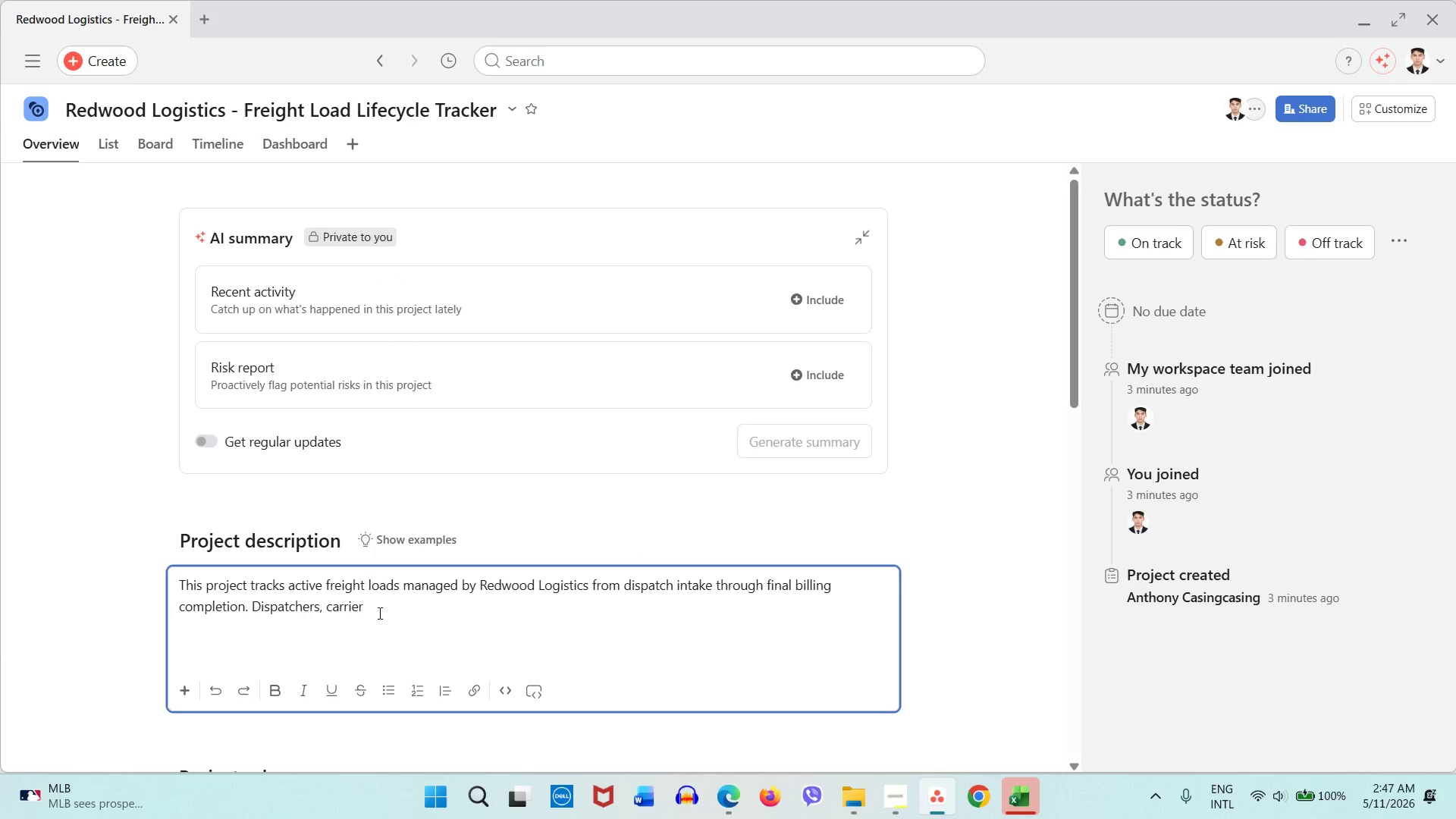 
key(Backspace)
type(,)
key(Backspace)
type( coordinators, nd billing staff use this board to monitor shipment status, carrier assignments, equipment requirements, rates, and prioirt)
key(Backspace)
key(Backspace)
key(Backspace)
type(rity levels while ensuring all proog)
key(Backspace)
type(f-of-delivery and invoicing activityies)
key(Backspace)
key(Backspace)
key(Backspace)
key(Backspace)
type(ies are completed consistently.)
 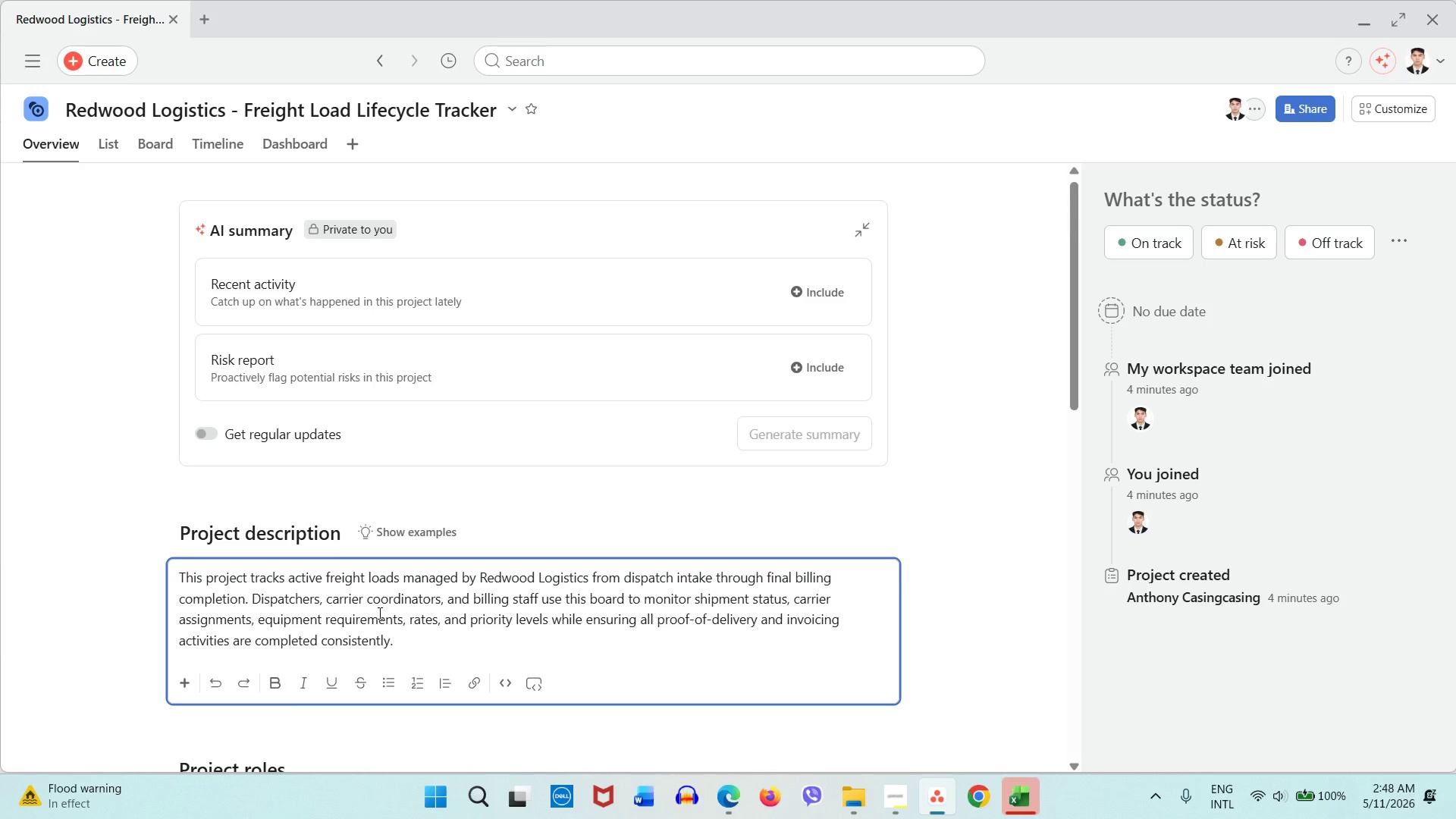 
key(Alt+AltLeft)
 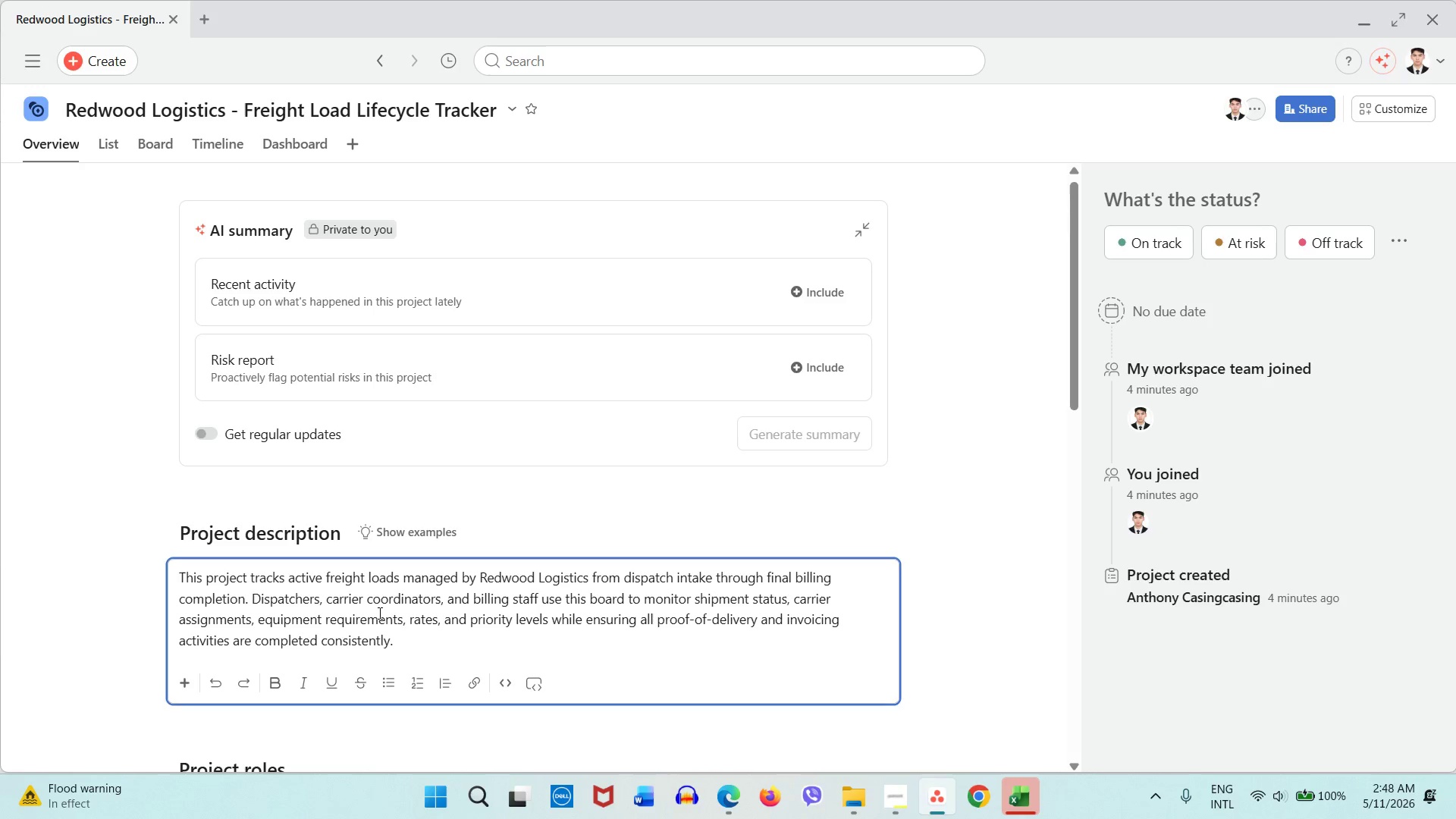 
key(Alt+Tab)
 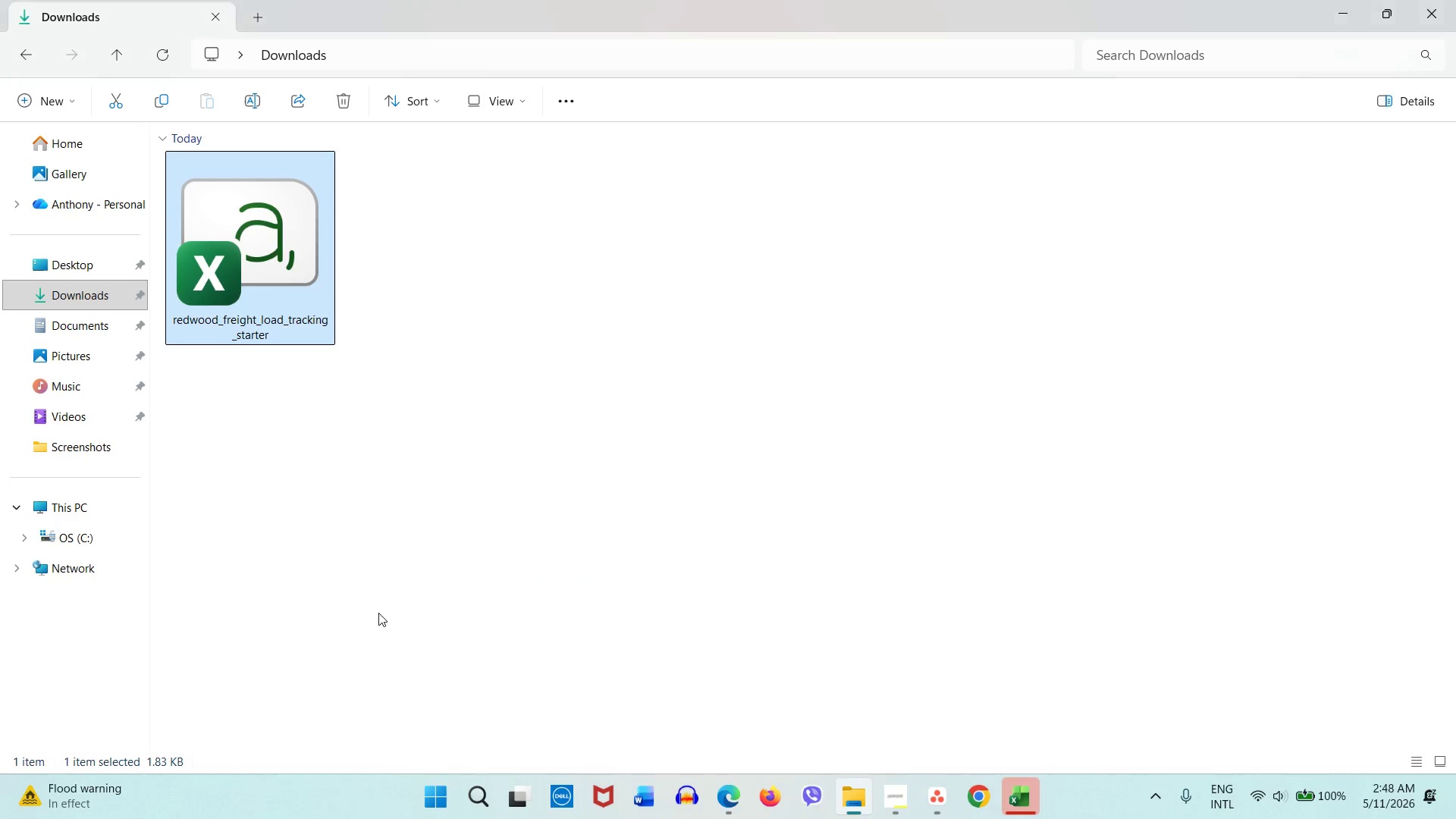 
key(Alt+AltLeft)
 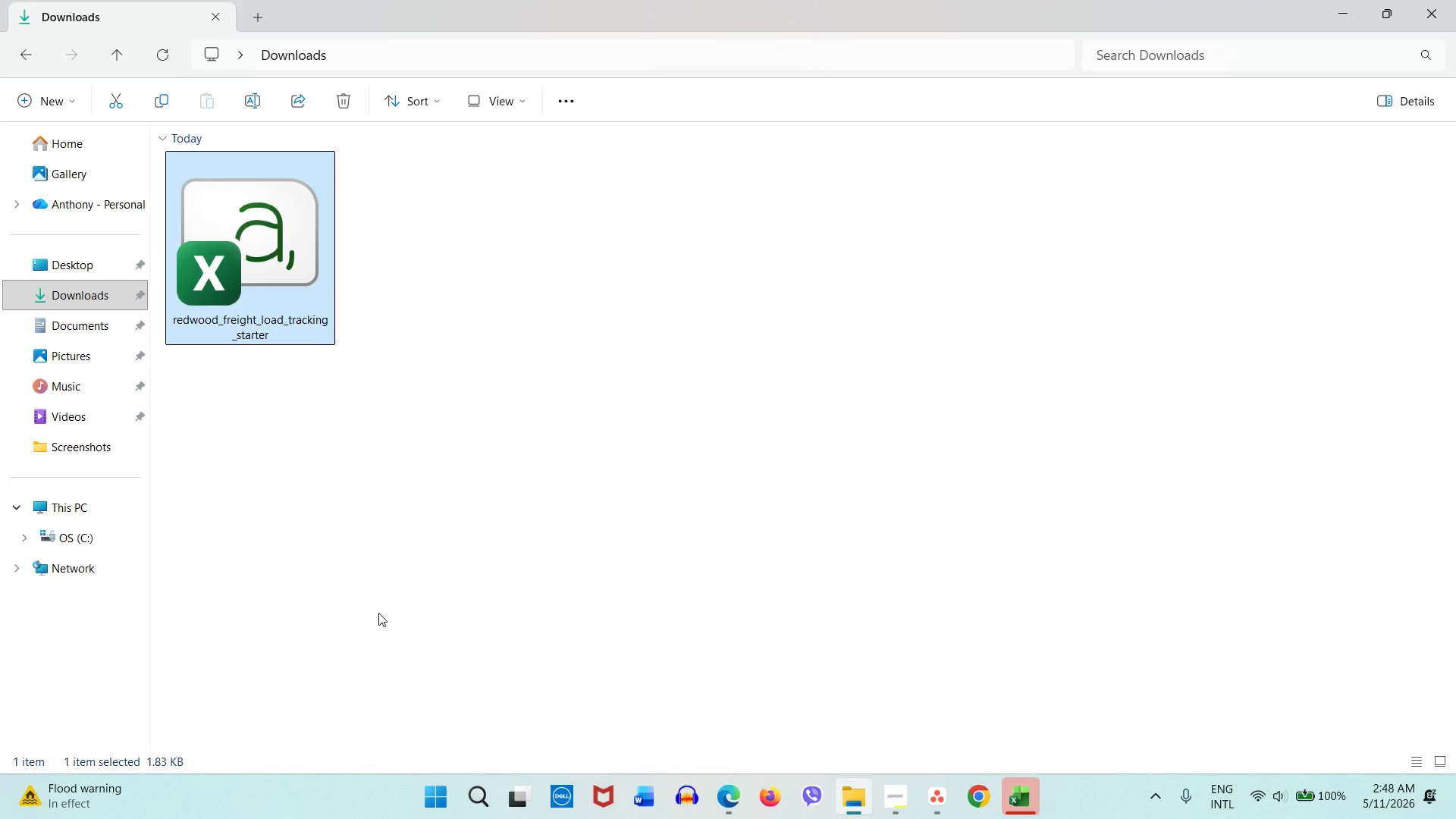 
key(Alt+Tab)
 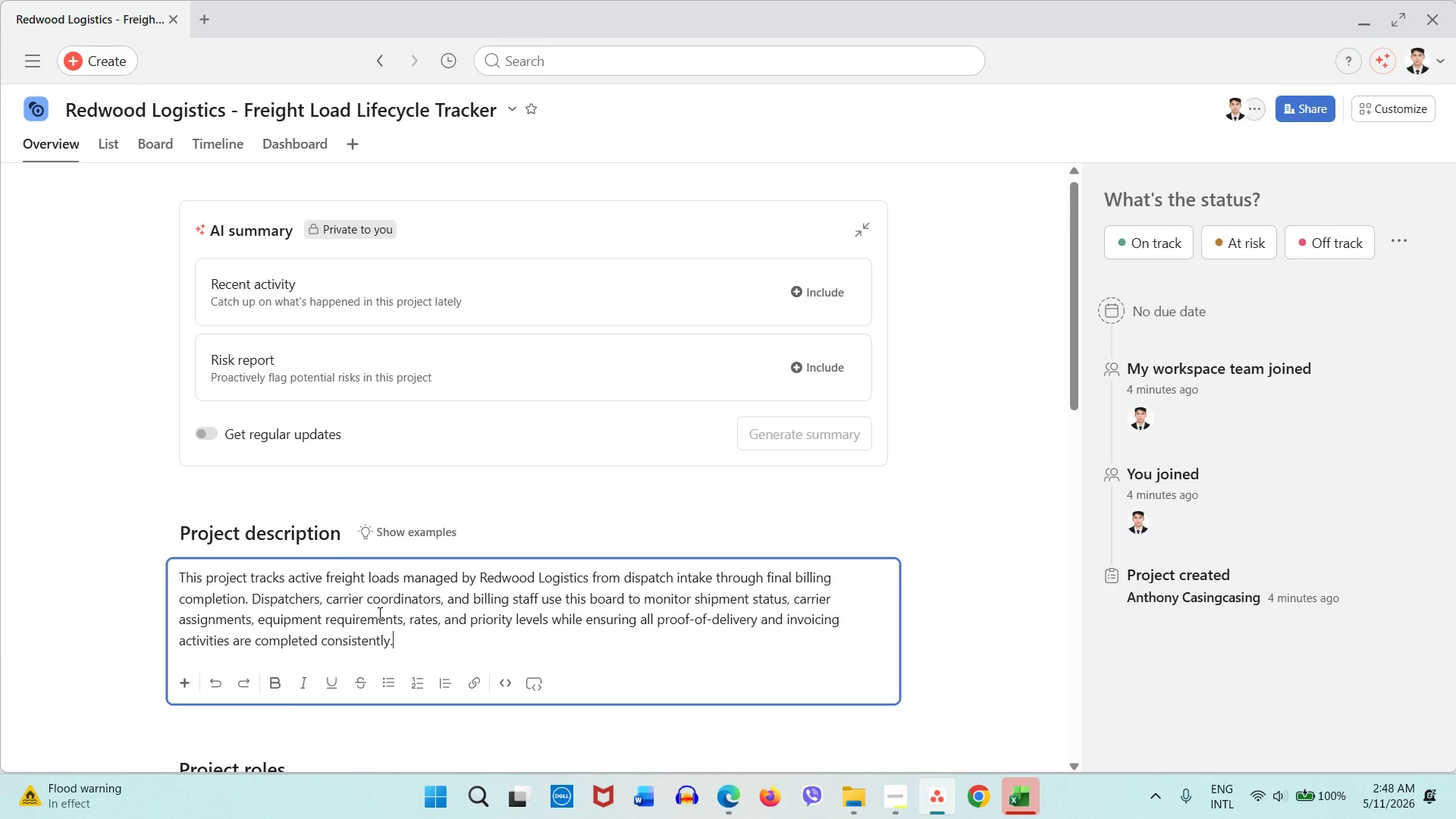 
wait(7.48)
 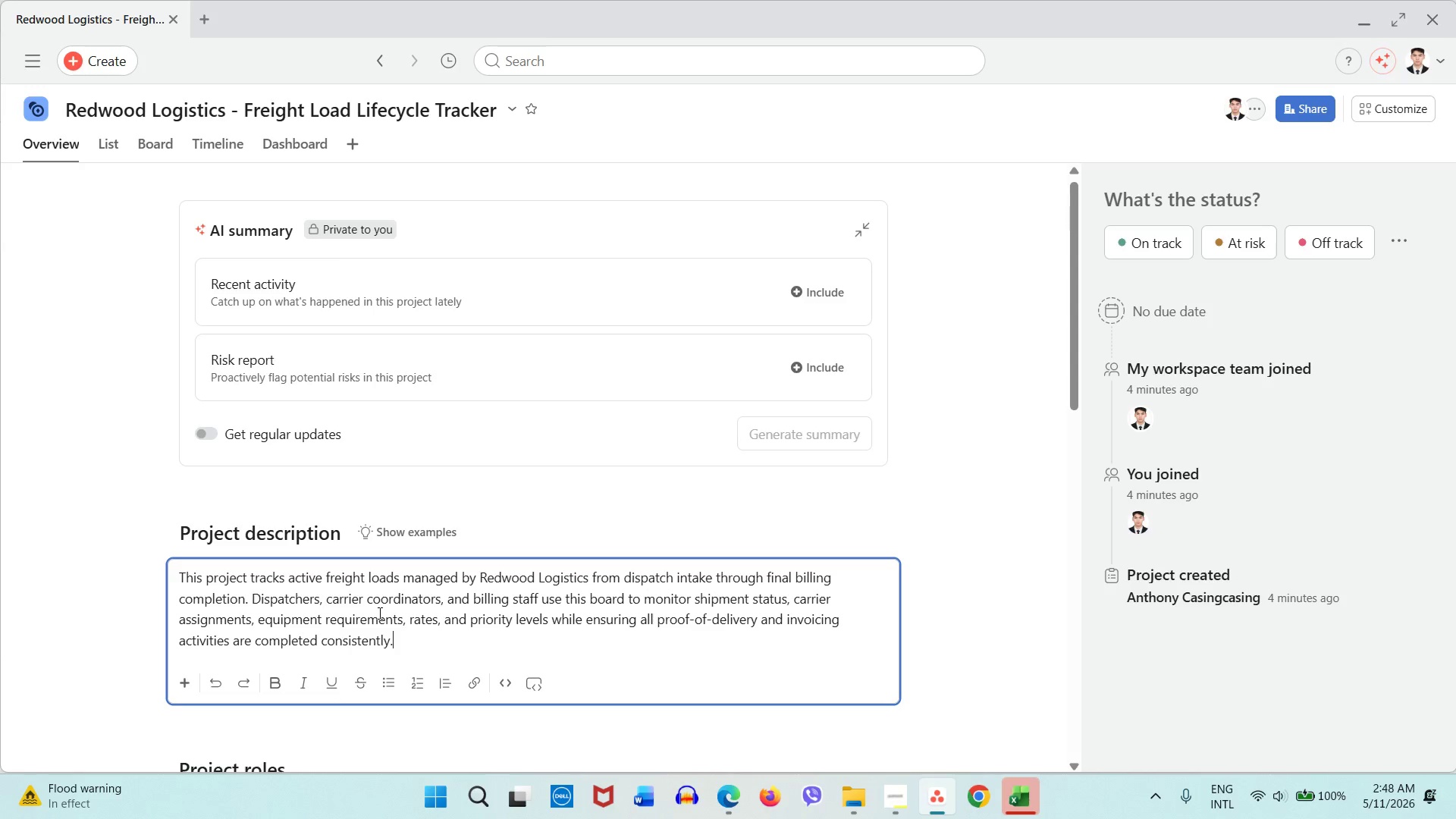 
left_click([92, 543])
 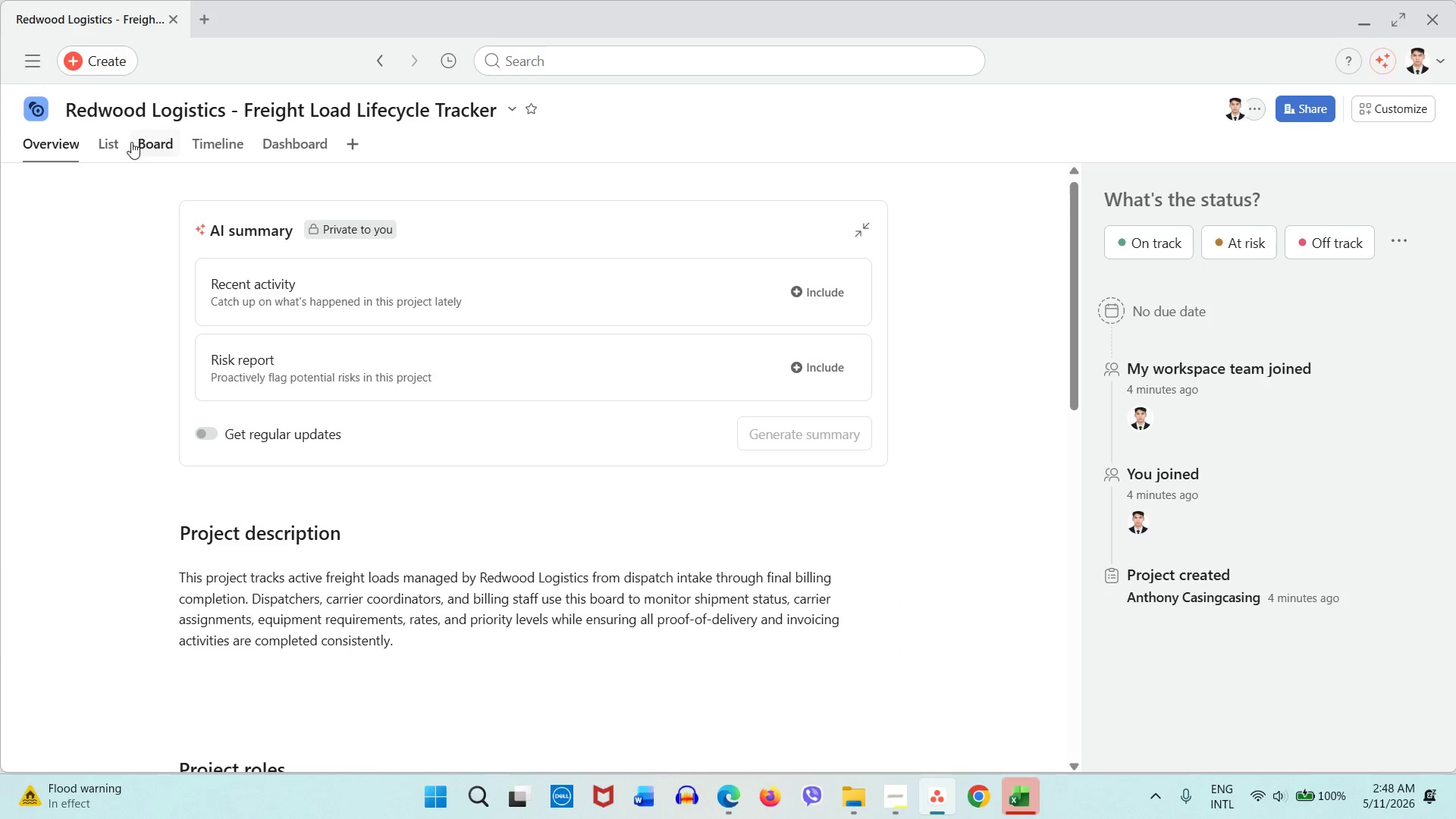 
left_click([115, 146])
 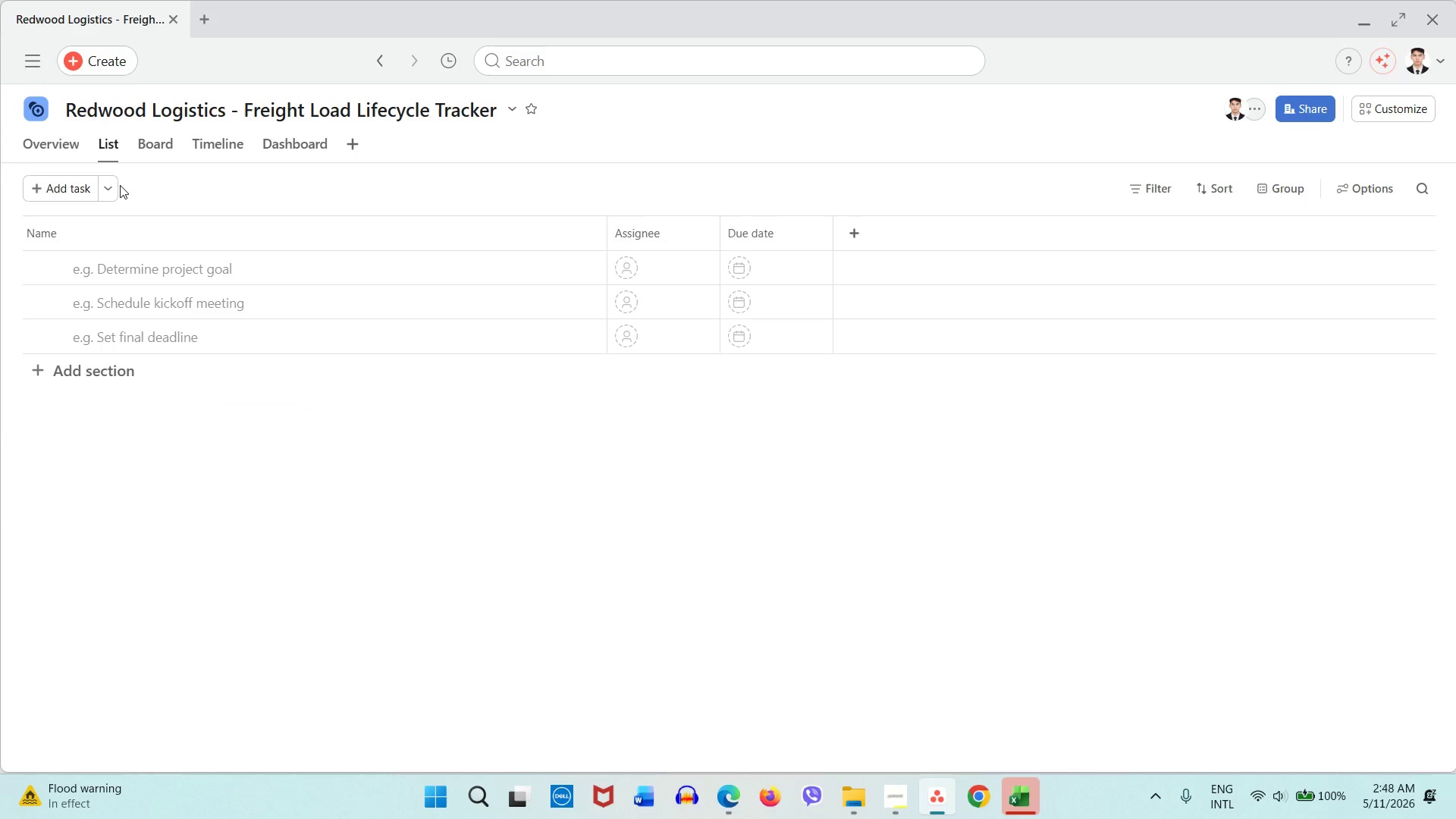 
left_click([162, 156])
 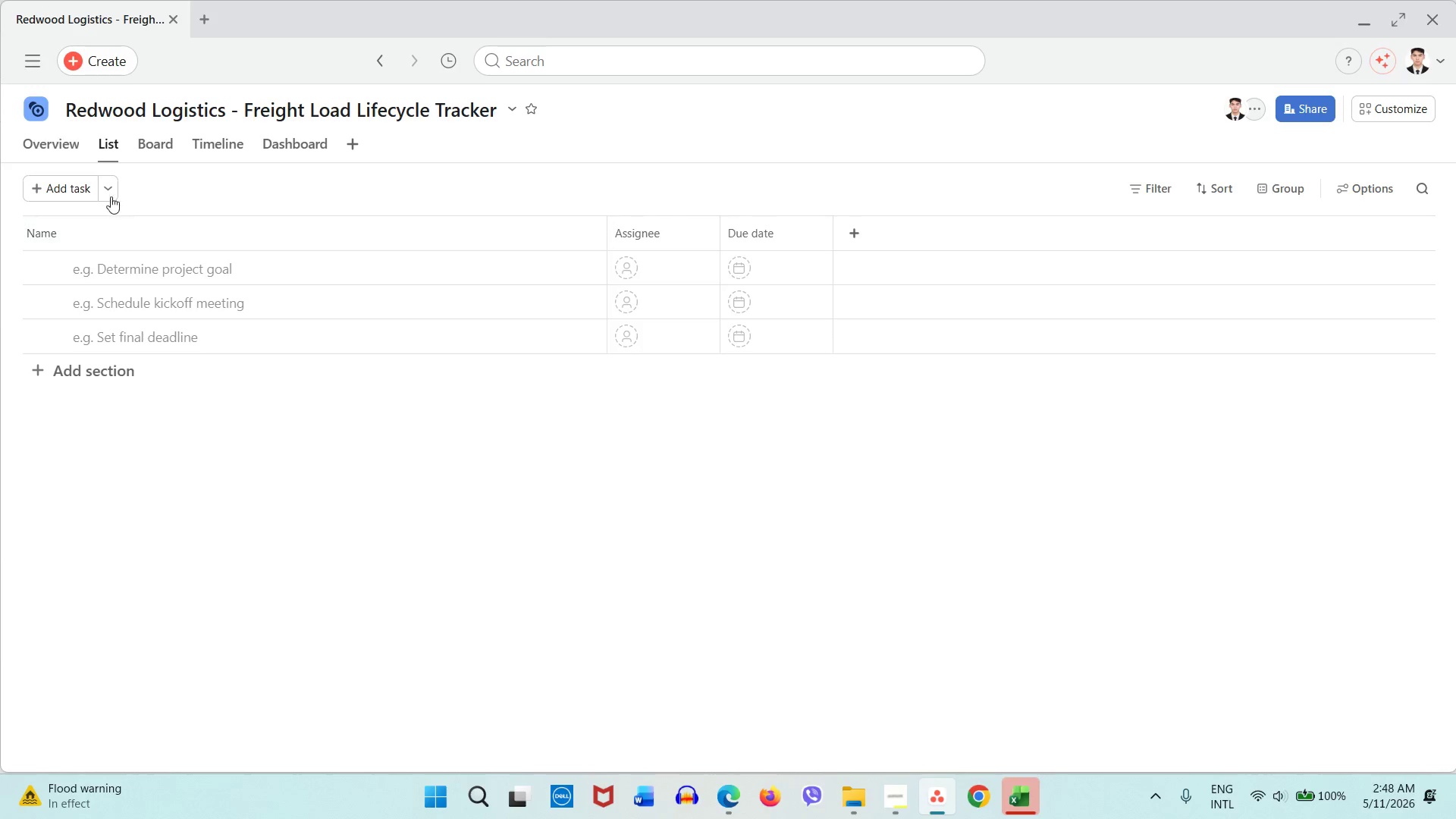 
left_click([146, 148])
 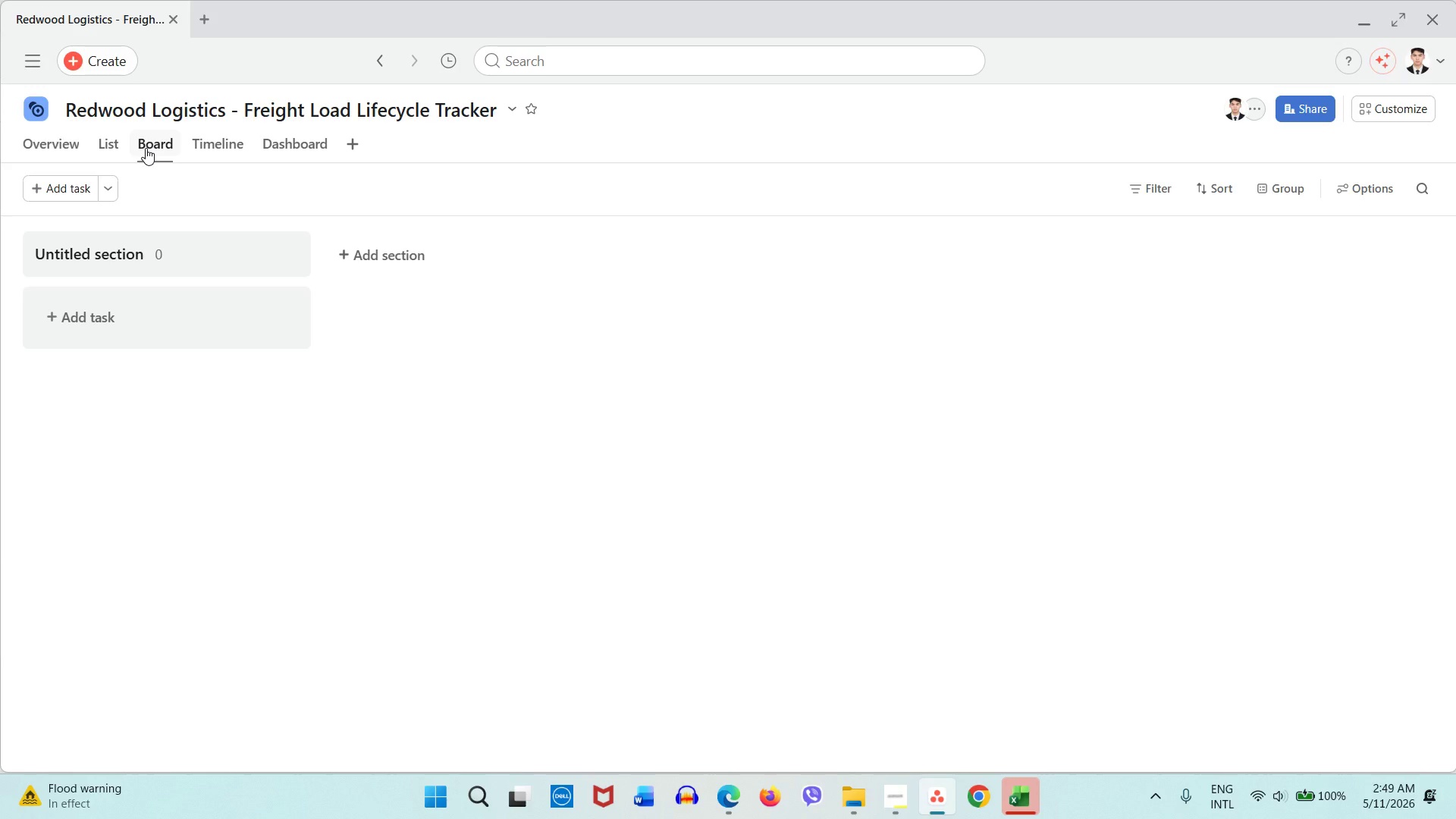 
wait(49.38)
 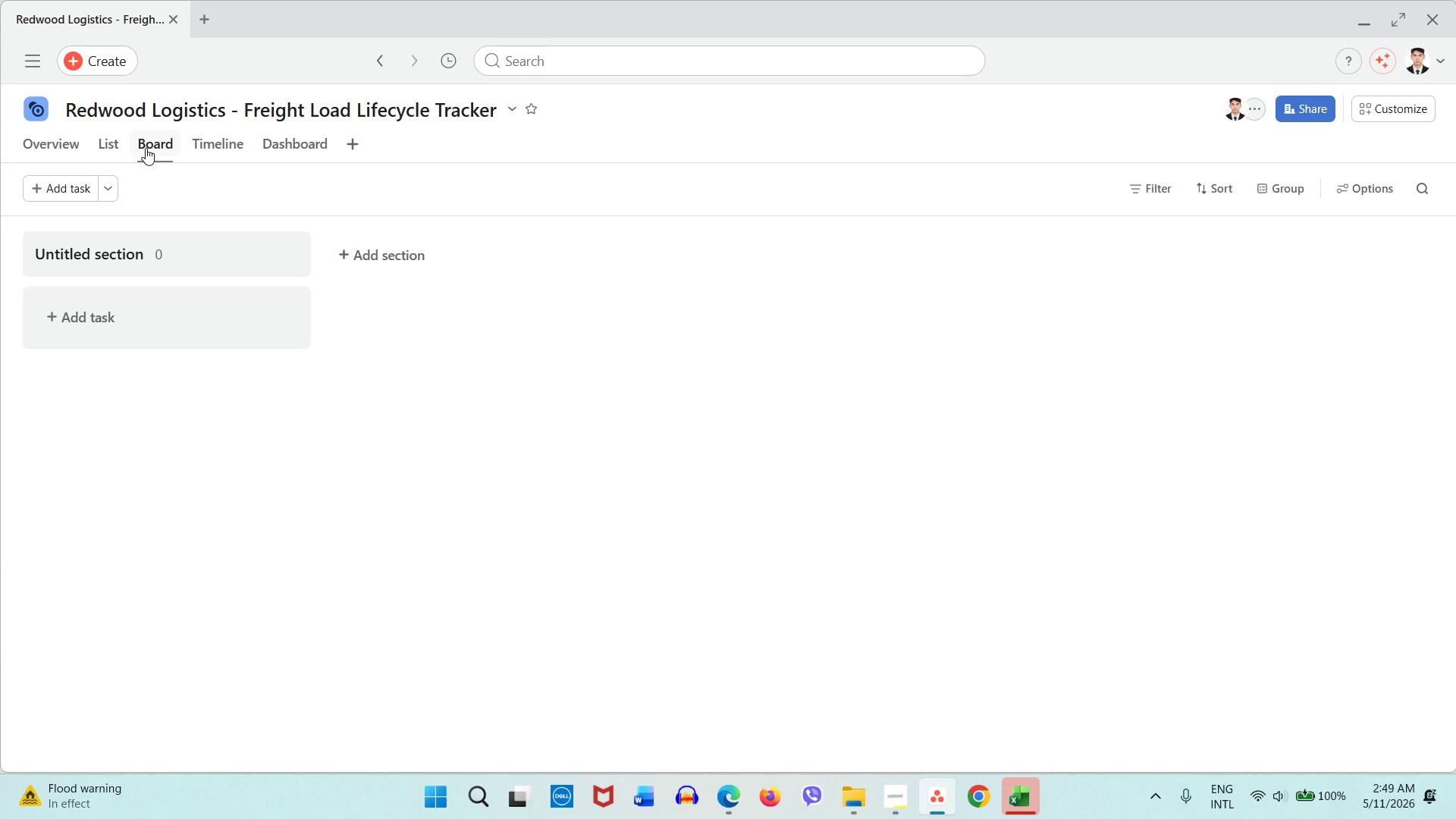 
left_click([1032, 798])
 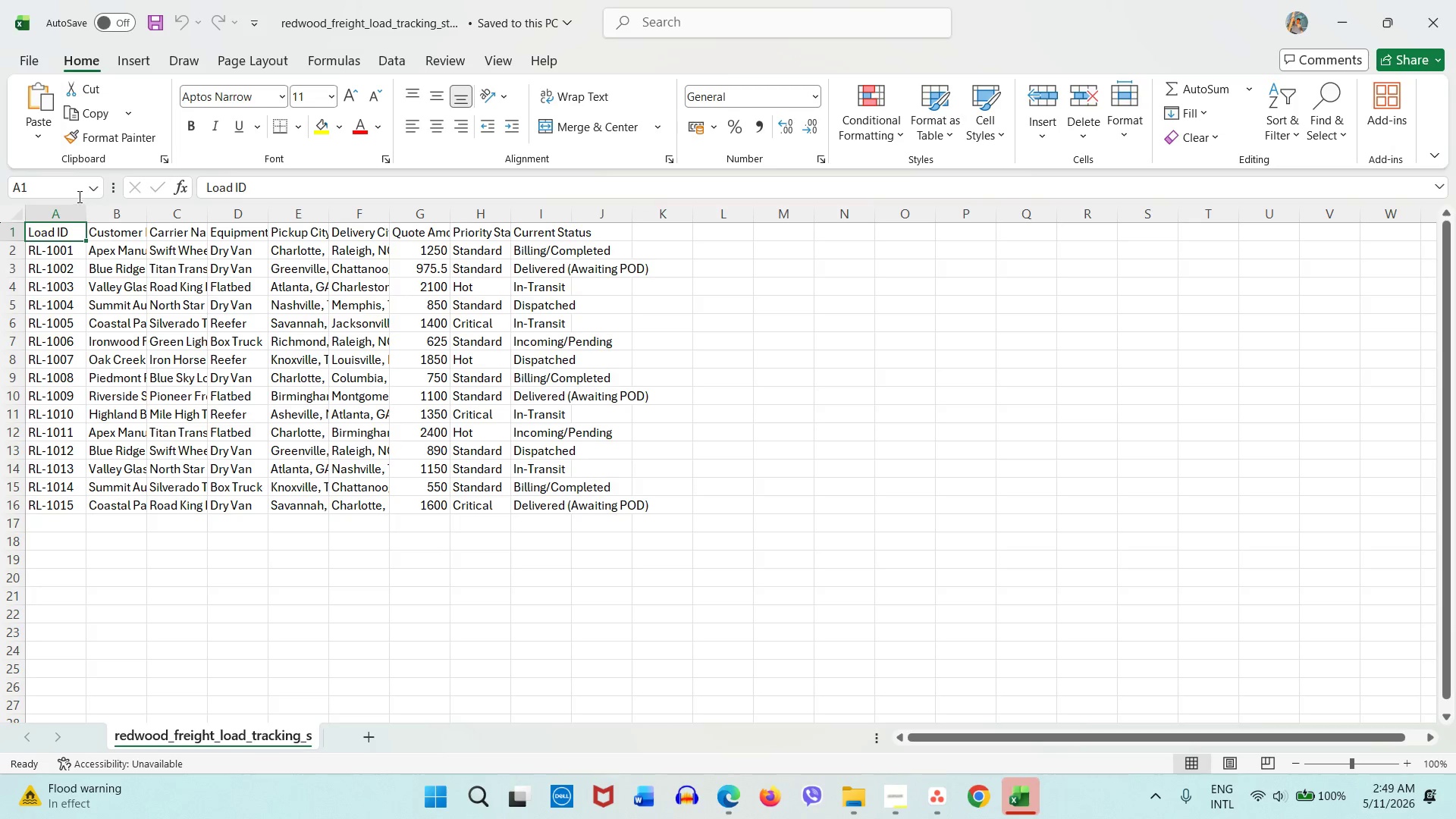 
double_click([79, 210])
 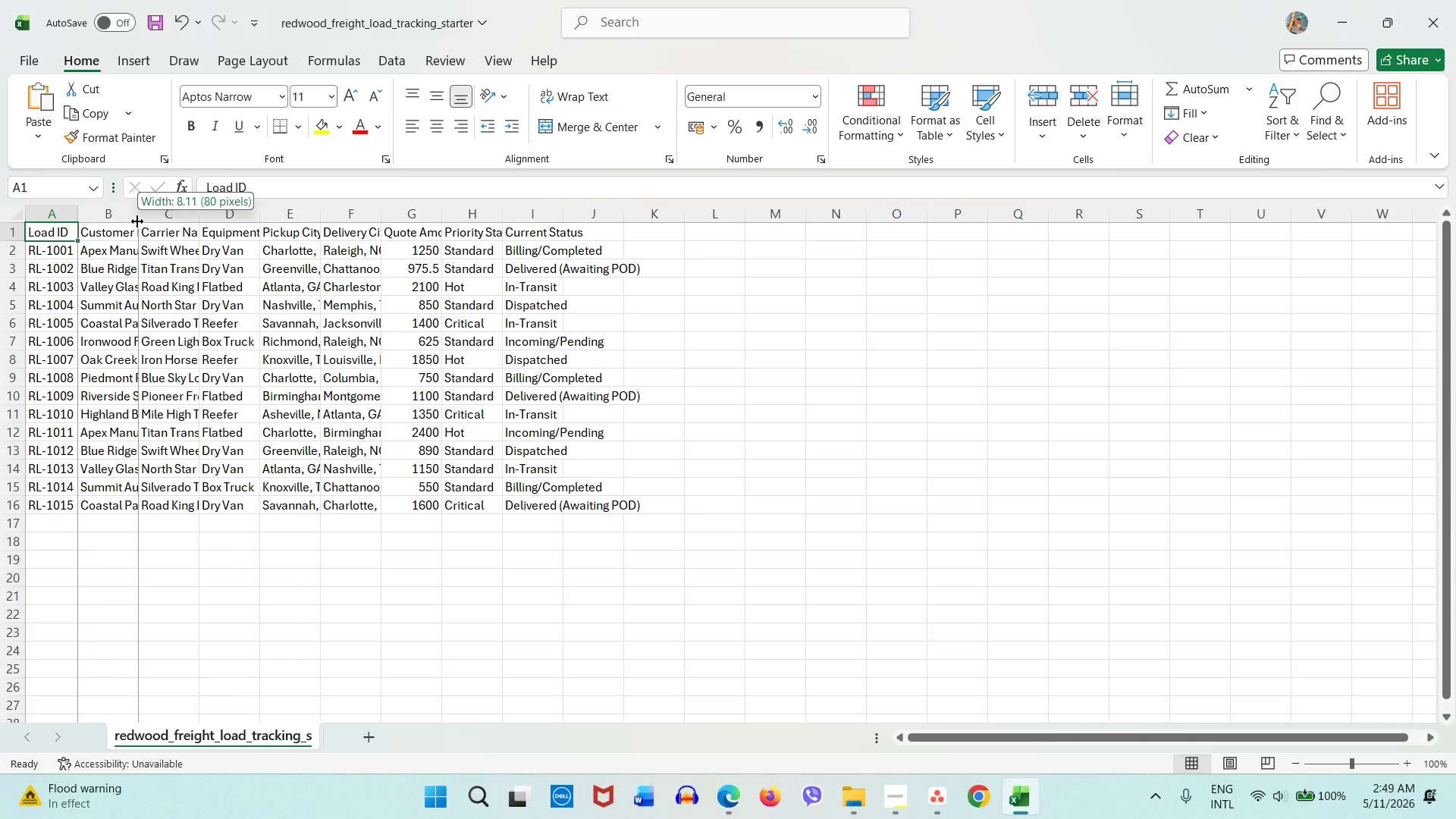 
double_click([137, 221])
 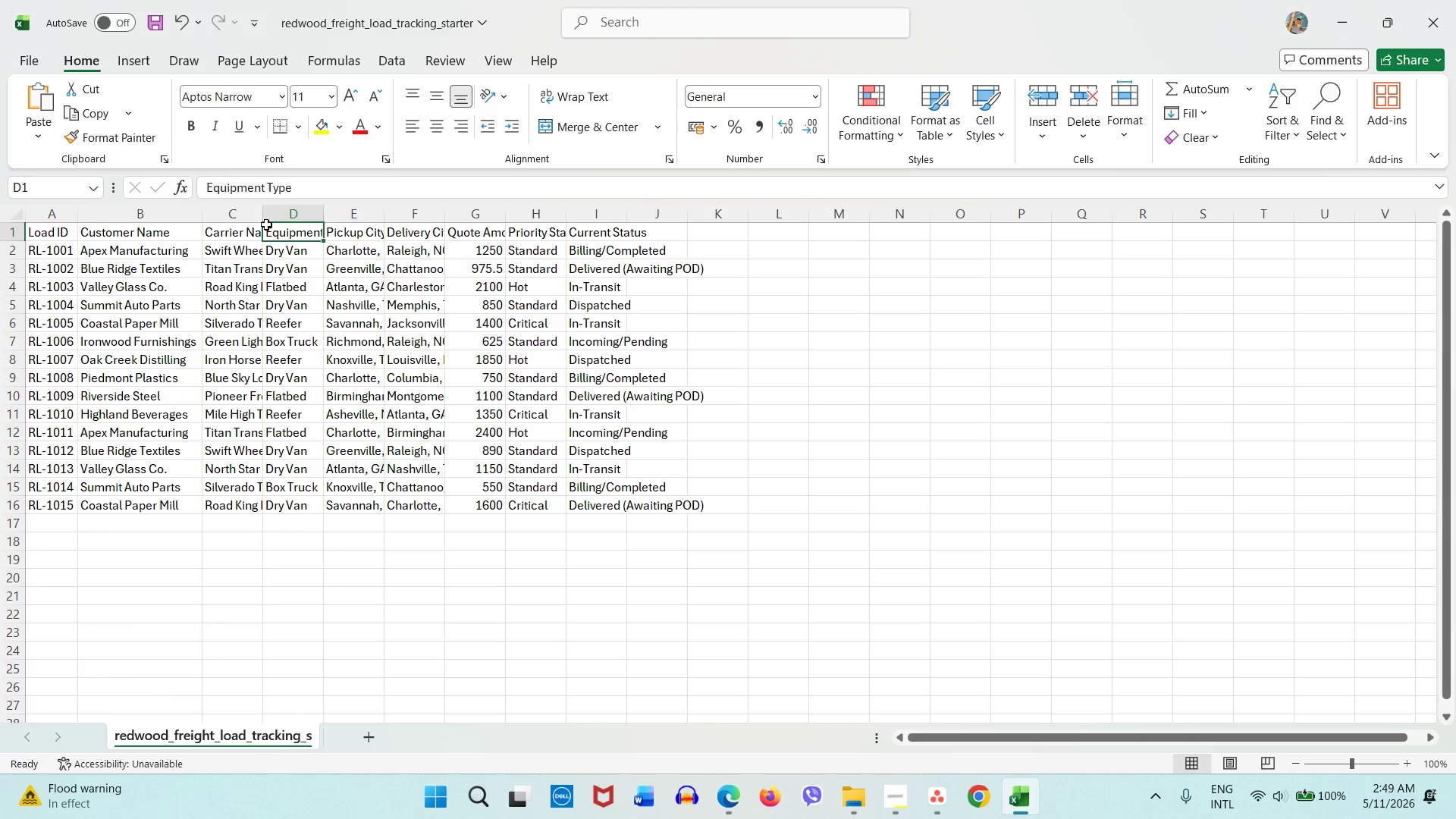 
double_click([263, 220])
 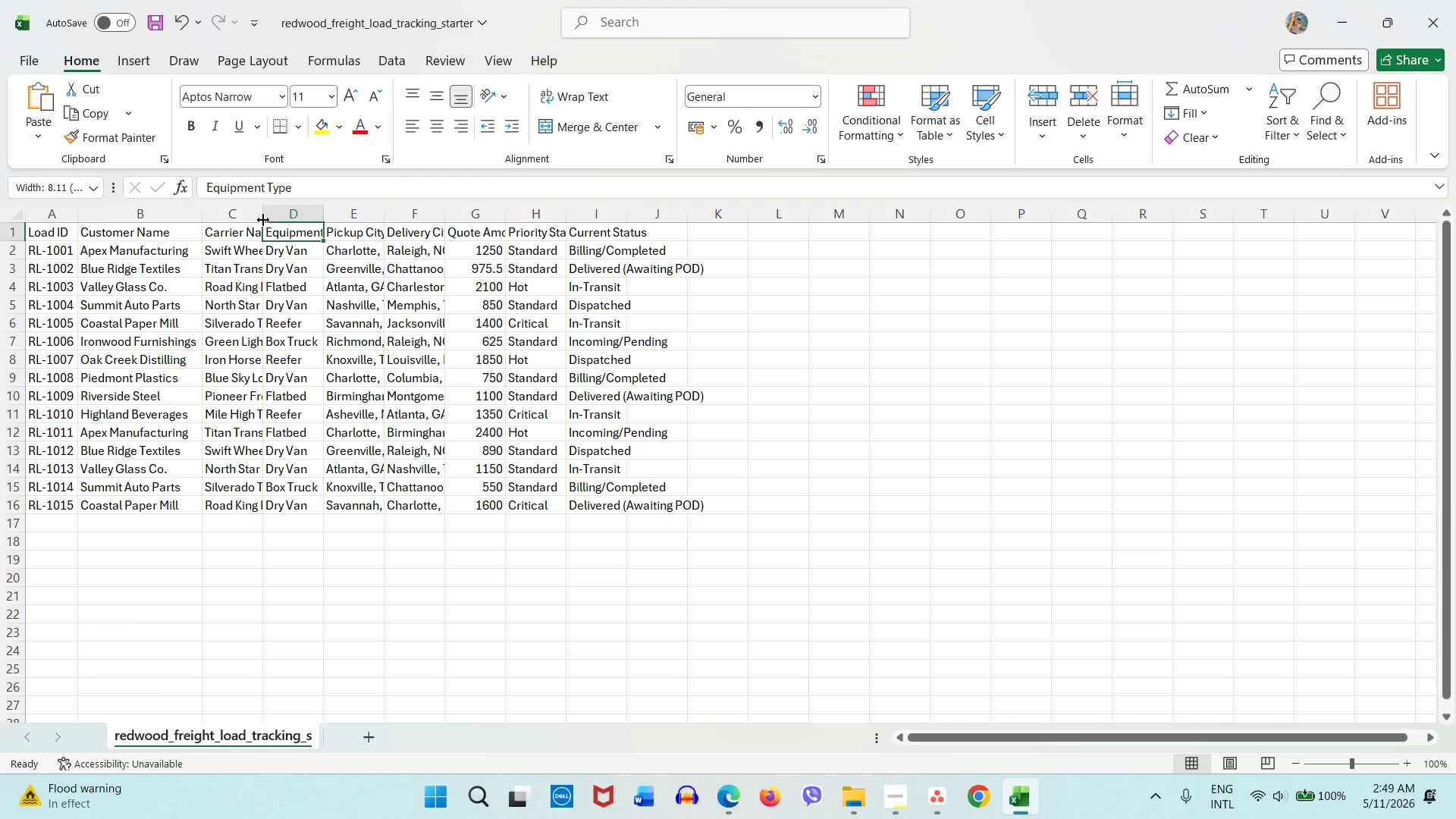 
triple_click([263, 220])
 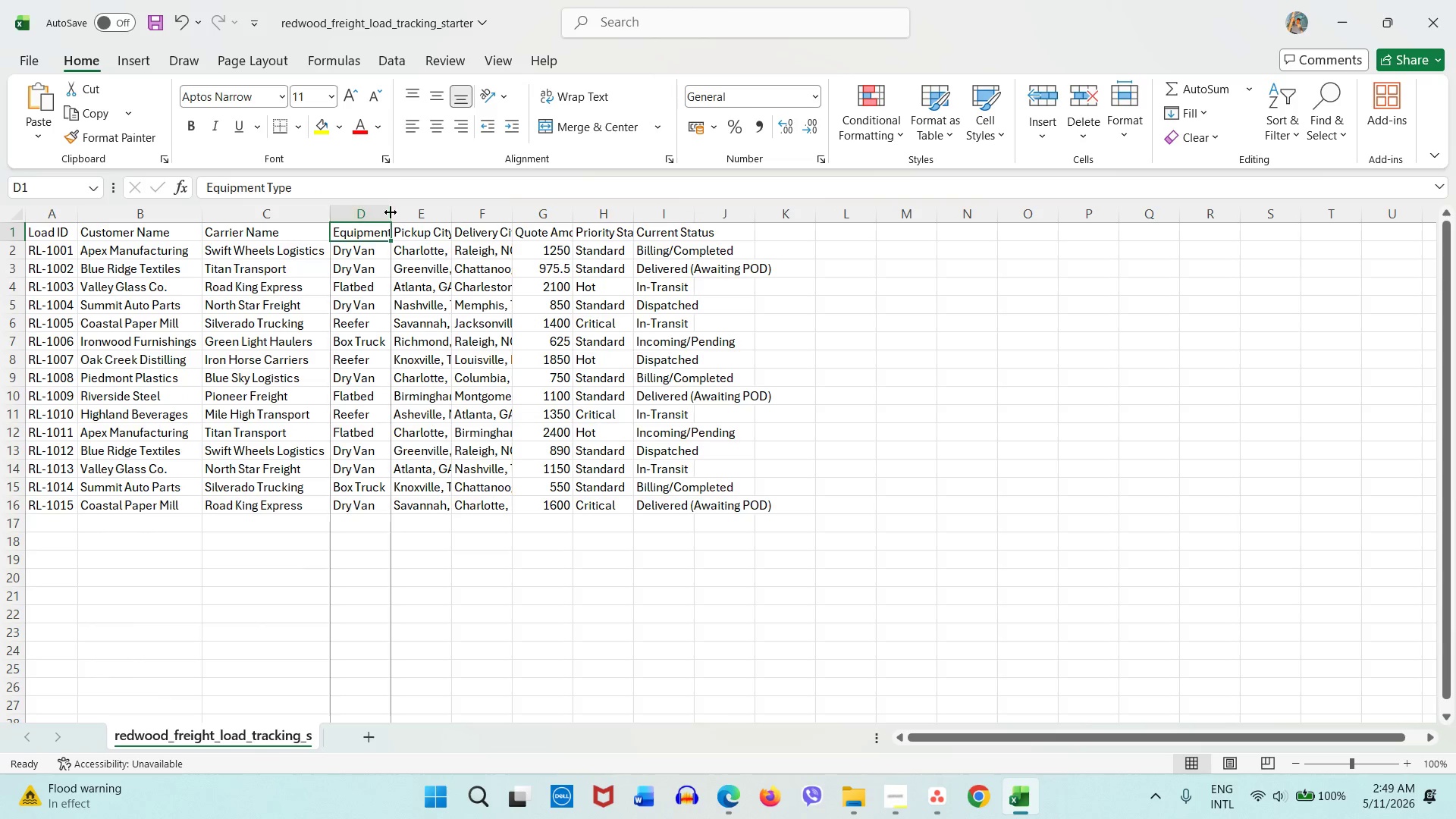 
double_click([391, 212])
 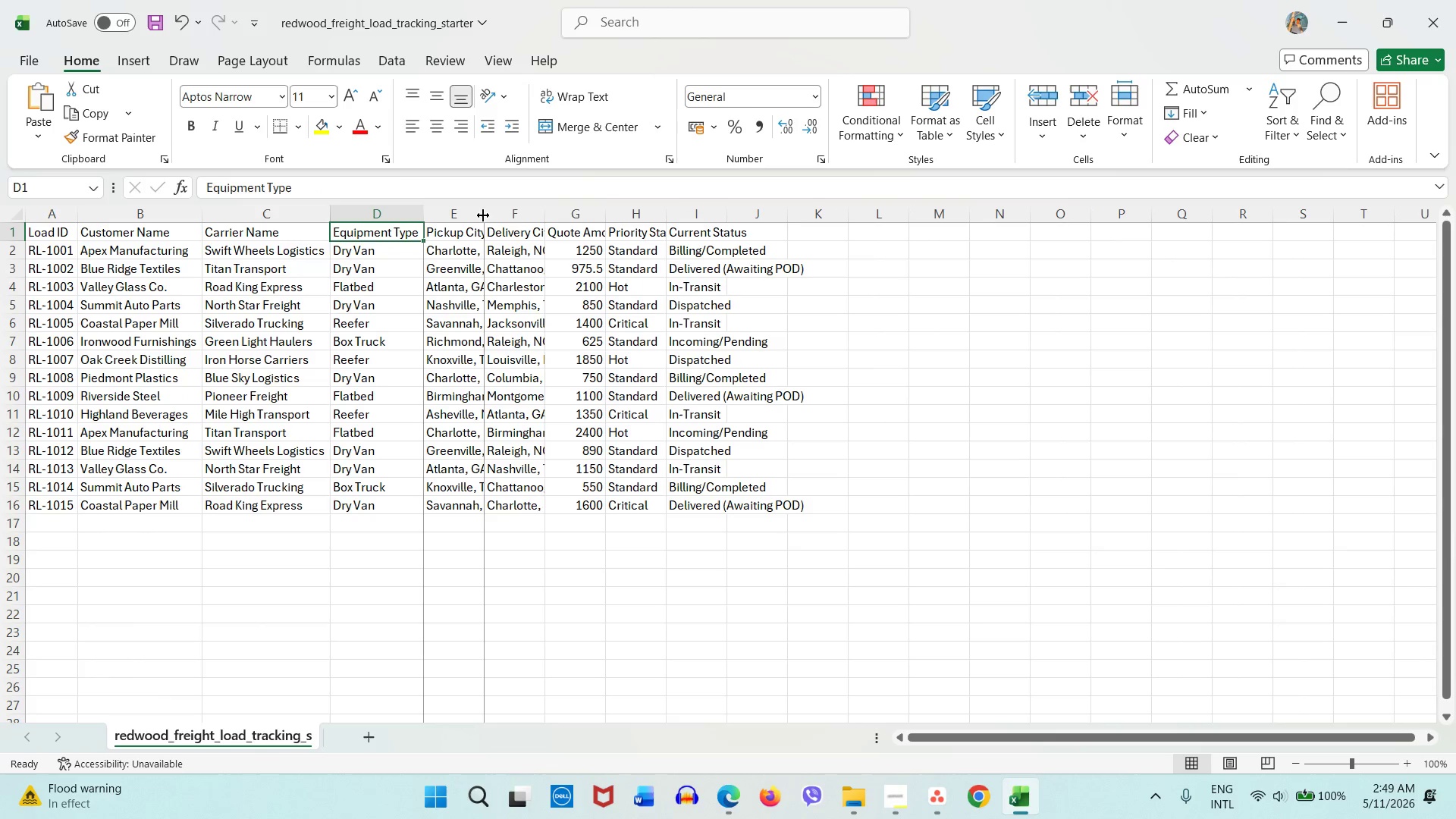 
double_click([483, 215])
 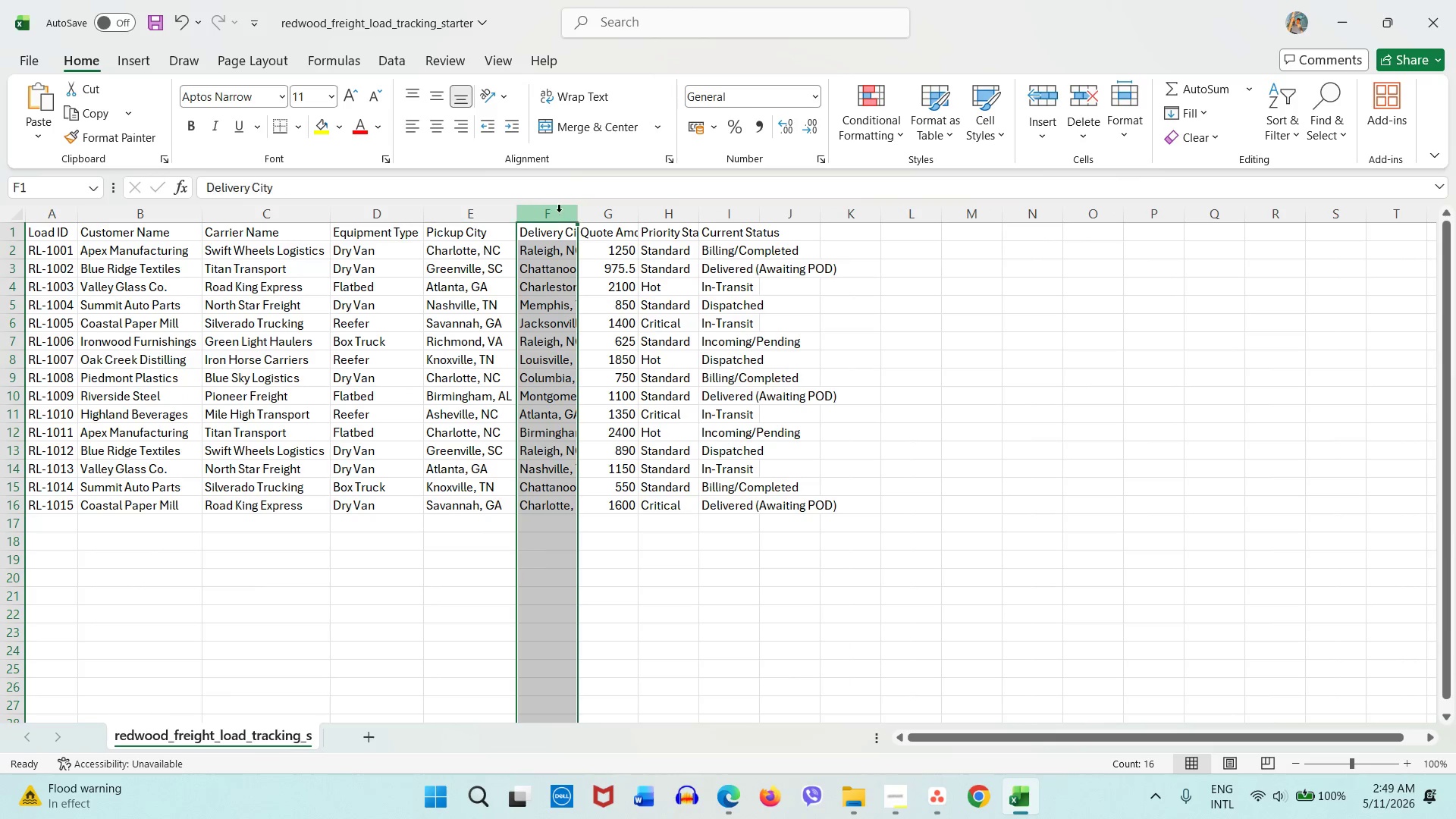 
double_click([573, 214])
 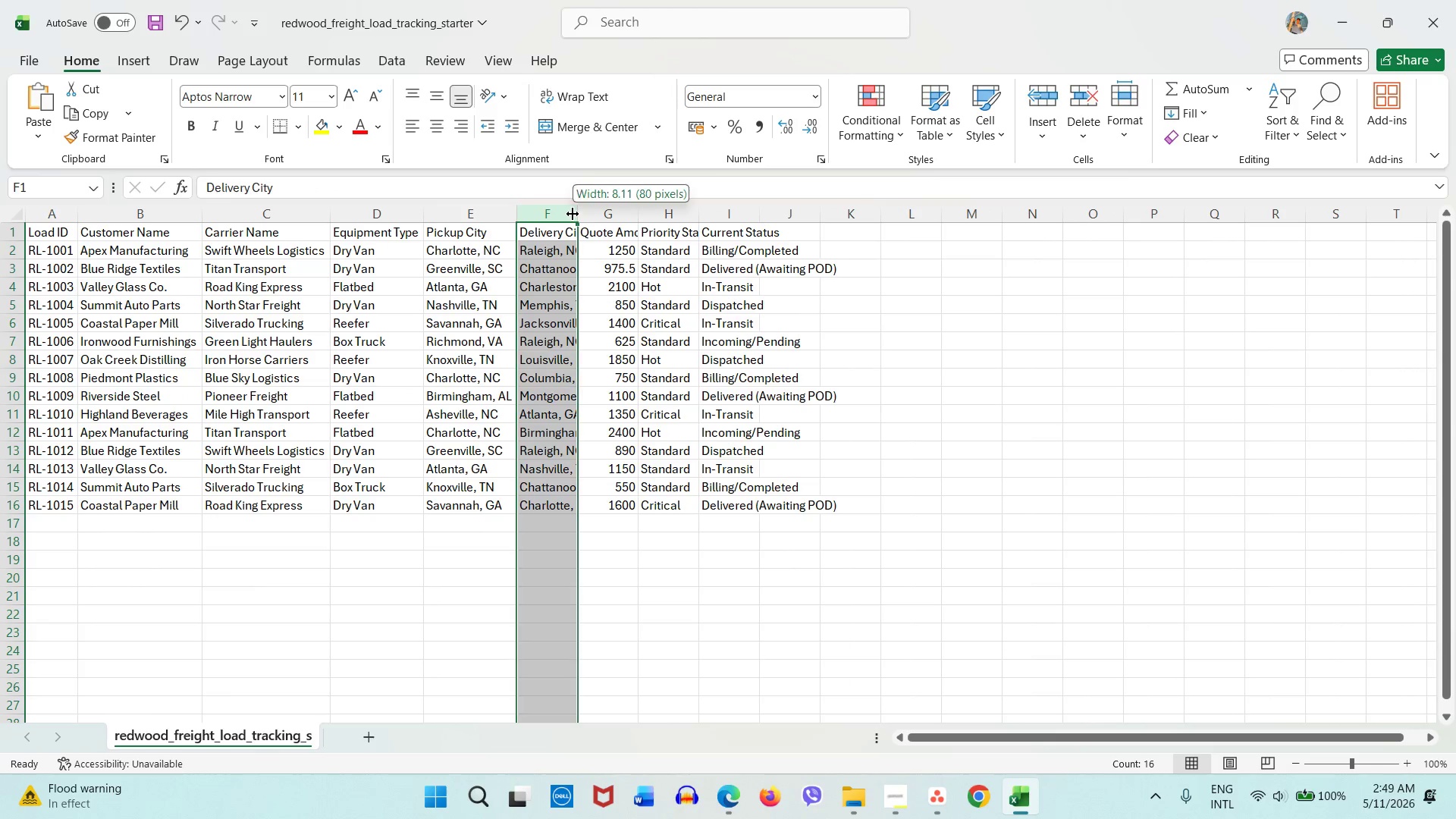 
triple_click([573, 214])
 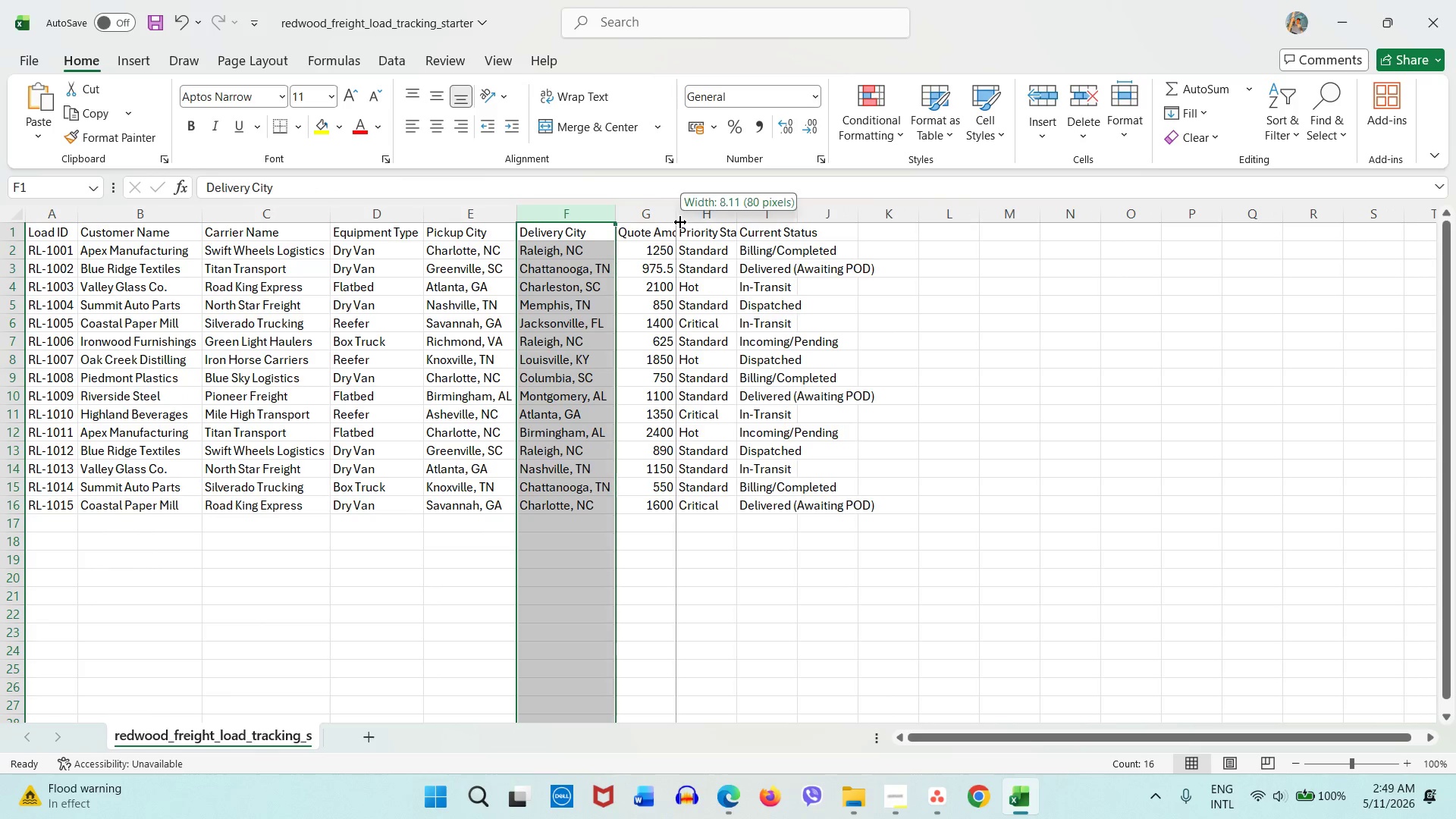 
double_click([680, 222])
 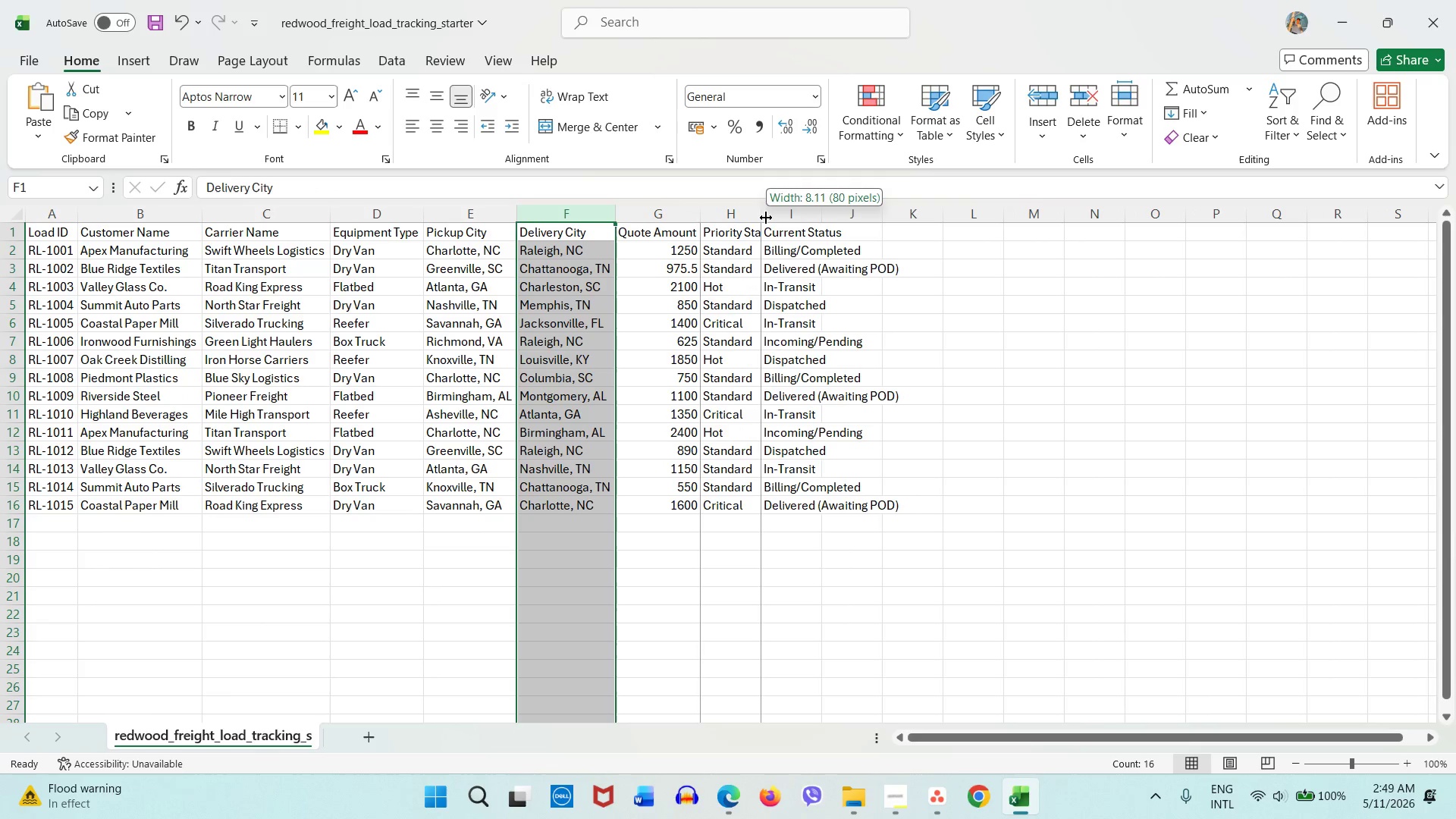 
double_click([766, 218])
 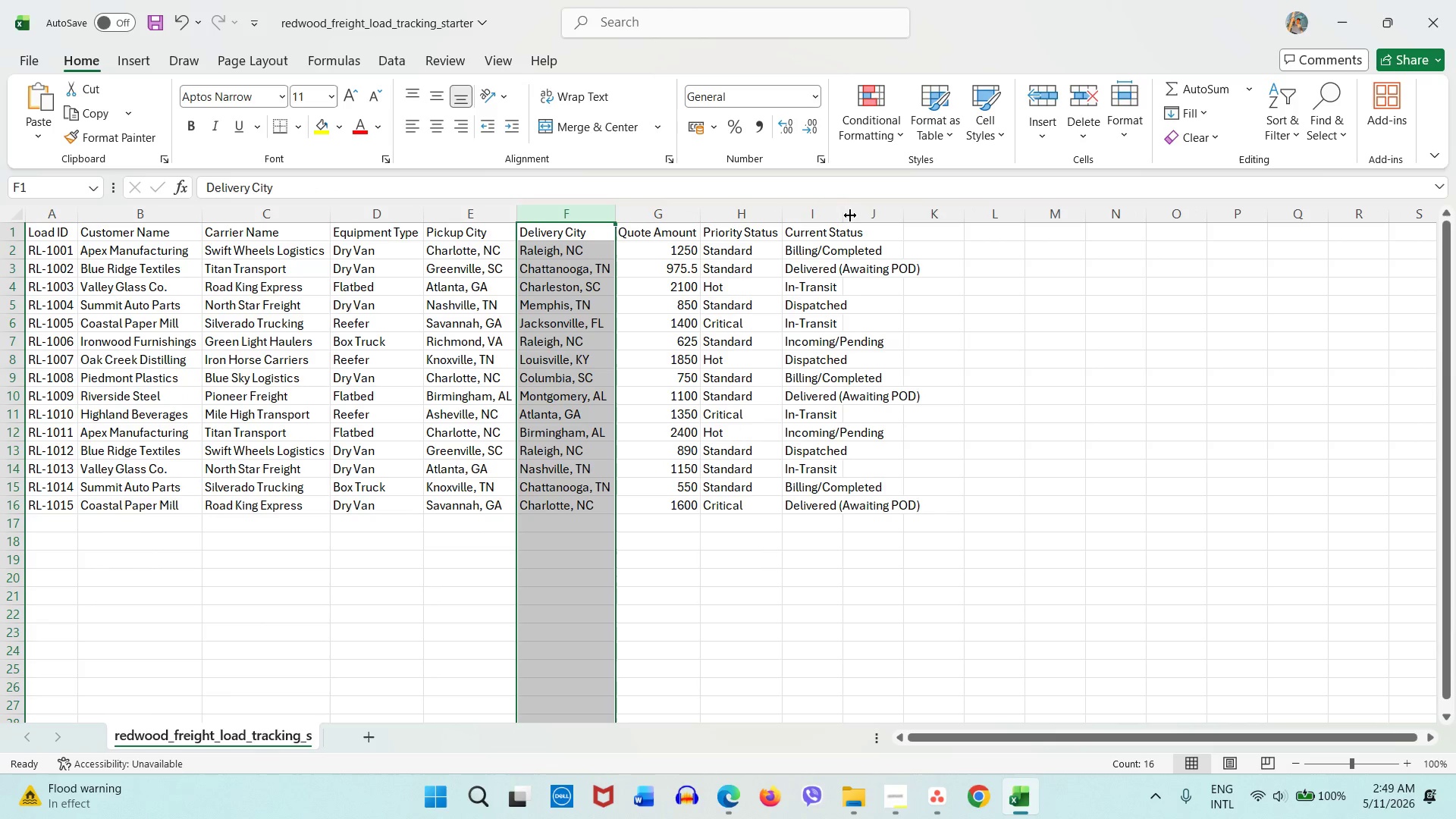 
double_click([848, 216])
 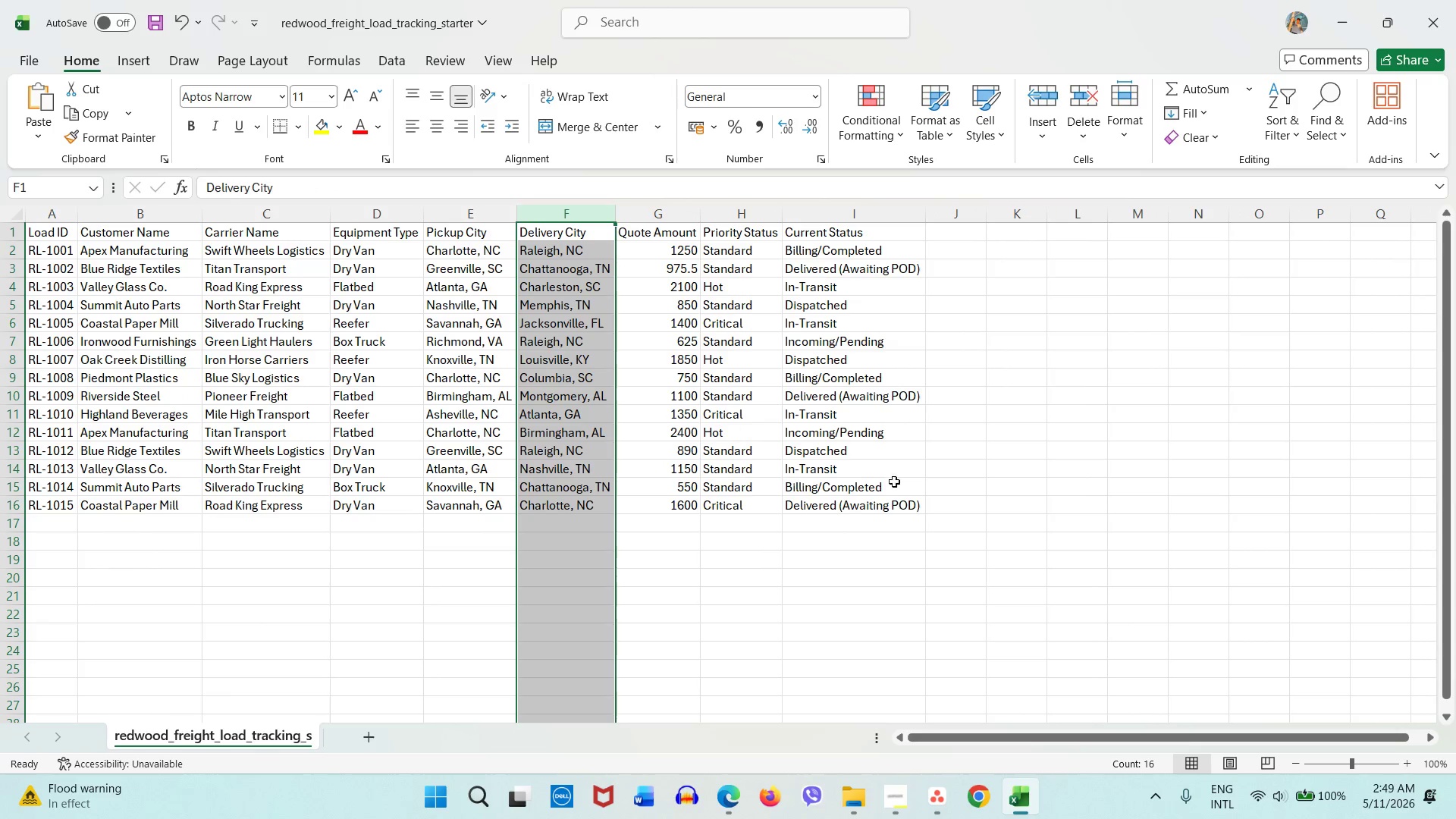 
left_click([893, 557])
 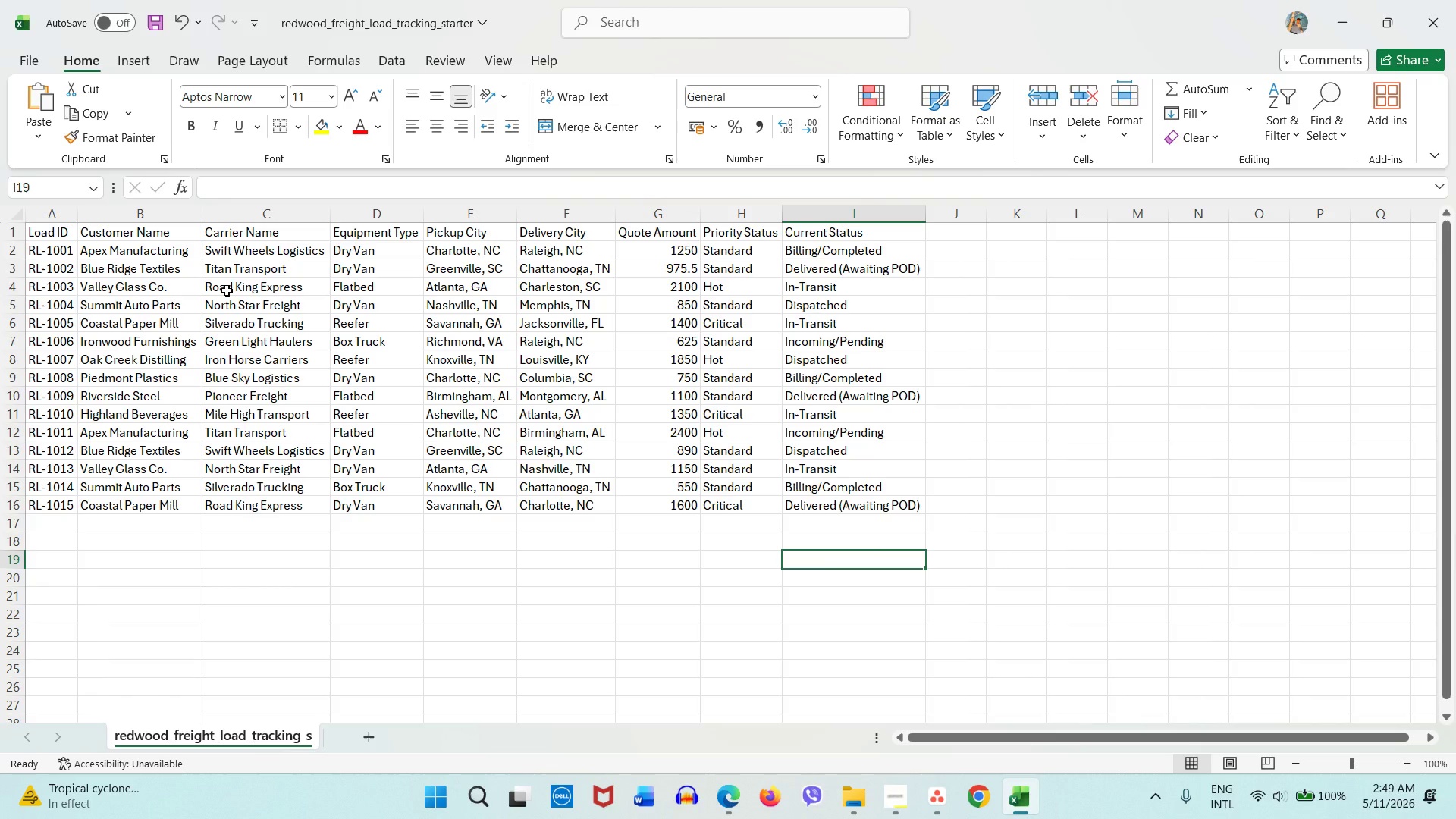 
wait(7.01)
 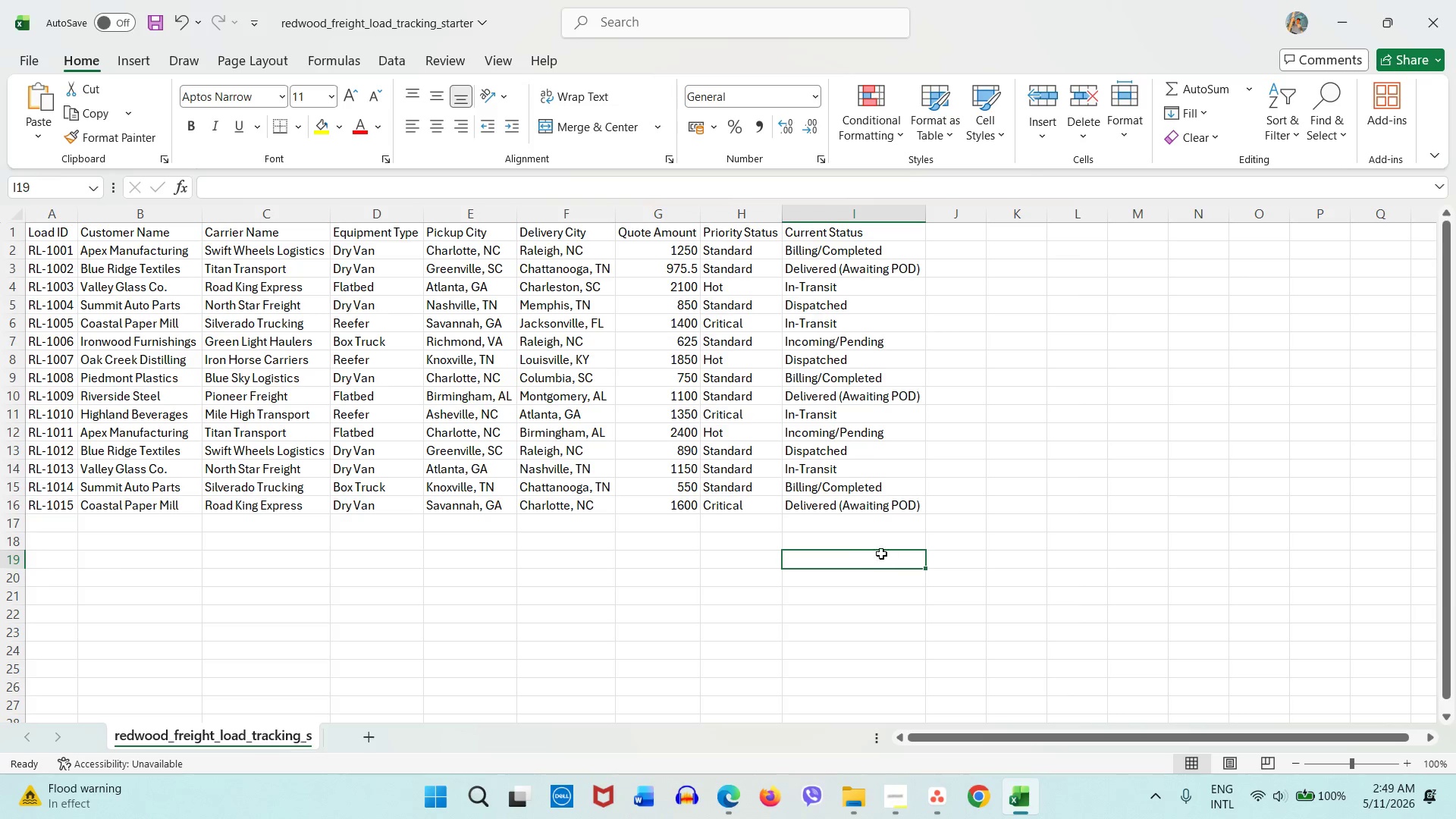 
double_click([250, 327])
 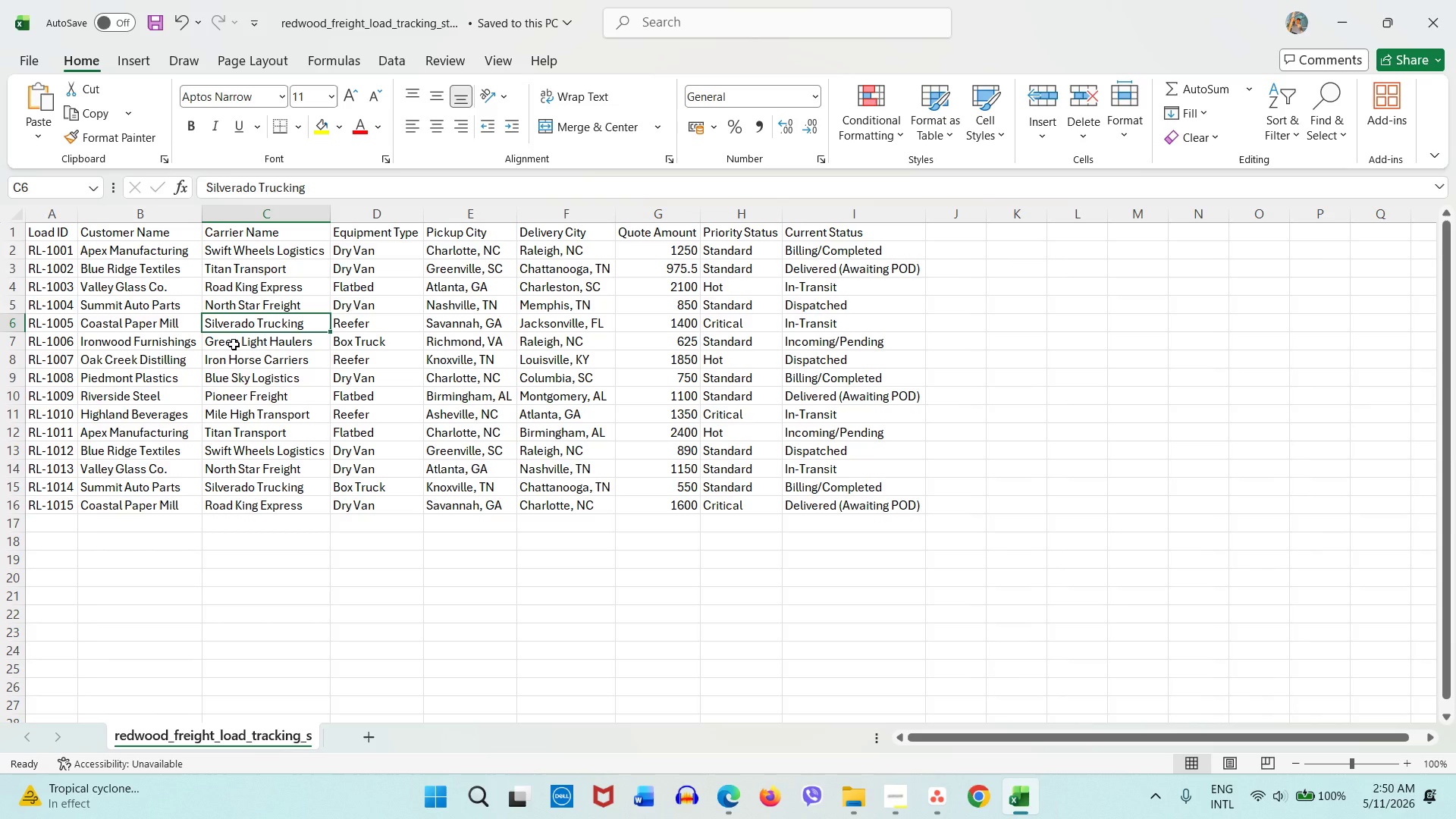 
wait(32.69)
 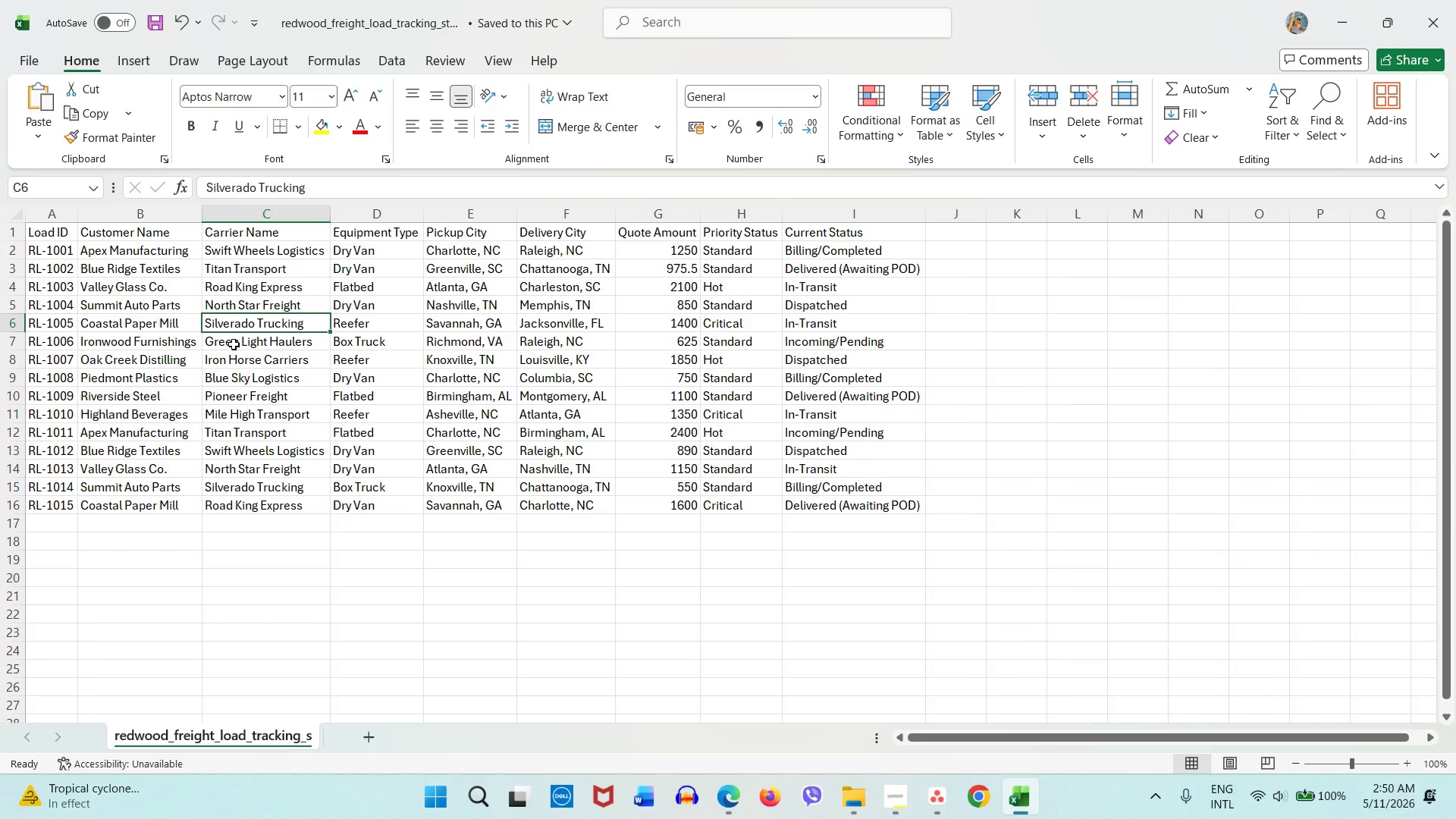 
double_click([464, 513])
 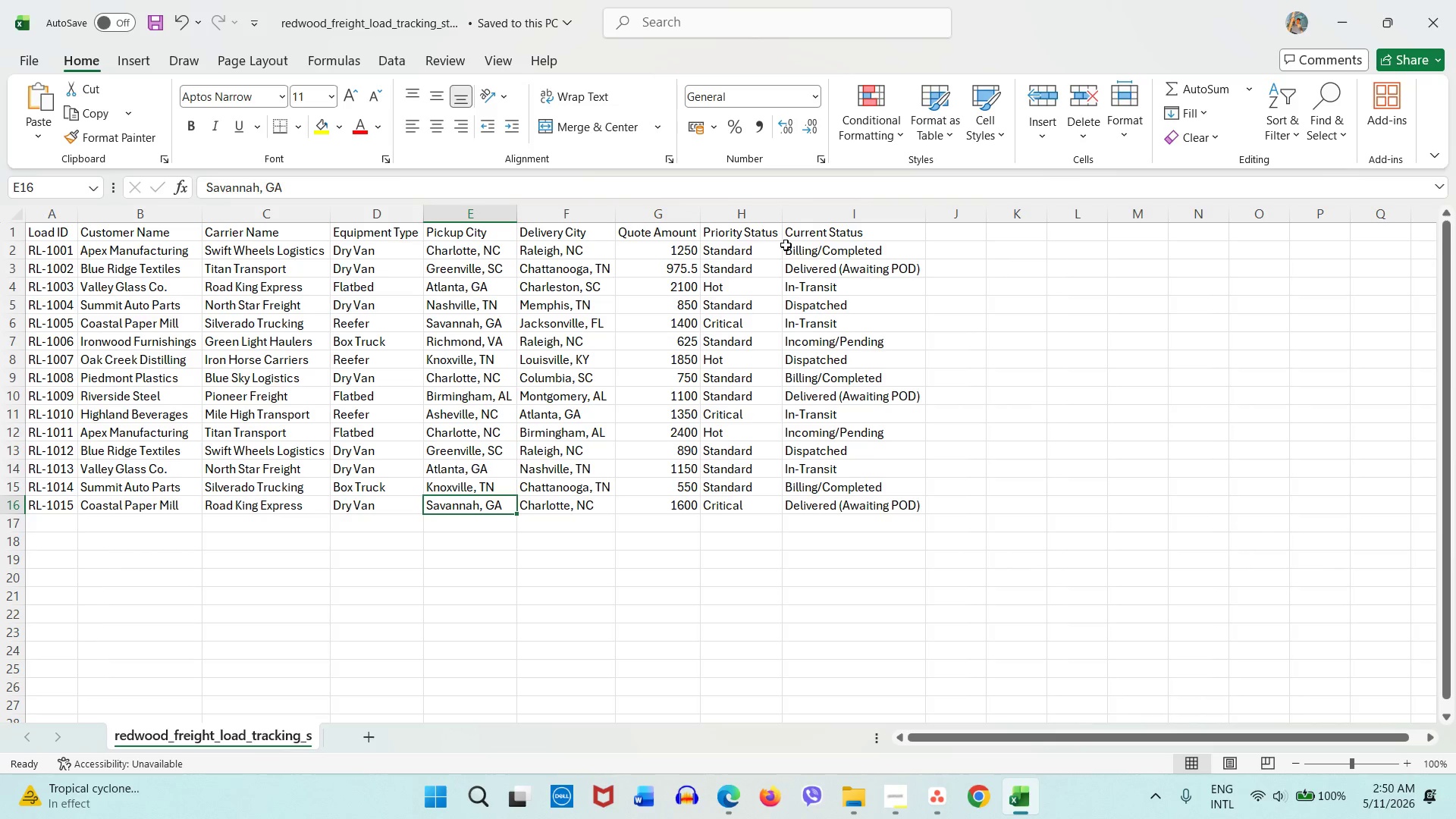 
left_click_drag(start_coordinate=[835, 233], to_coordinate=[69, 507])
 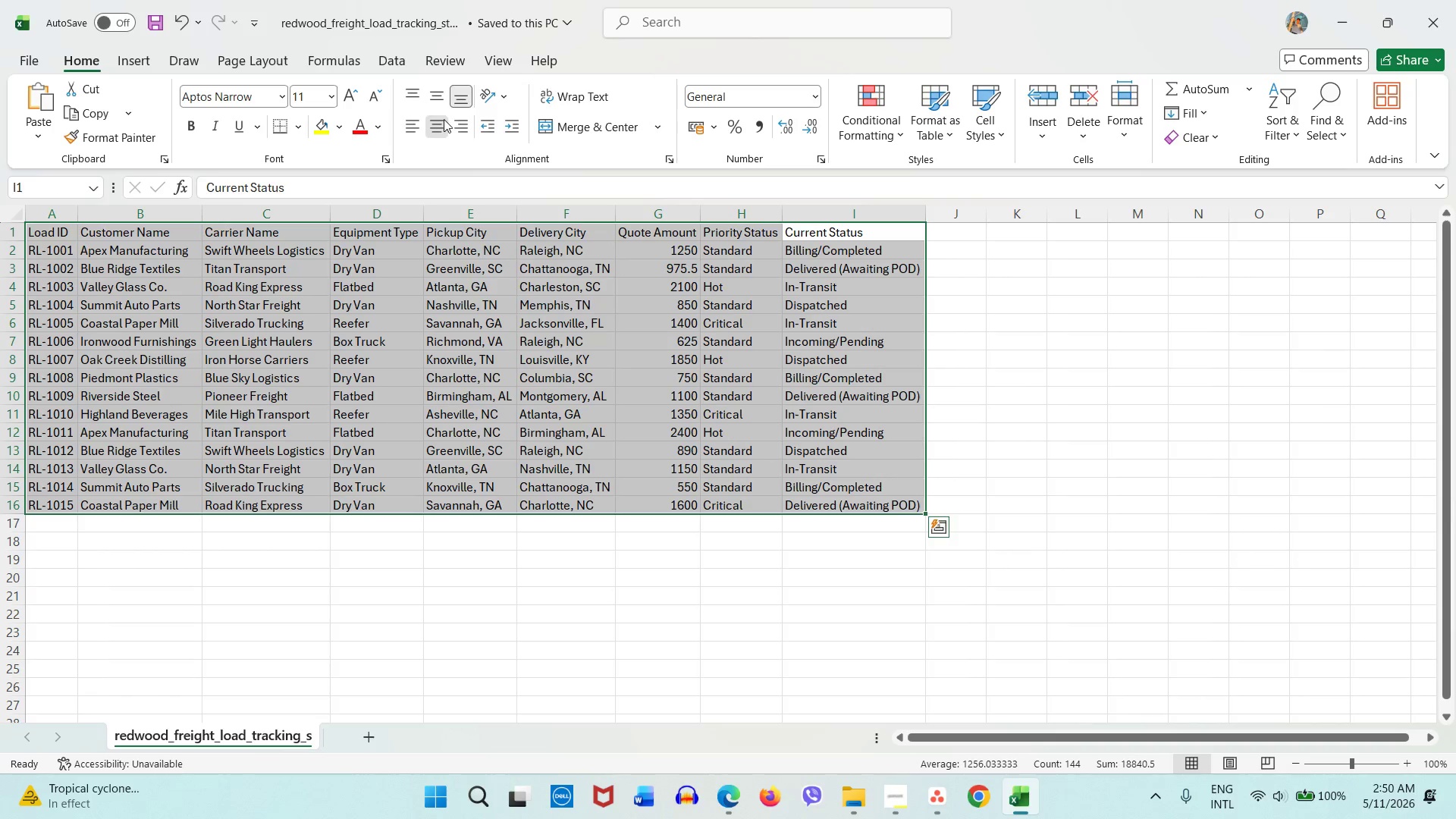 
double_click([441, 107])
 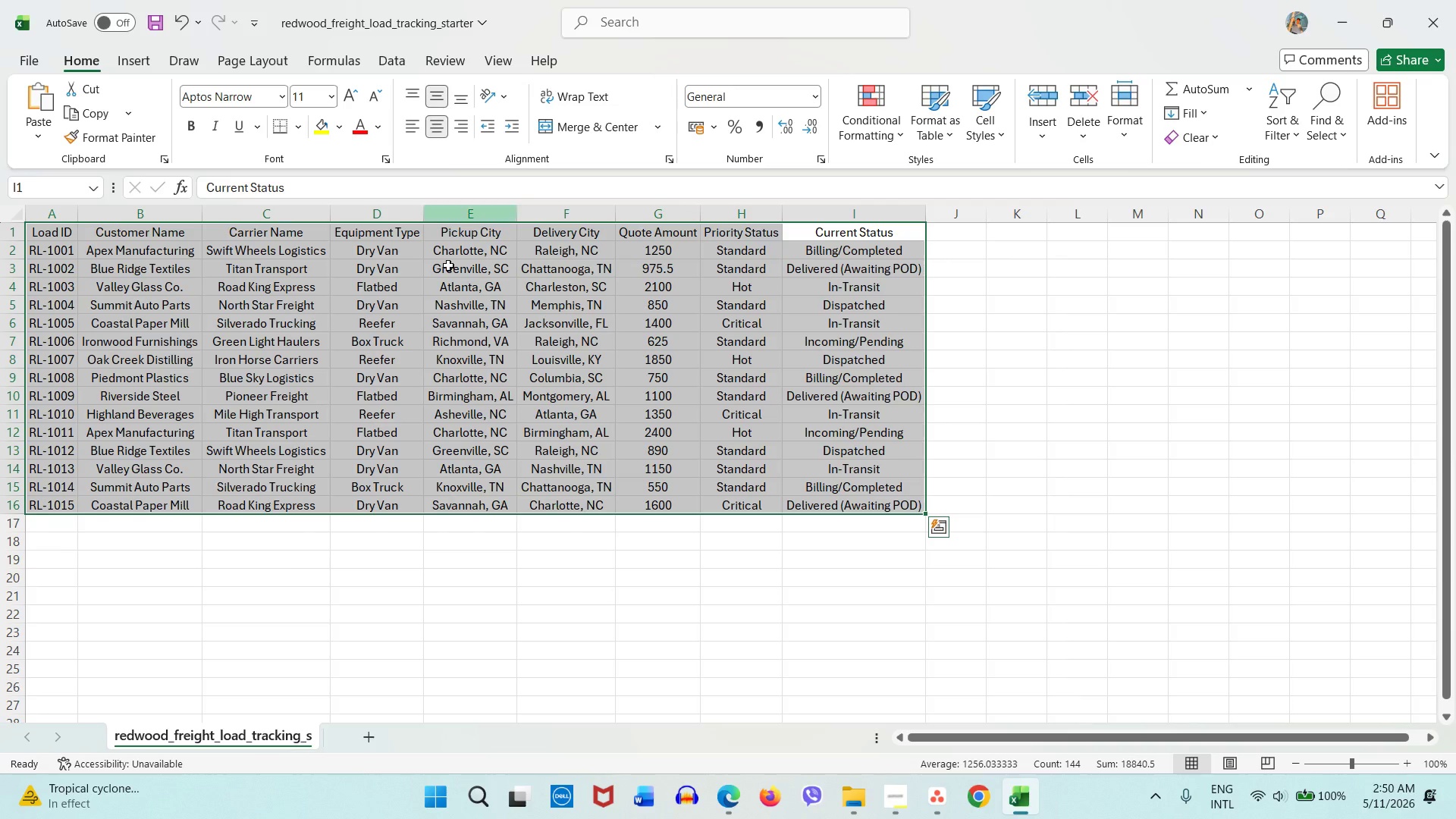 
triple_click([453, 299])
 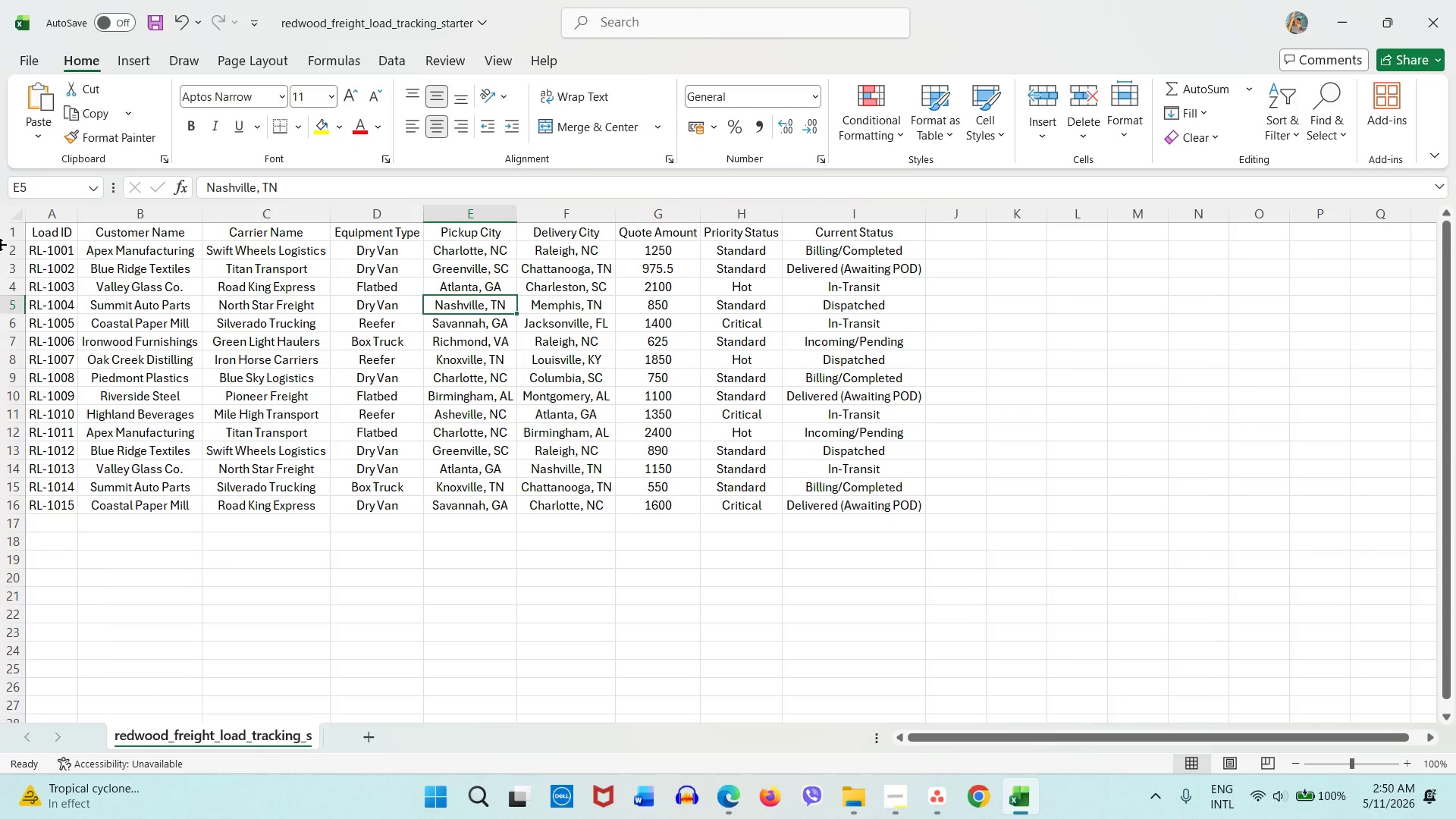 
left_click([5, 236])
 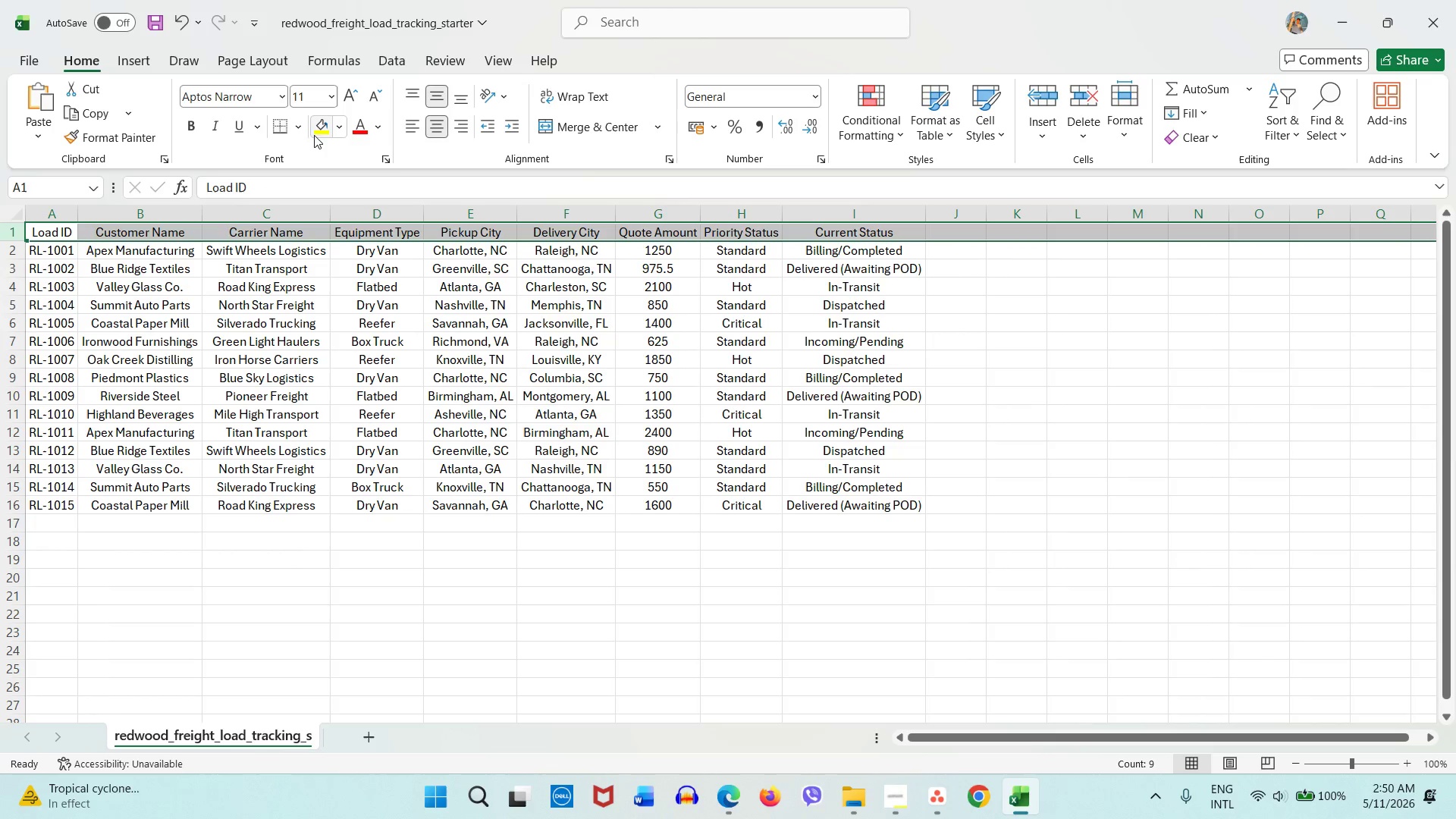 
left_click([318, 133])
 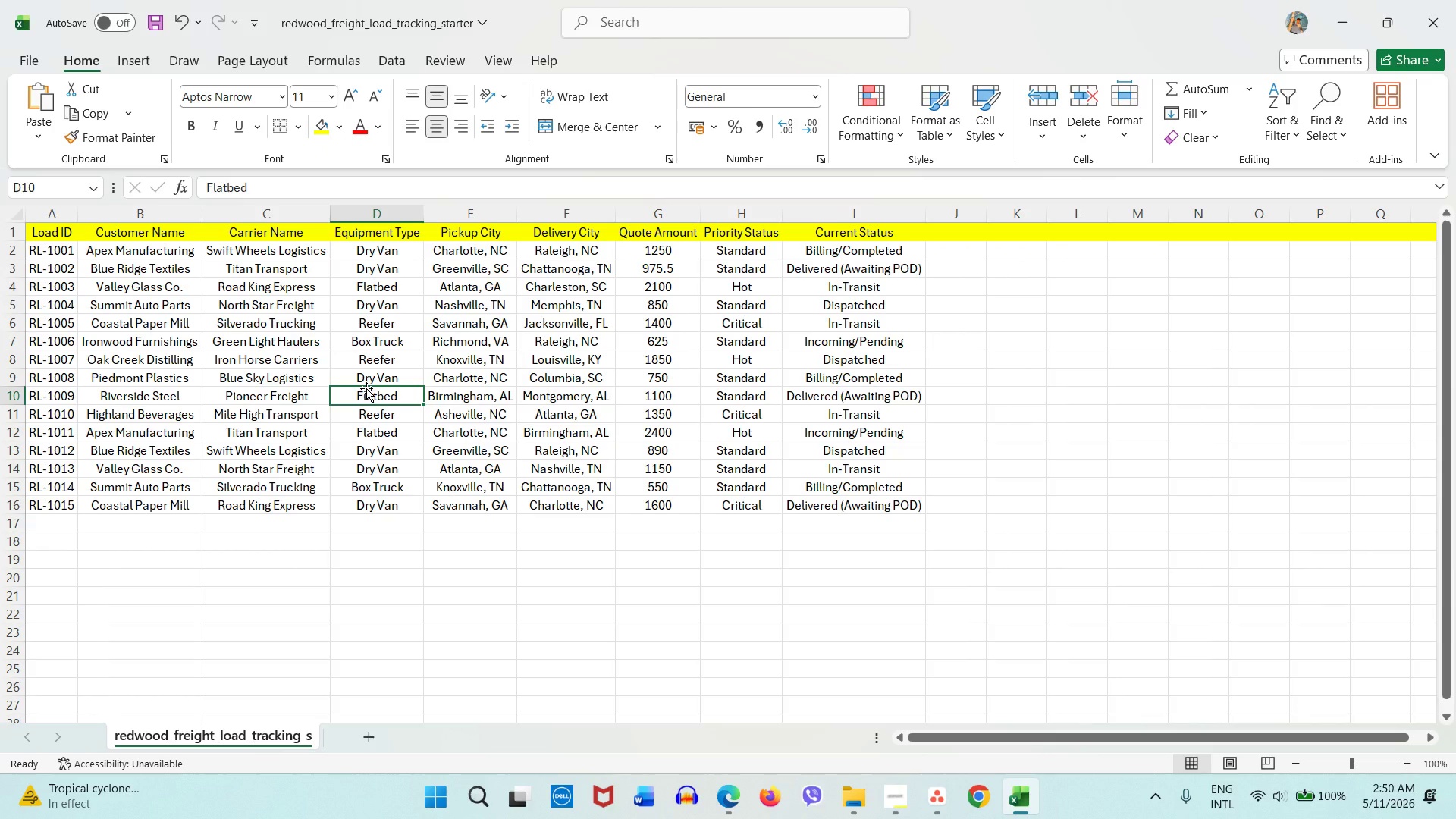 
left_click([487, 383])
 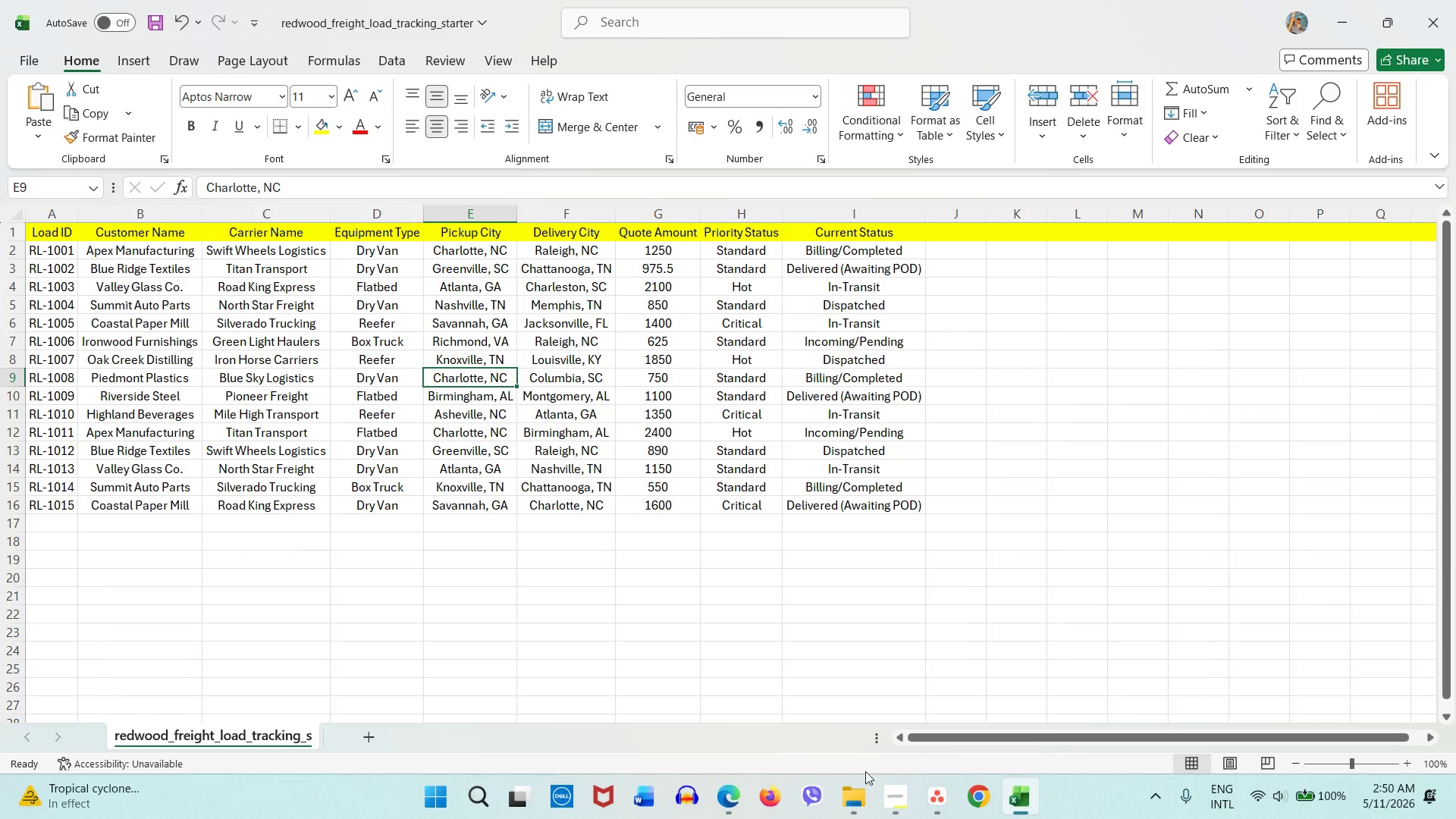 
left_click([934, 789])
 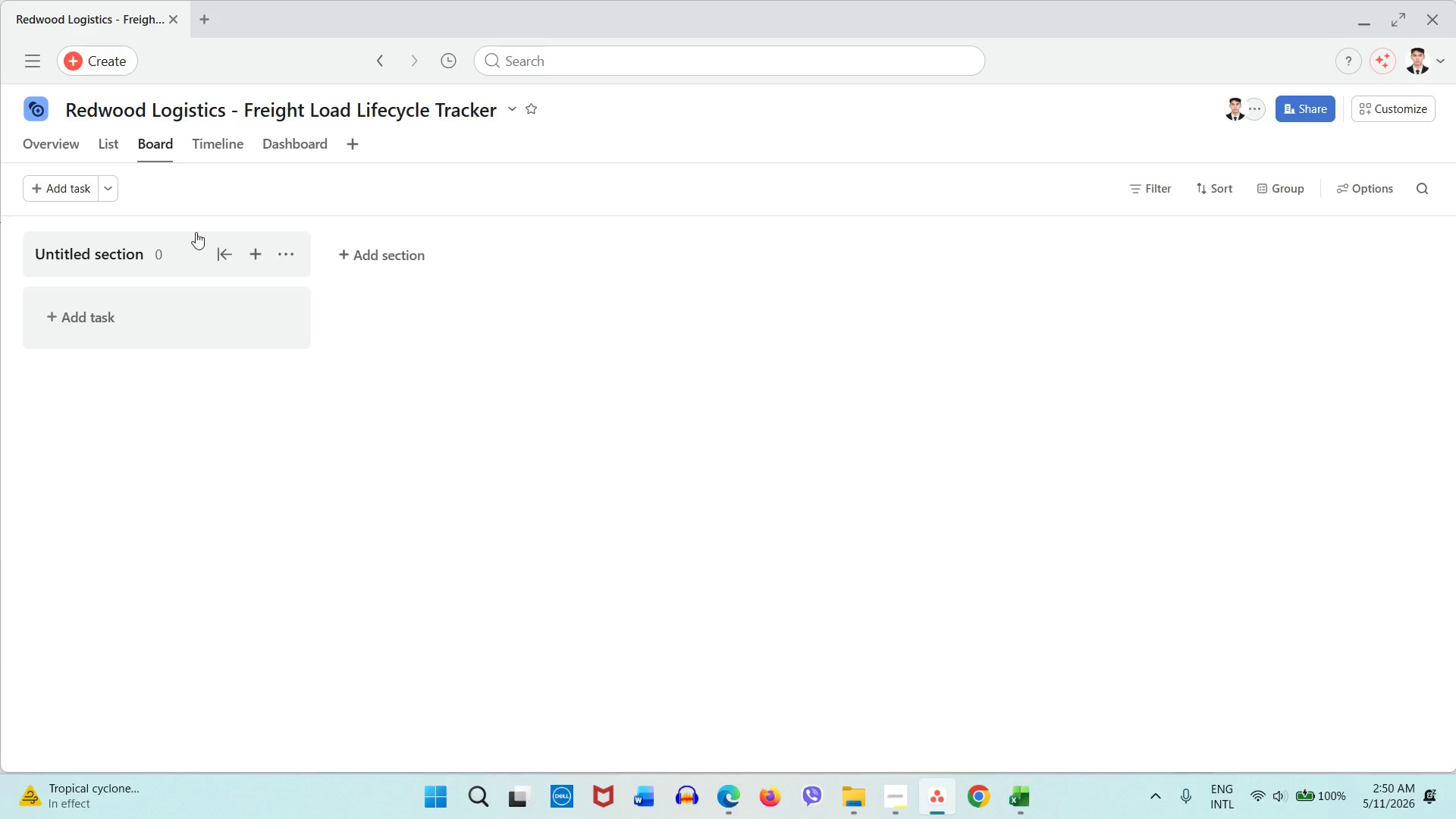 
left_click([168, 257])
 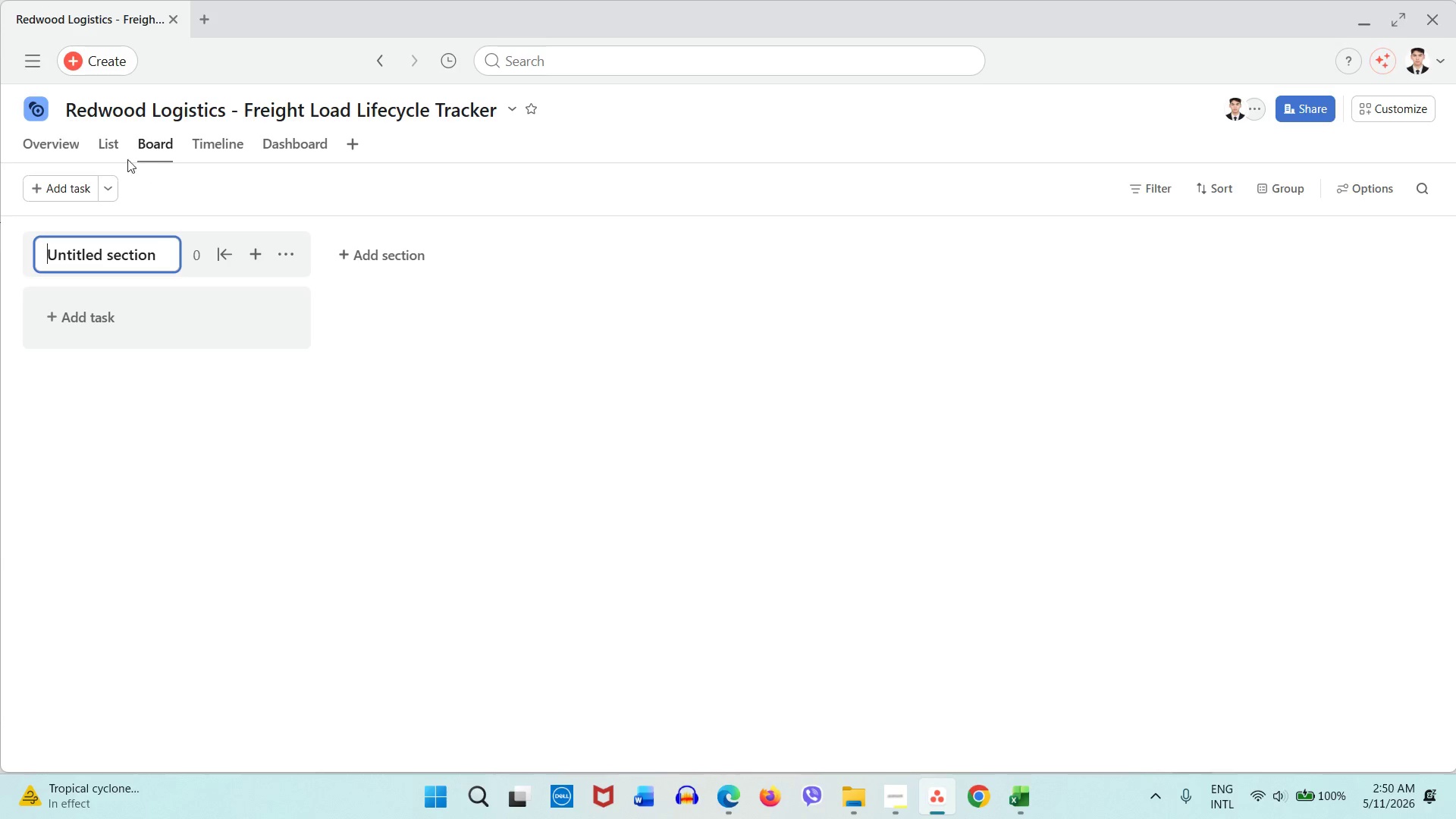 
left_click([116, 151])
 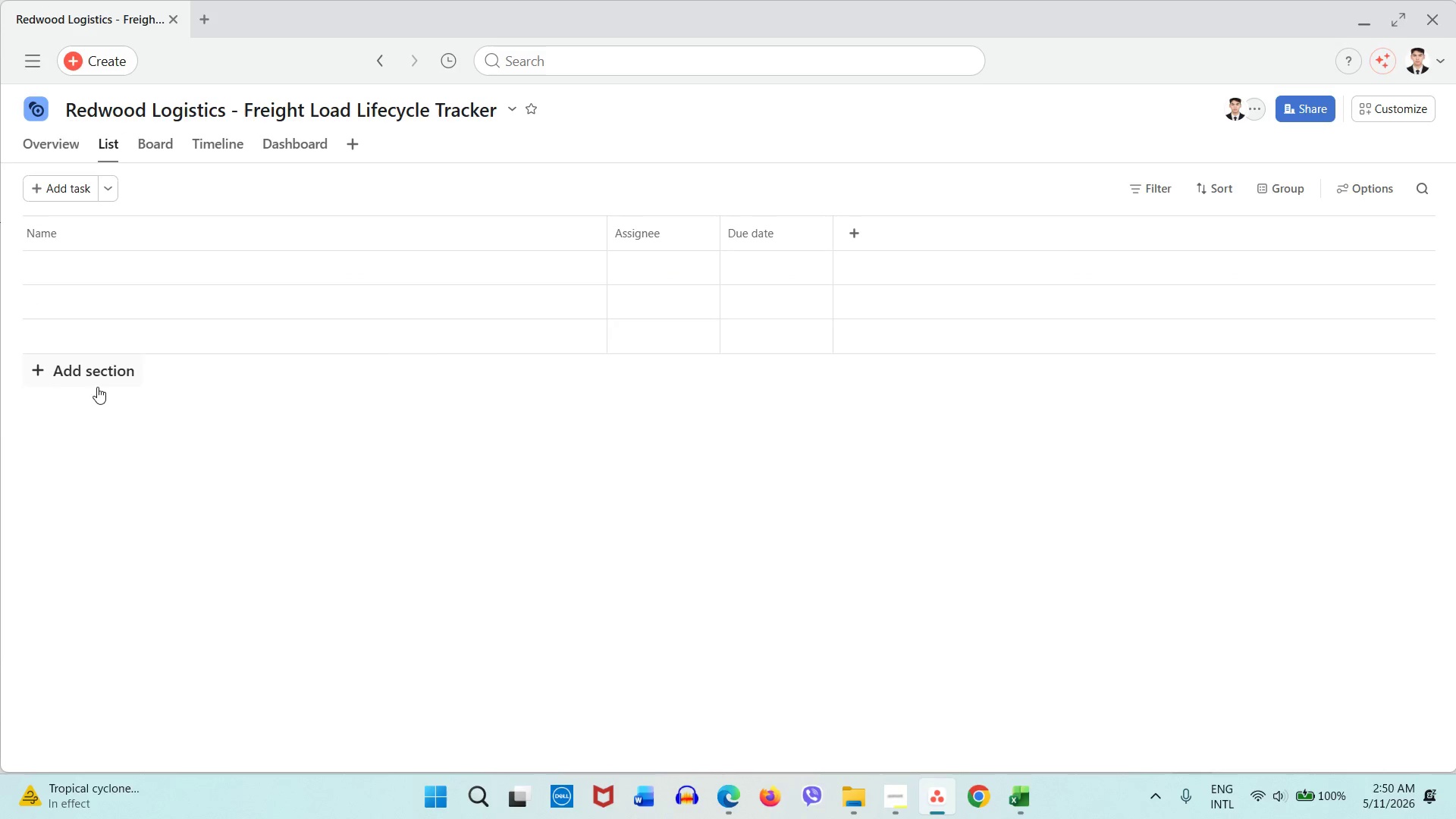 
left_click([93, 376])
 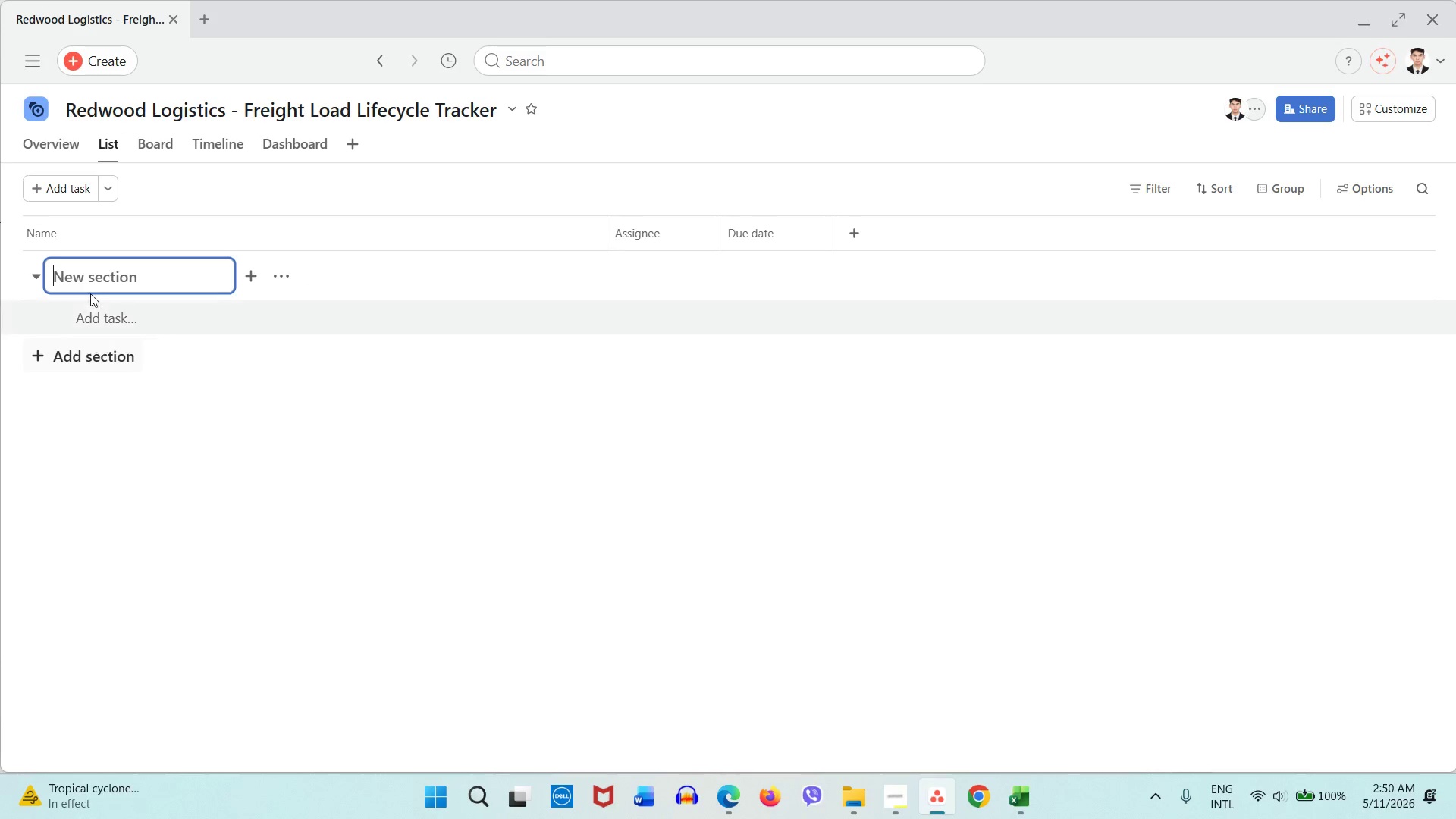 
left_click([89, 268])
 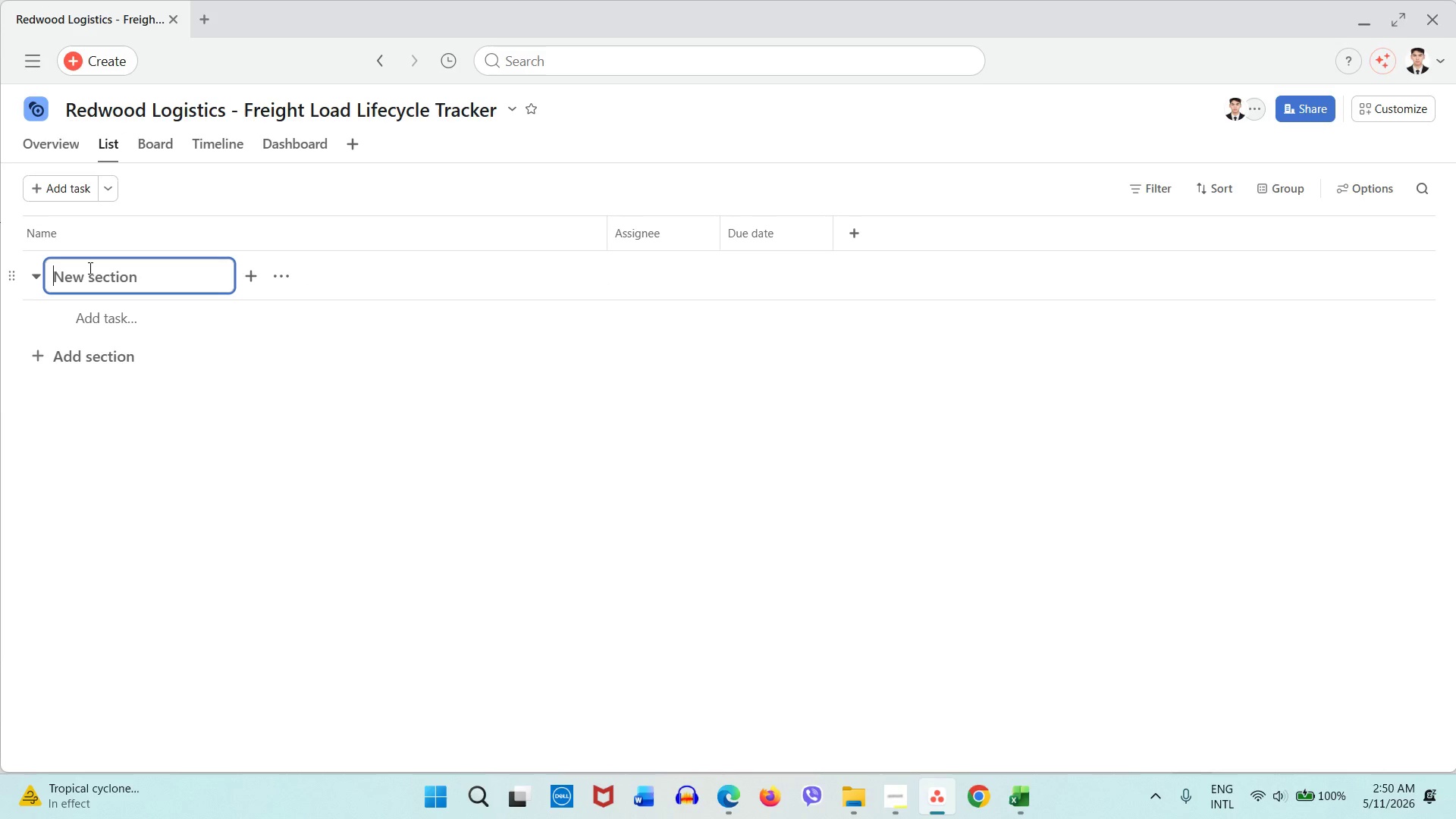 
type(Incoming/Pending)
 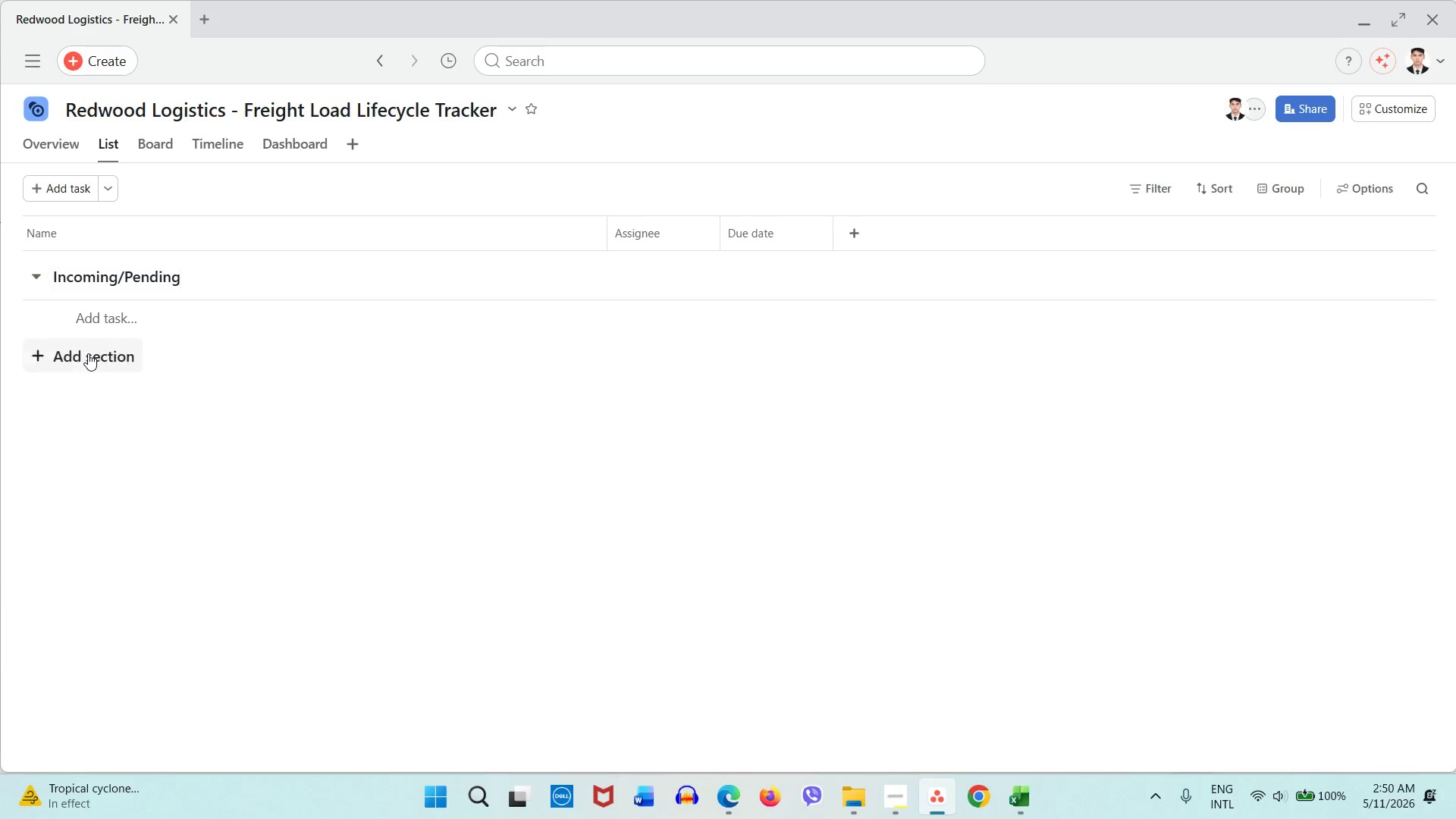 
double_click([94, 355])
 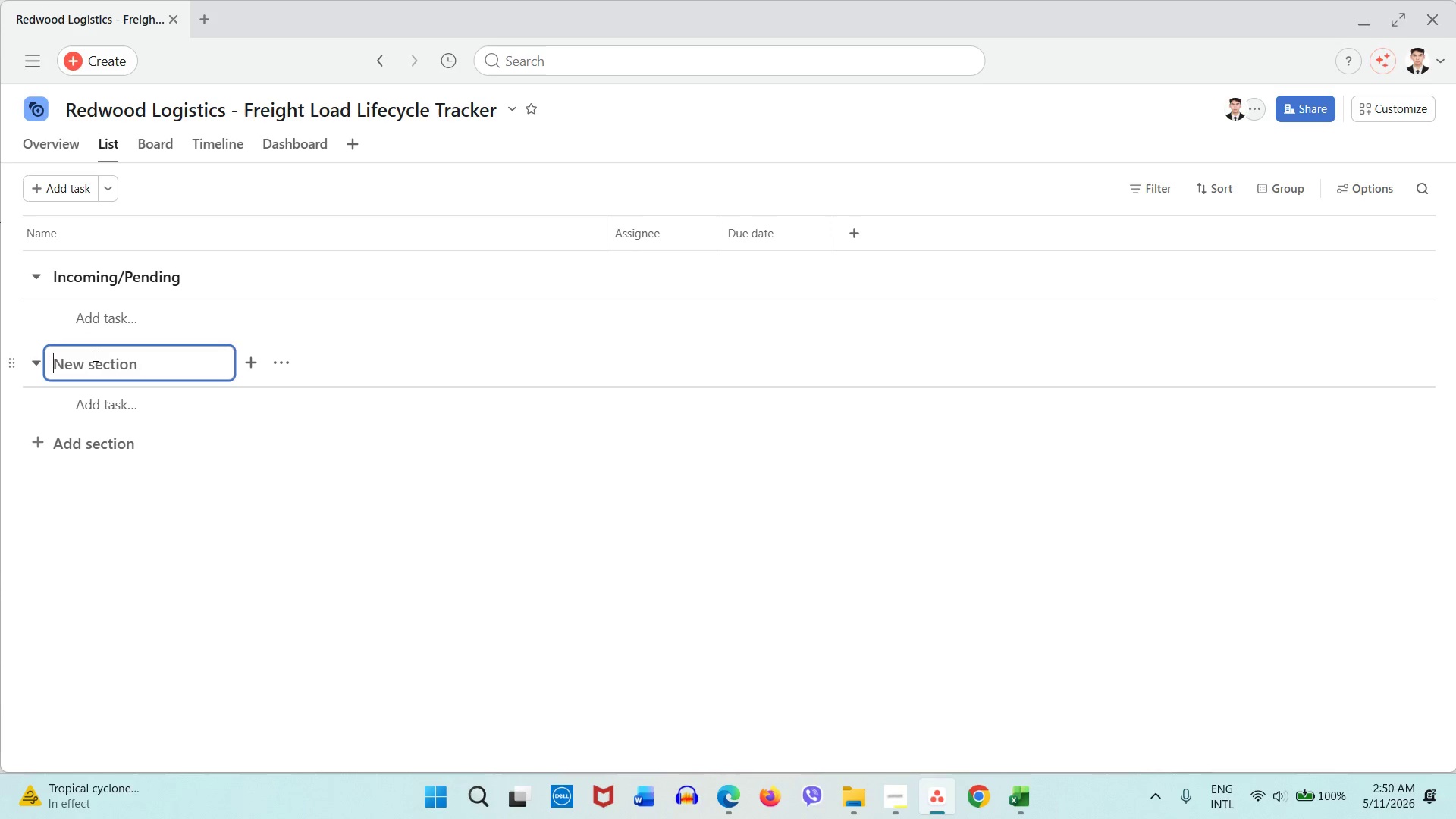 
type(Dispatched)
 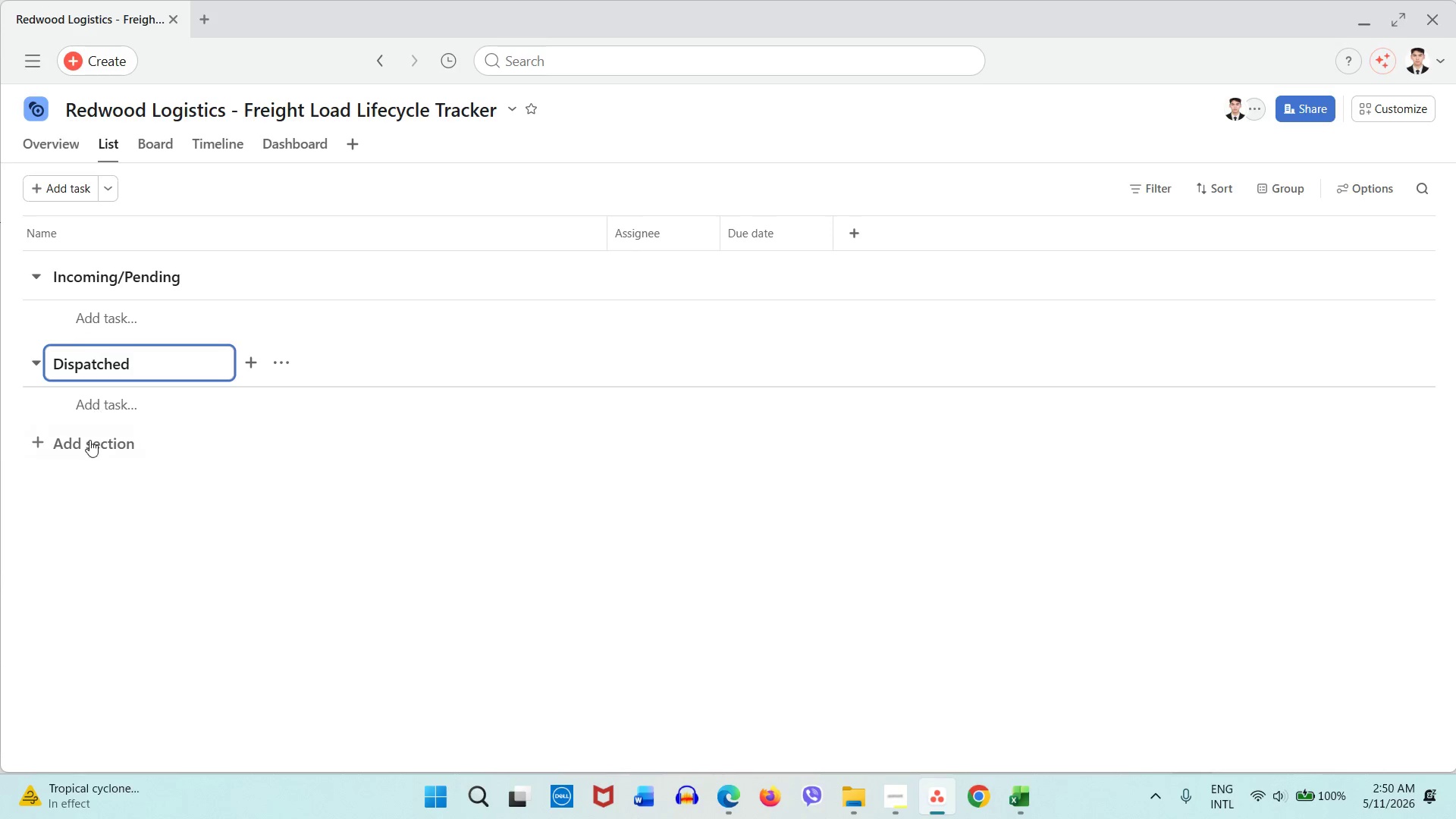 
left_click([89, 441])
 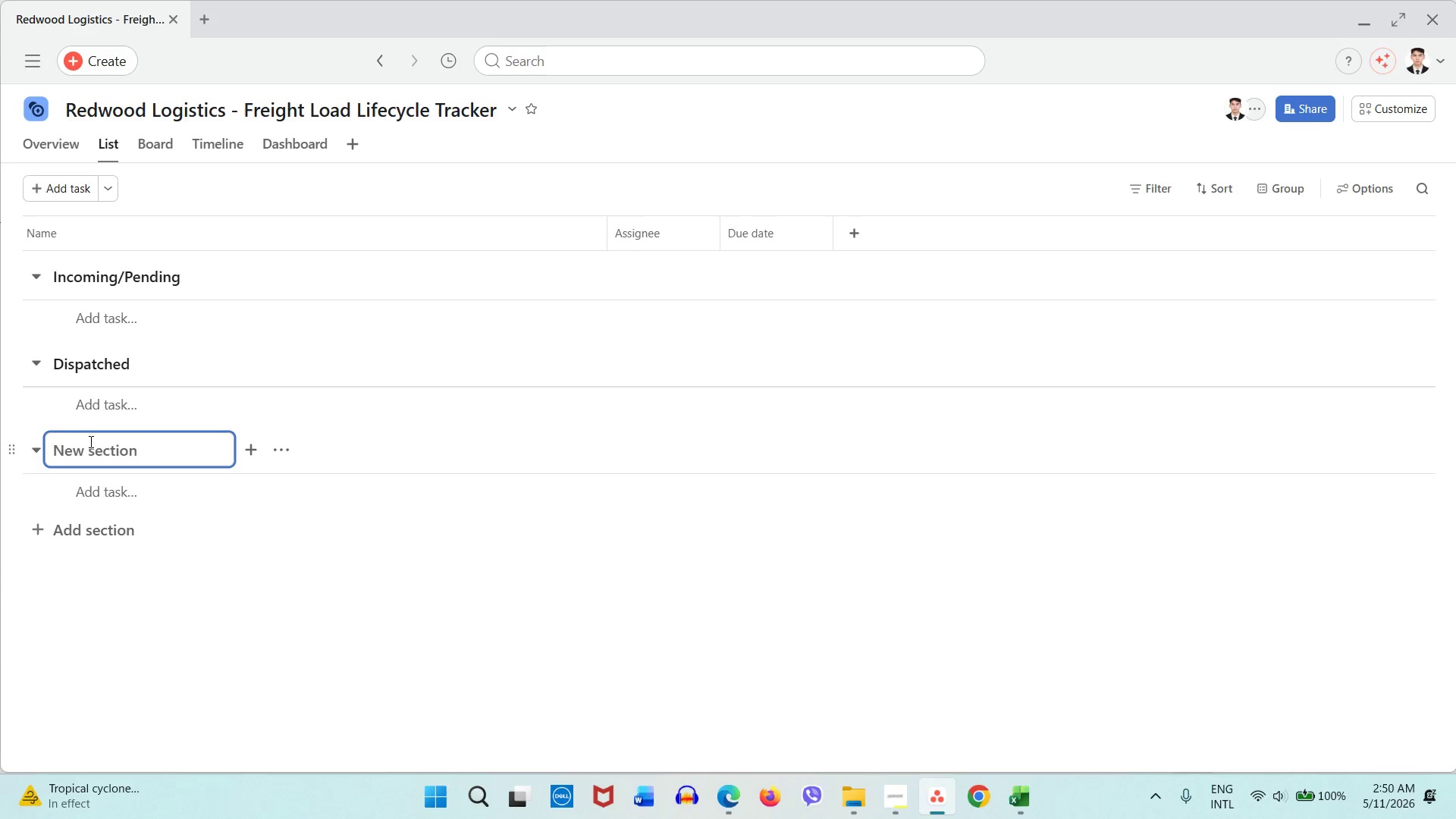 
type(In-Transir)
key(Backspace)
type(t)
 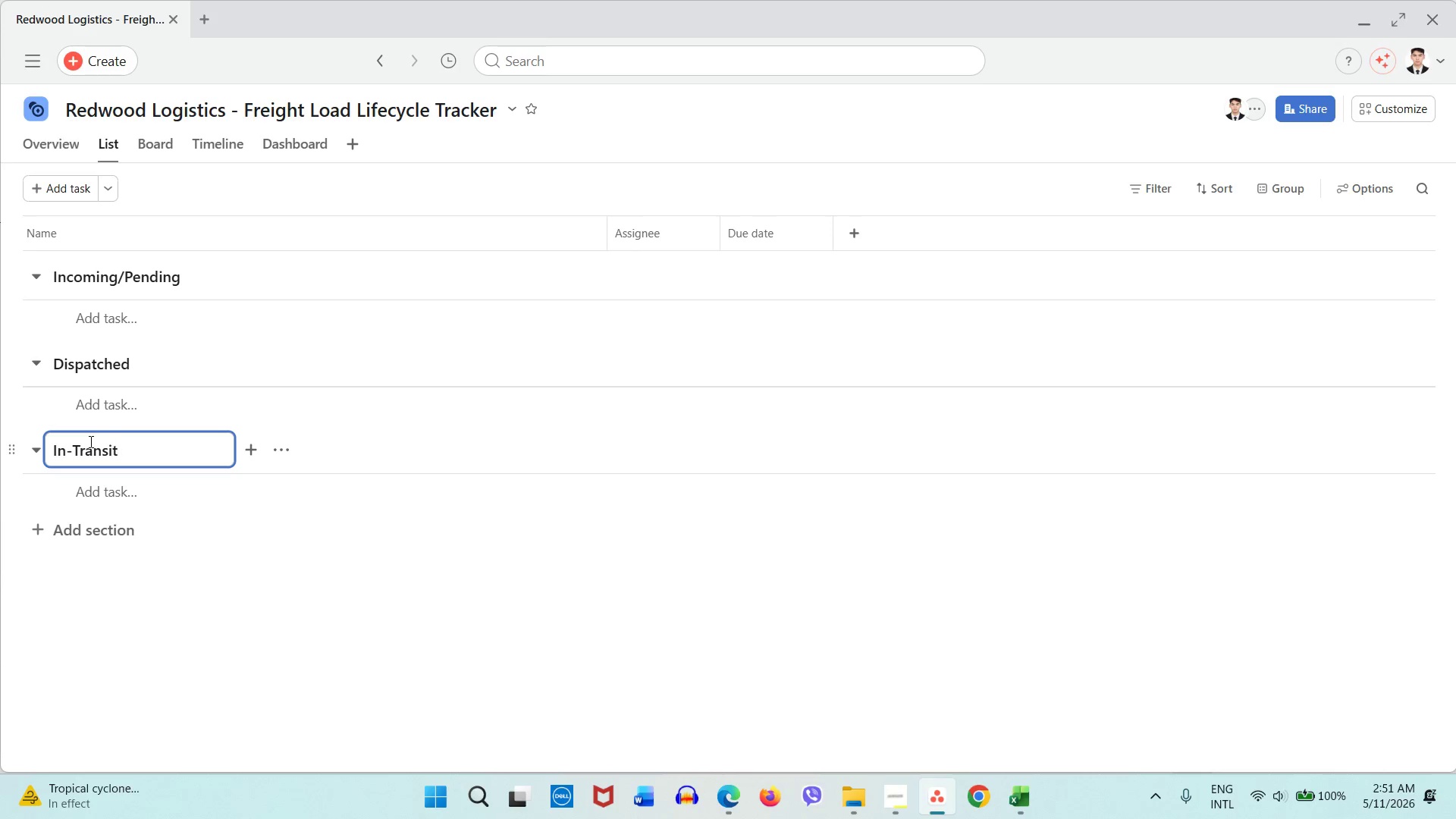 
left_click([95, 531])
 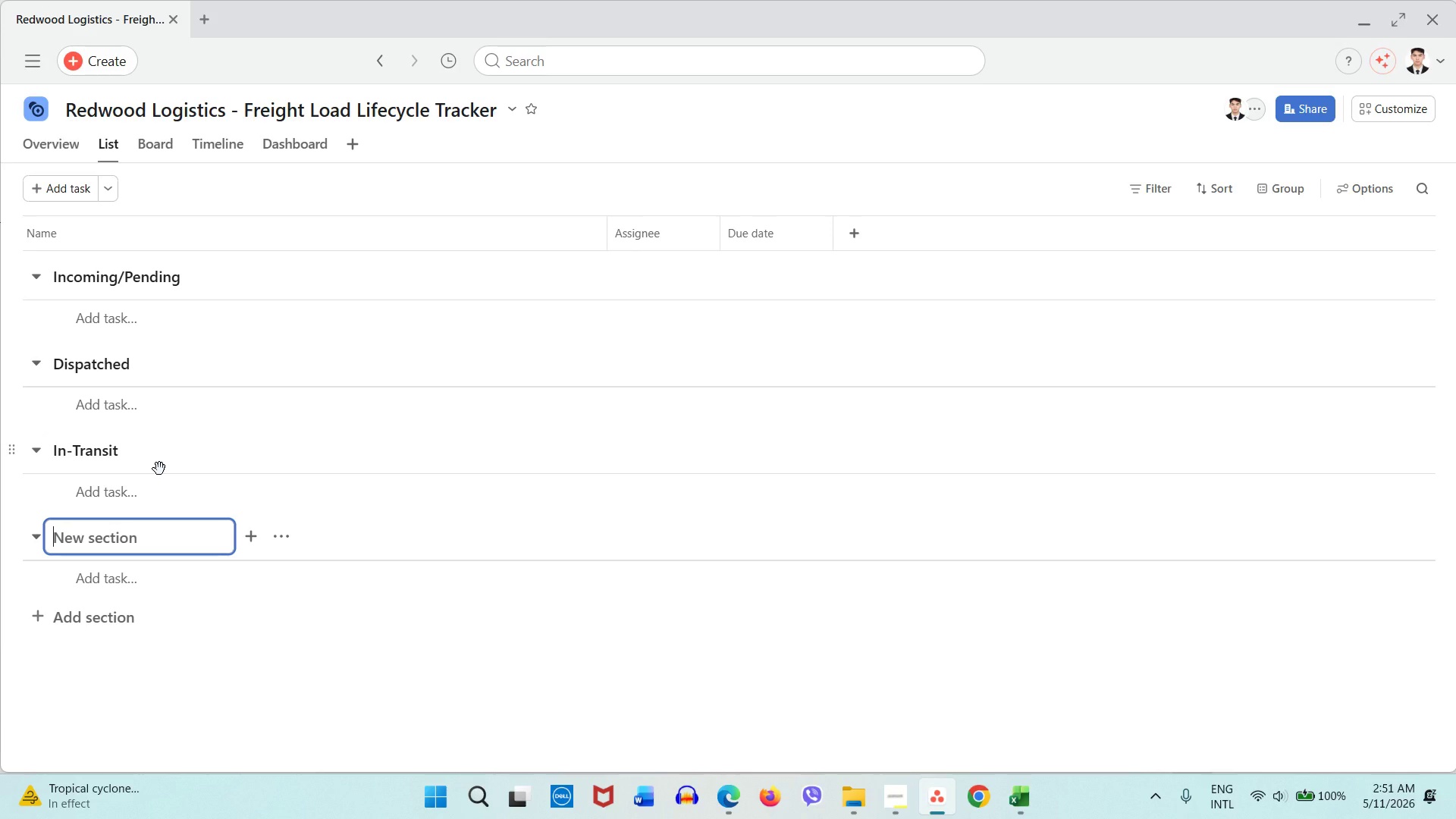 
wait(6.61)
 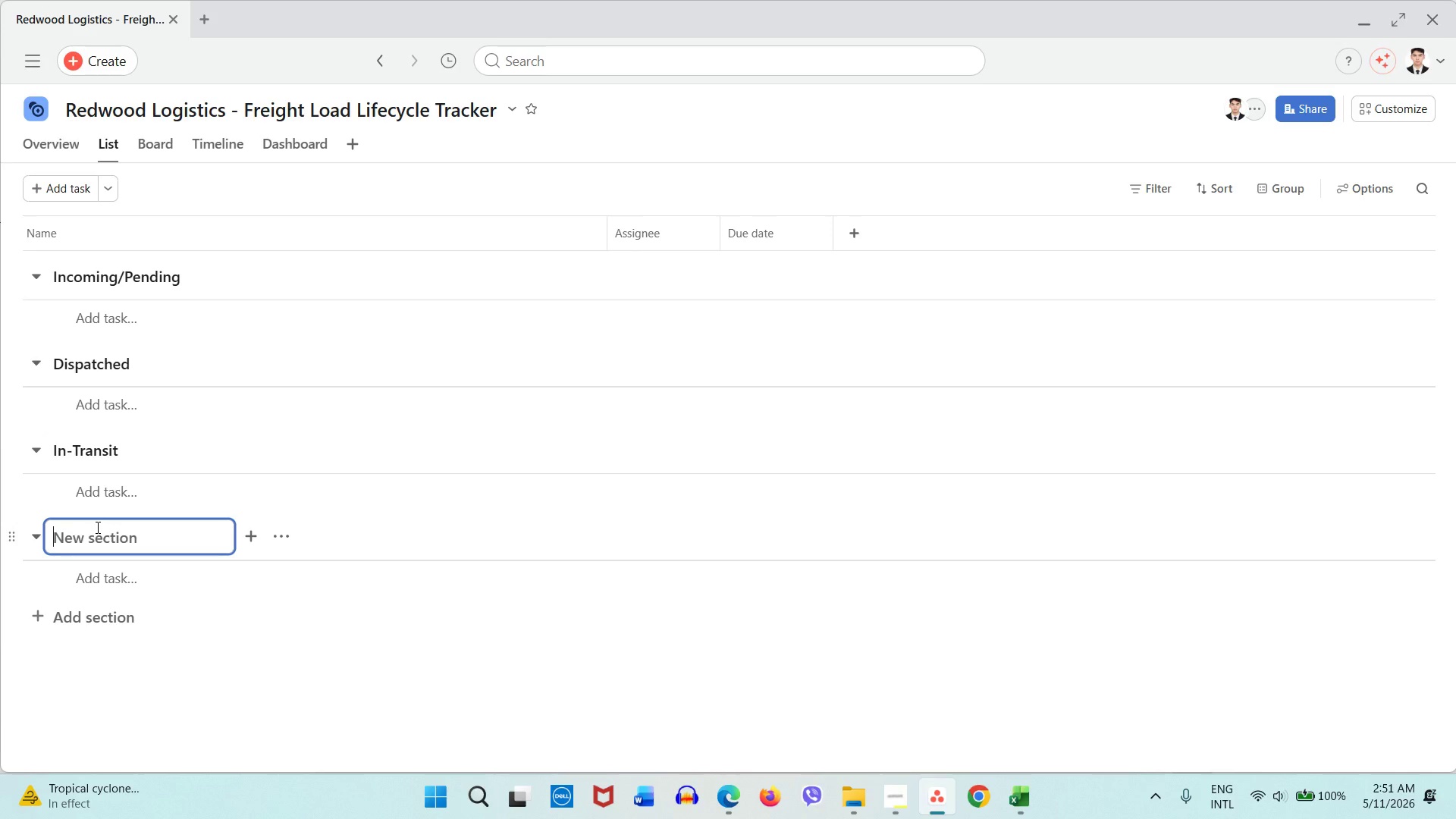 
type(A)
key(Backspace)
type(DElivere)
key(Backspace)
key(Backspace)
key(Backspace)
key(Backspace)
key(Backspace)
key(Backspace)
type([NumLock]e)
key(Backspace)
key(Backspace)
type(elivered (Awaiting POD))
 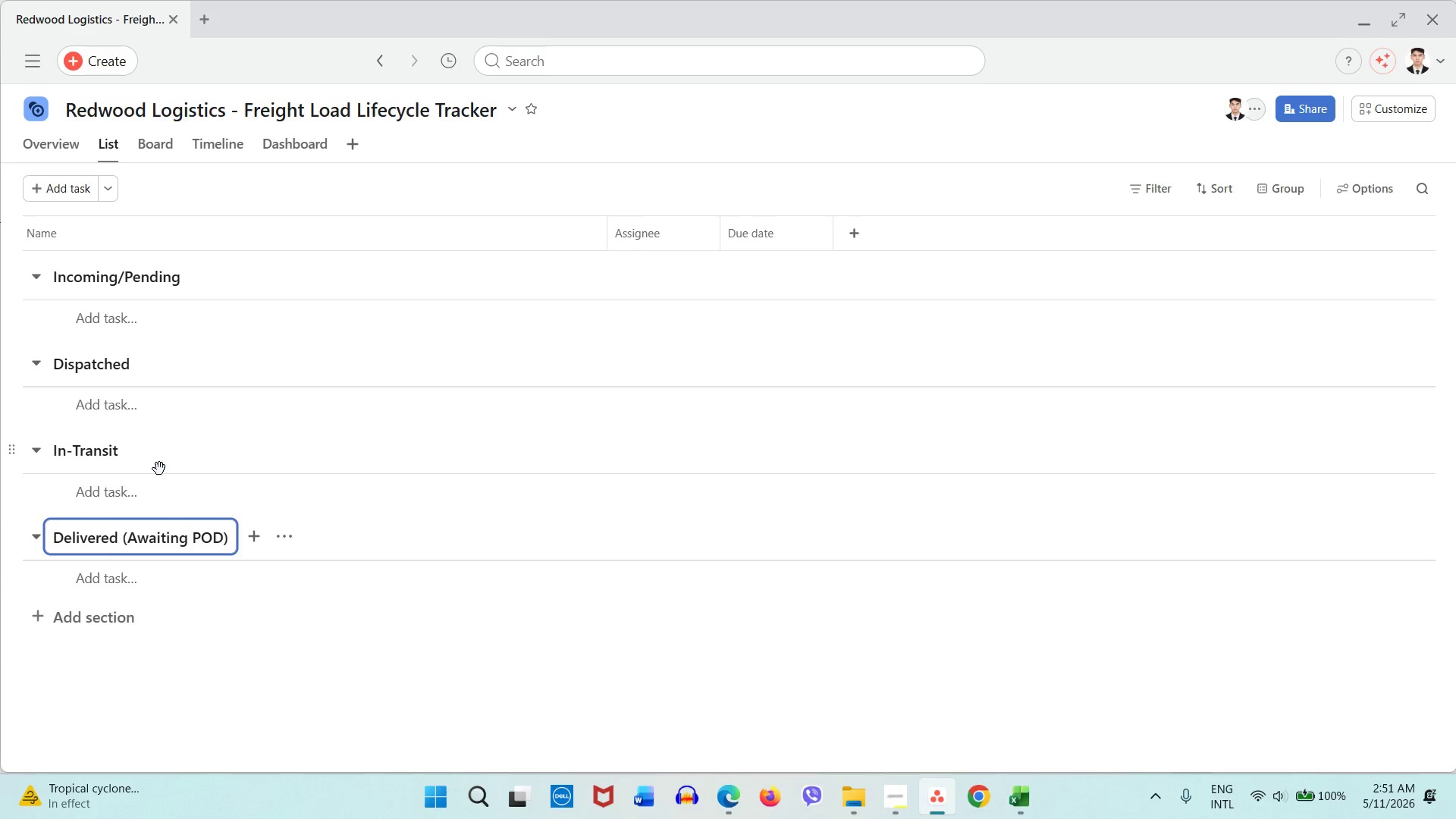 
left_click([241, 687])
 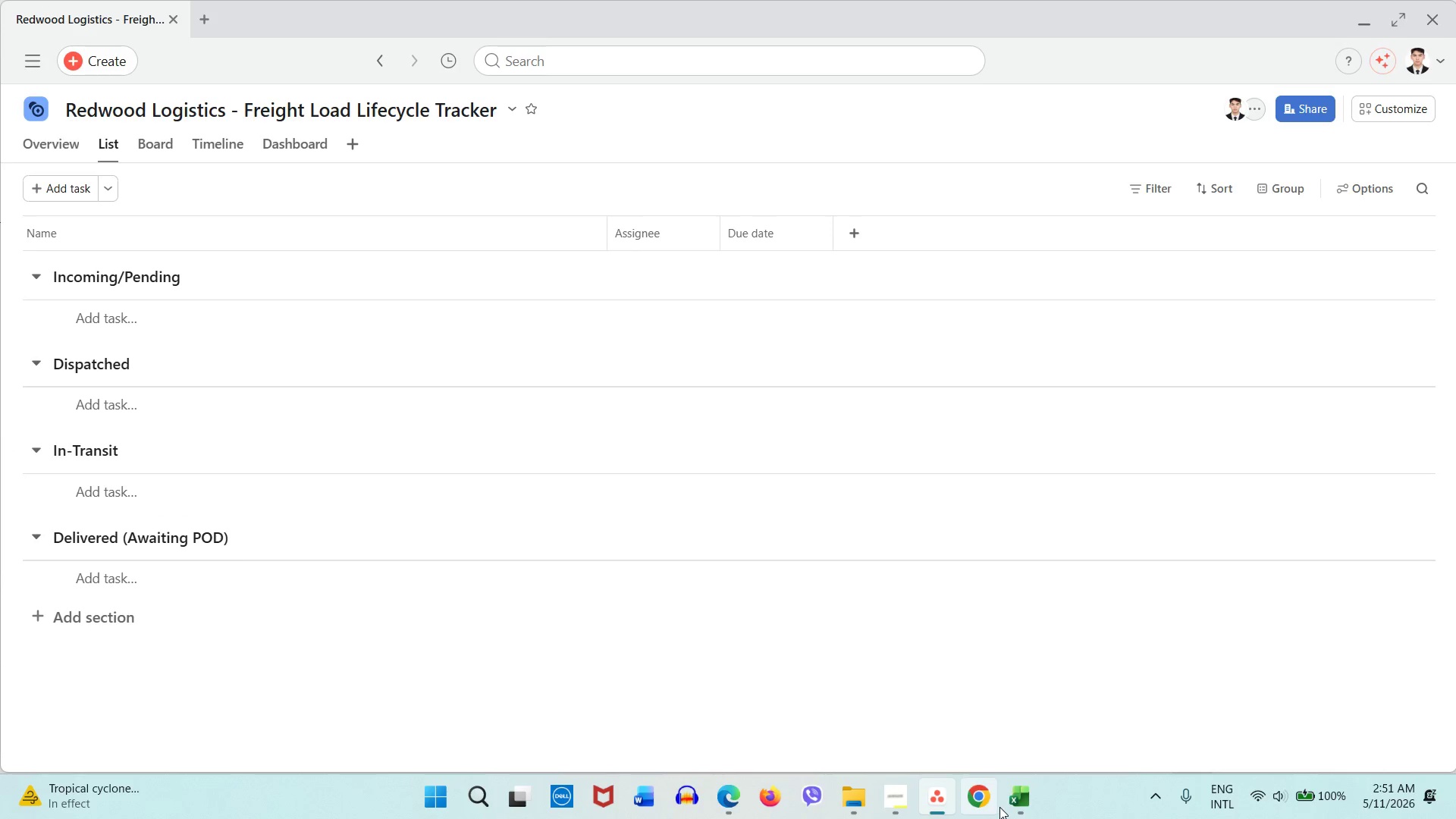 
left_click([1018, 800])
 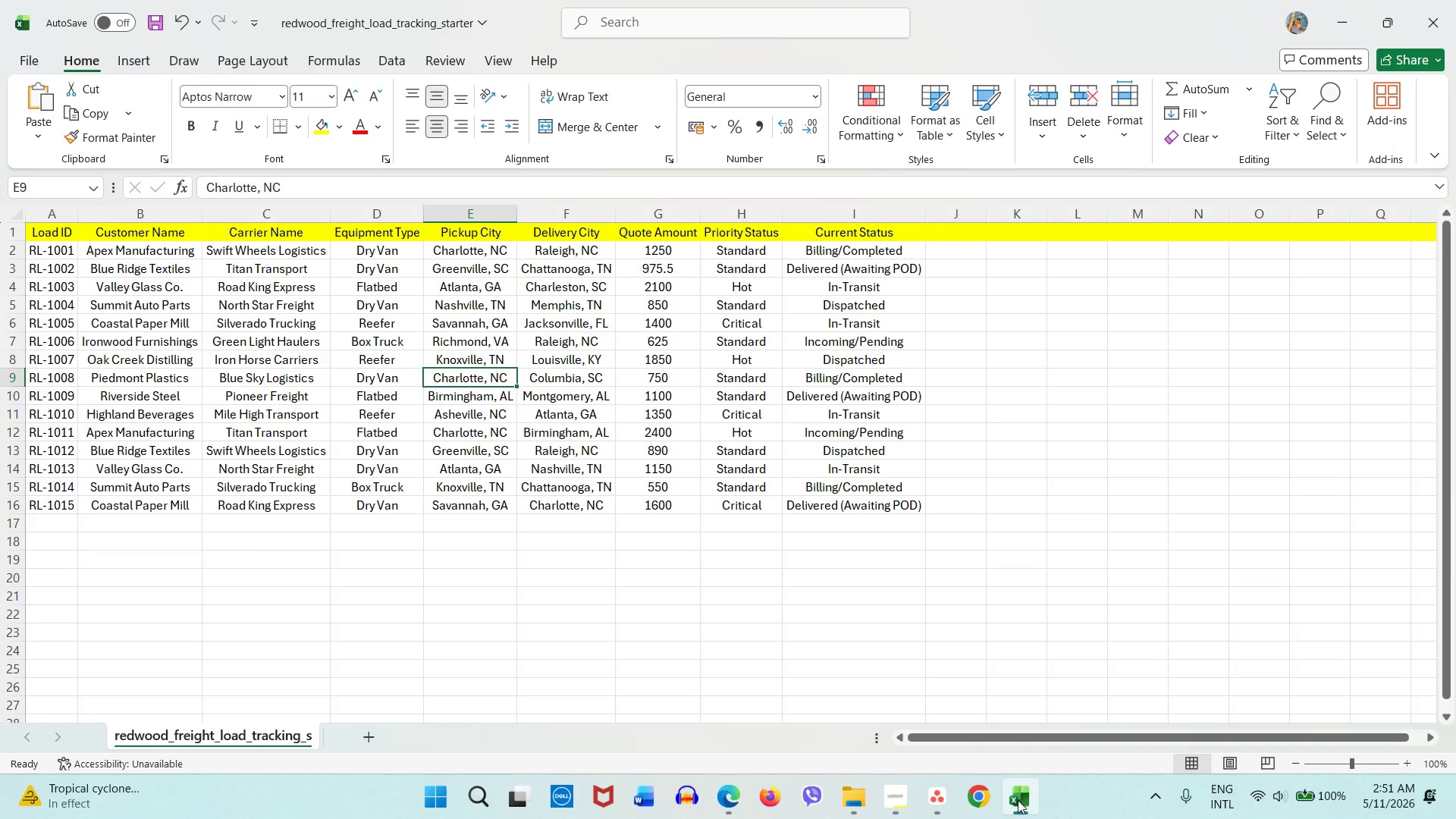 
left_click([1018, 800])
 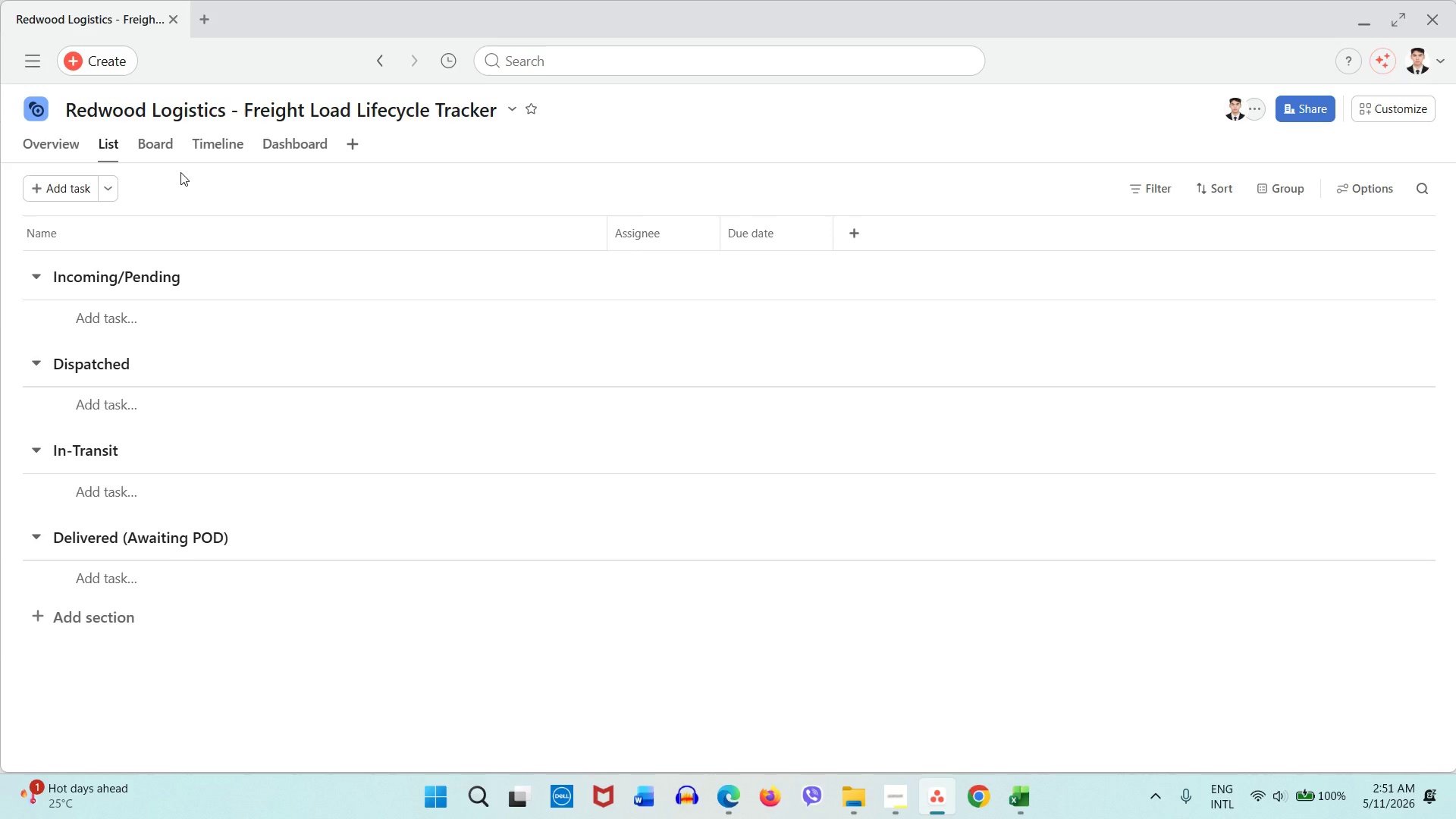 
wait(31.36)
 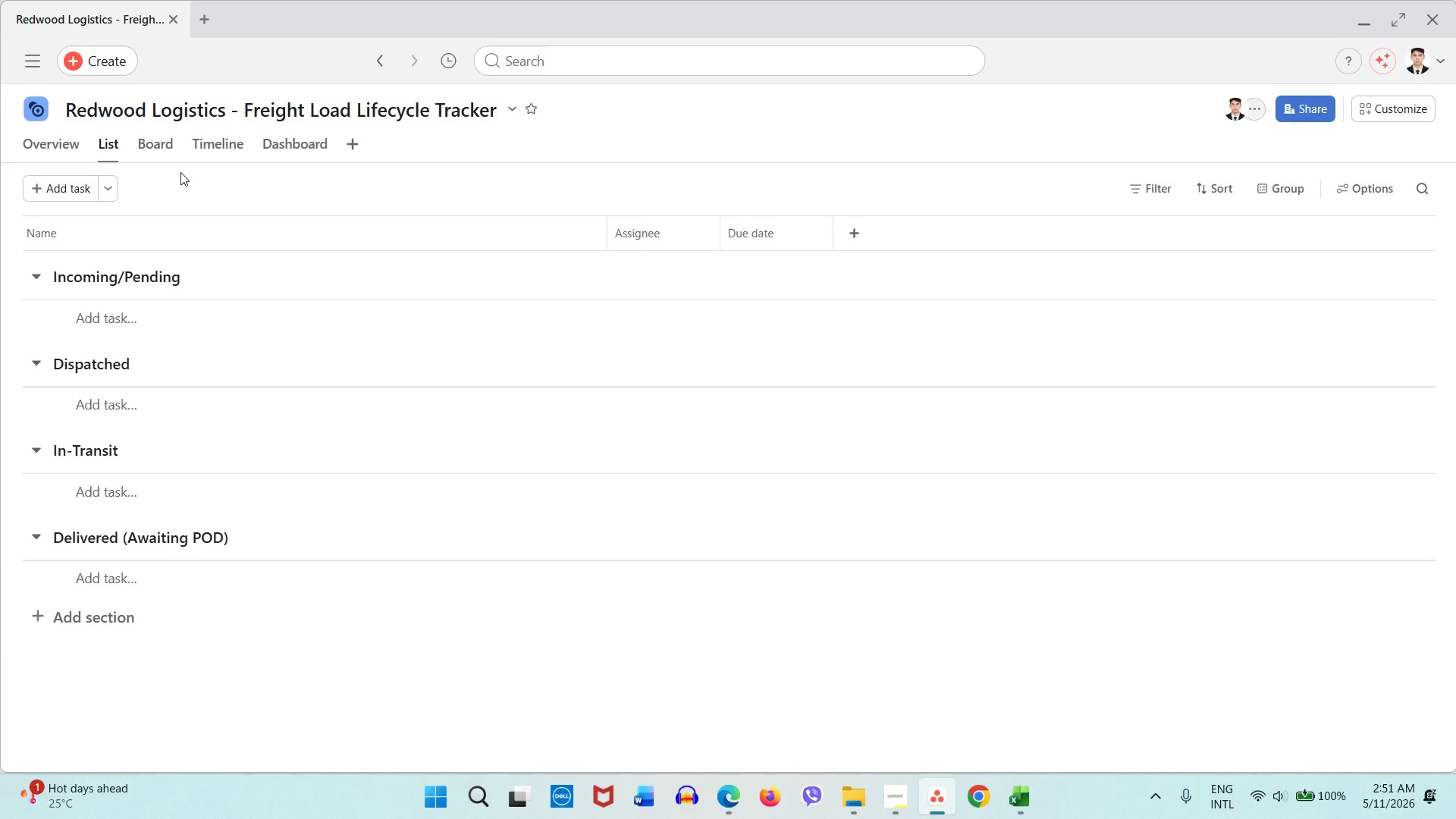 
left_click([1023, 799])
 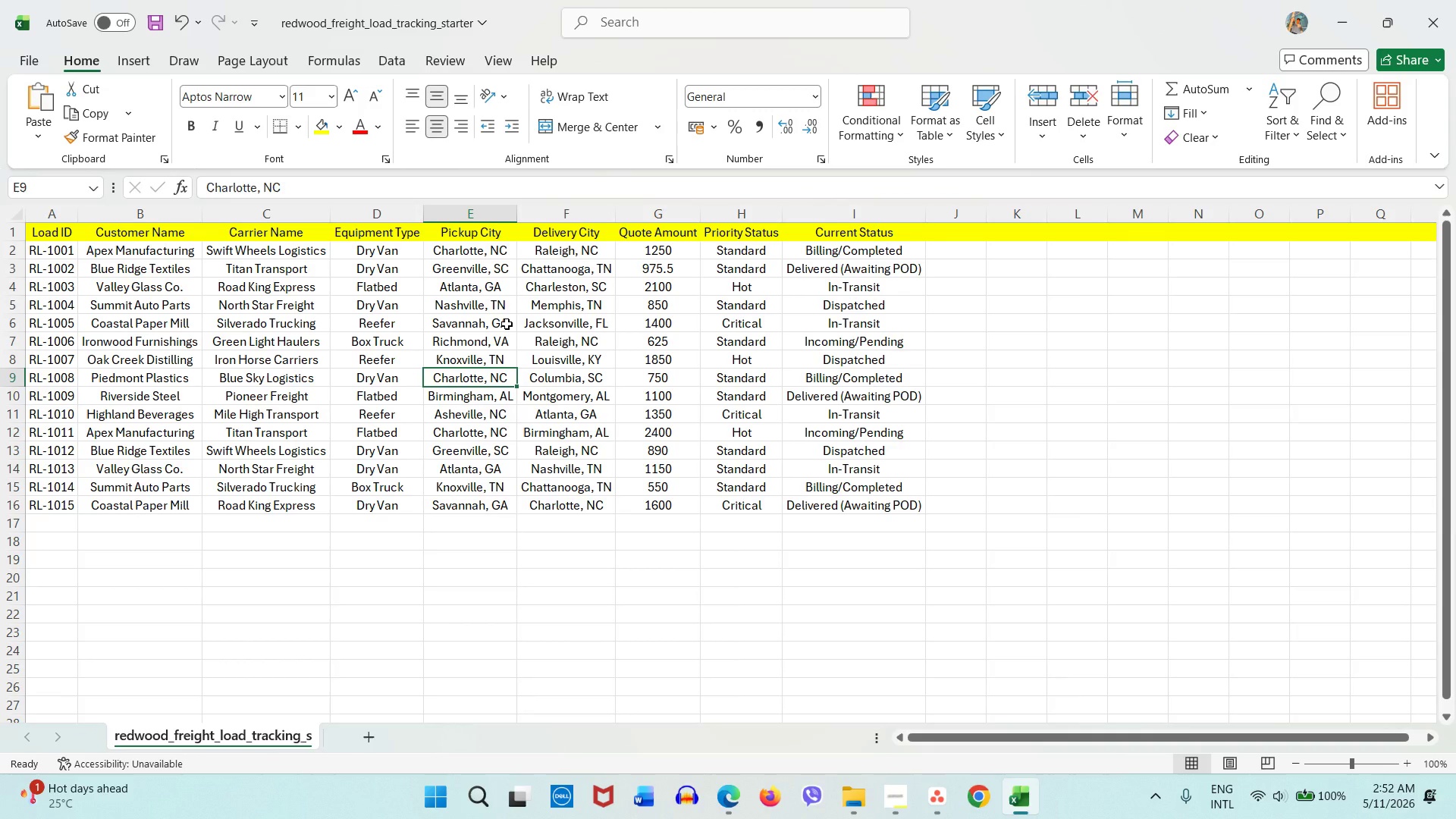 
wait(14.05)
 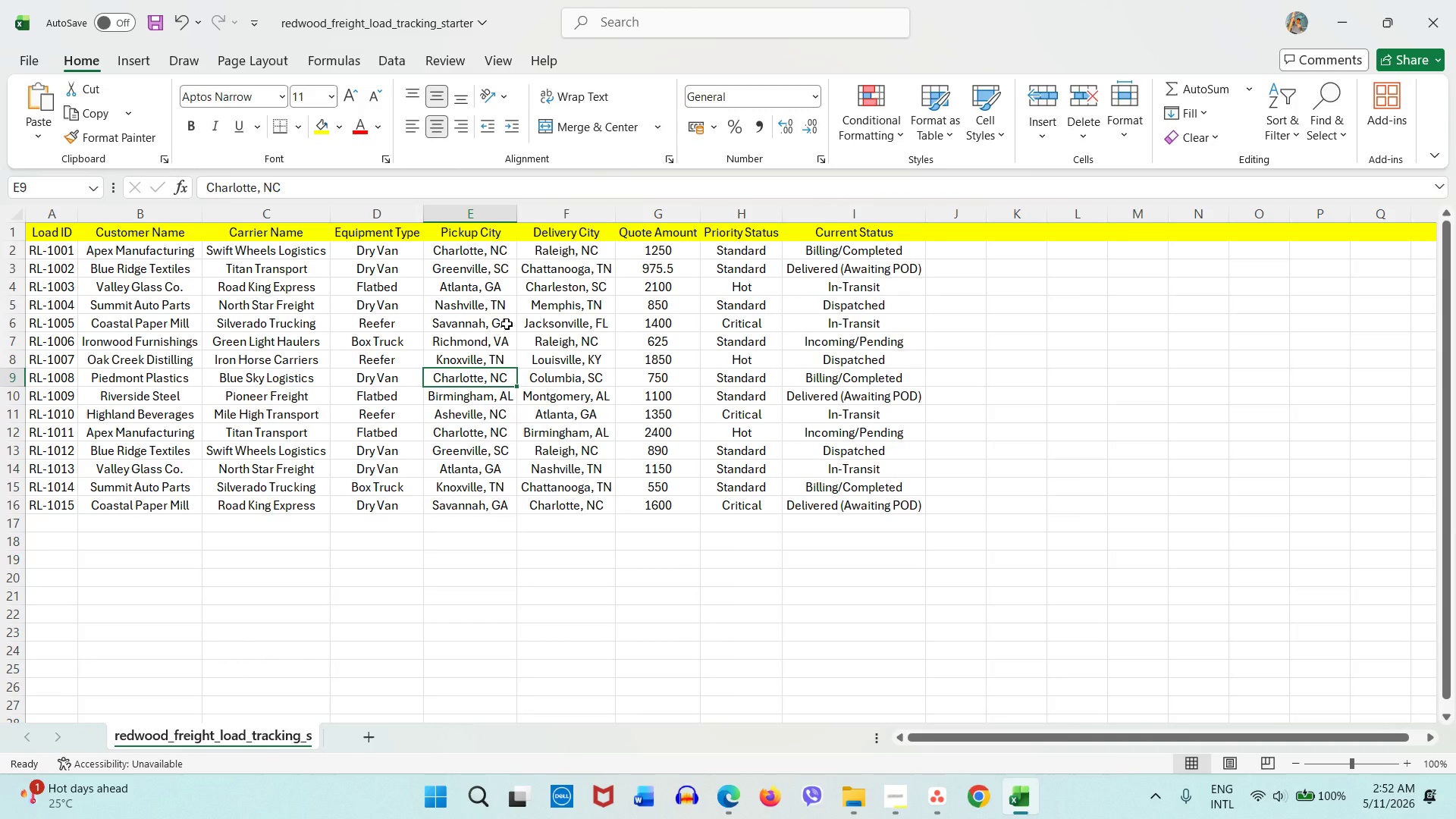 
left_click([385, 536])
 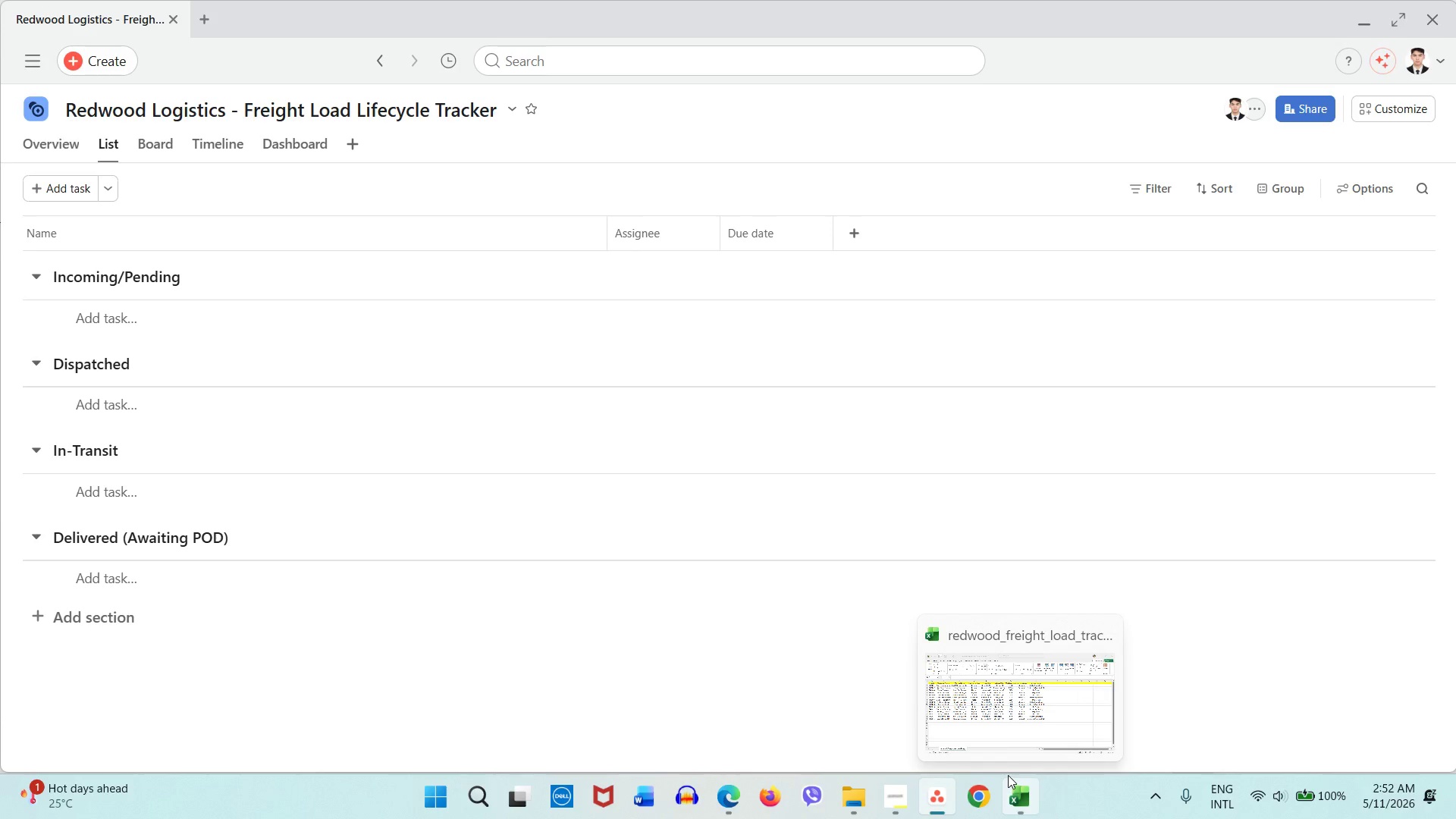 
wait(12.34)
 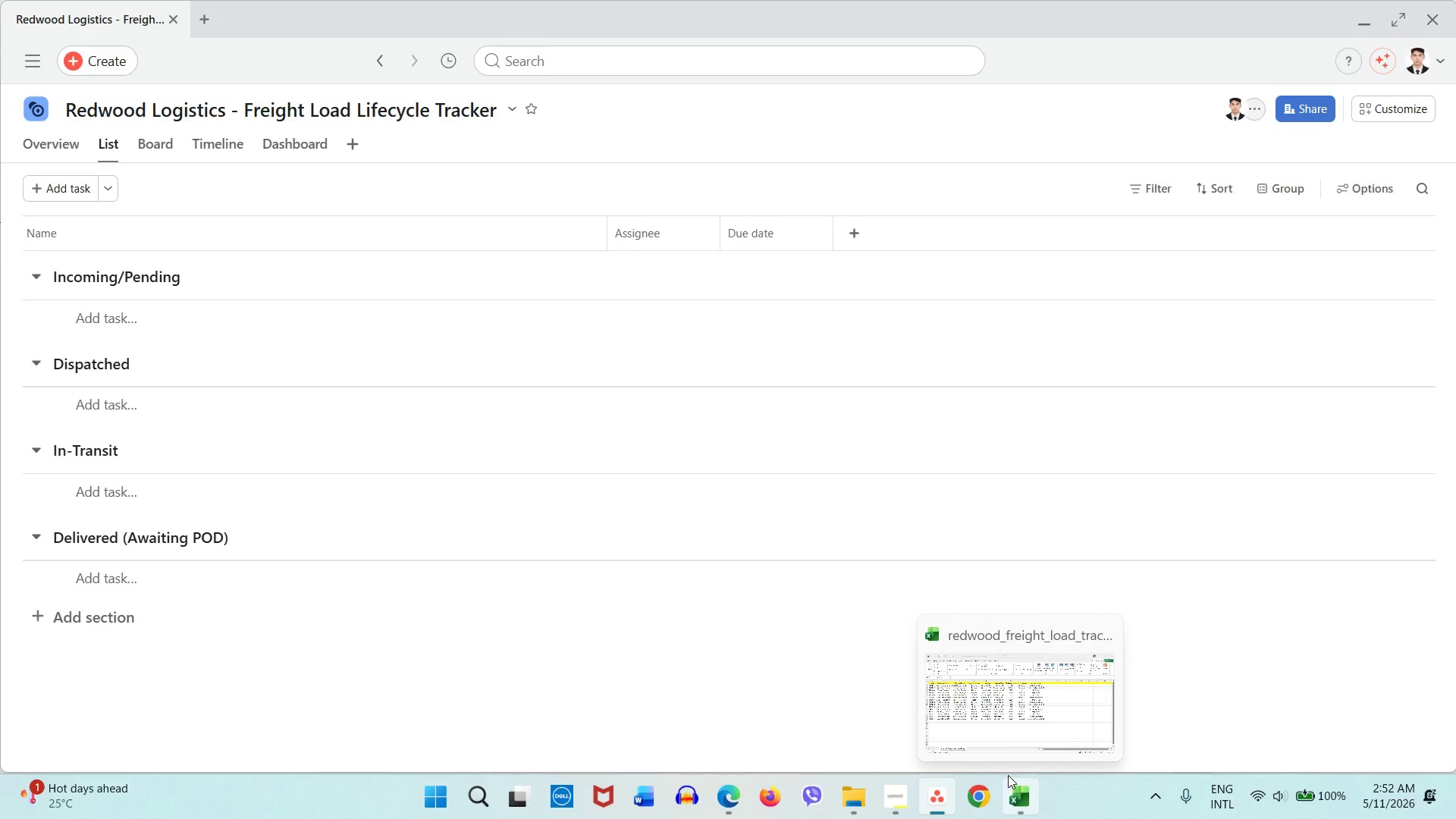 
mouse_move([1010, 753])
 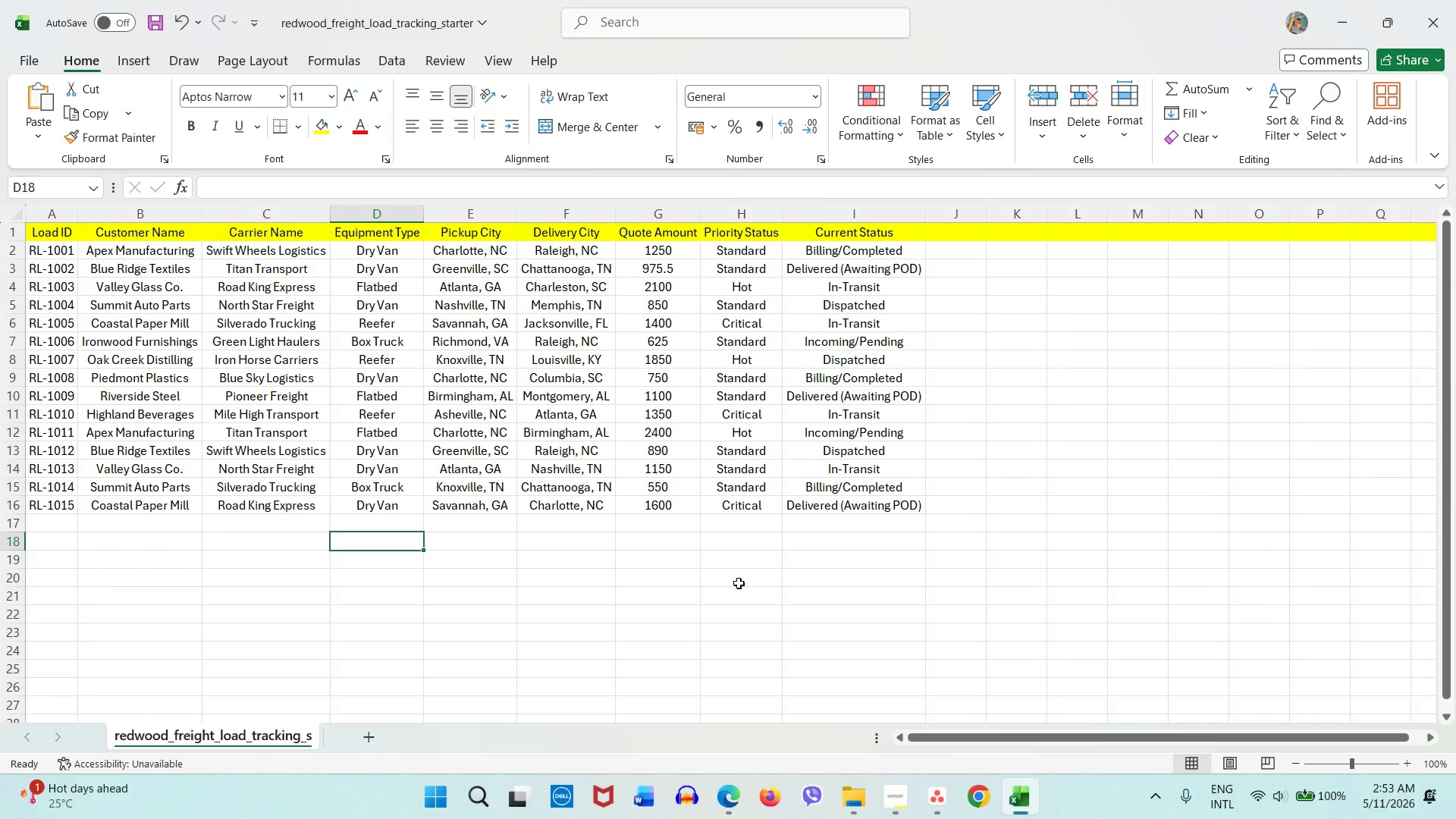 
wait(65.41)
 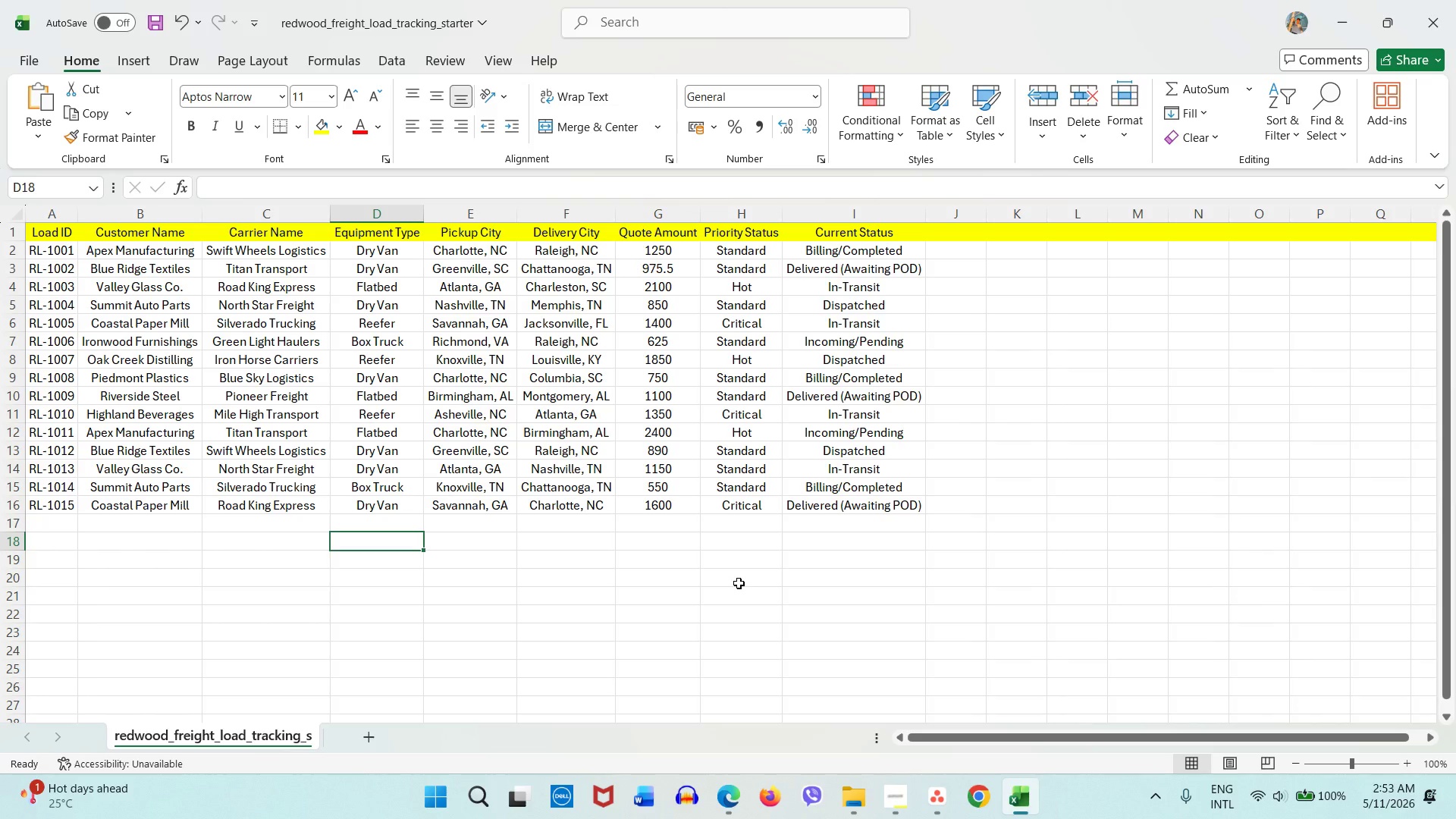 
left_click([739, 583])
 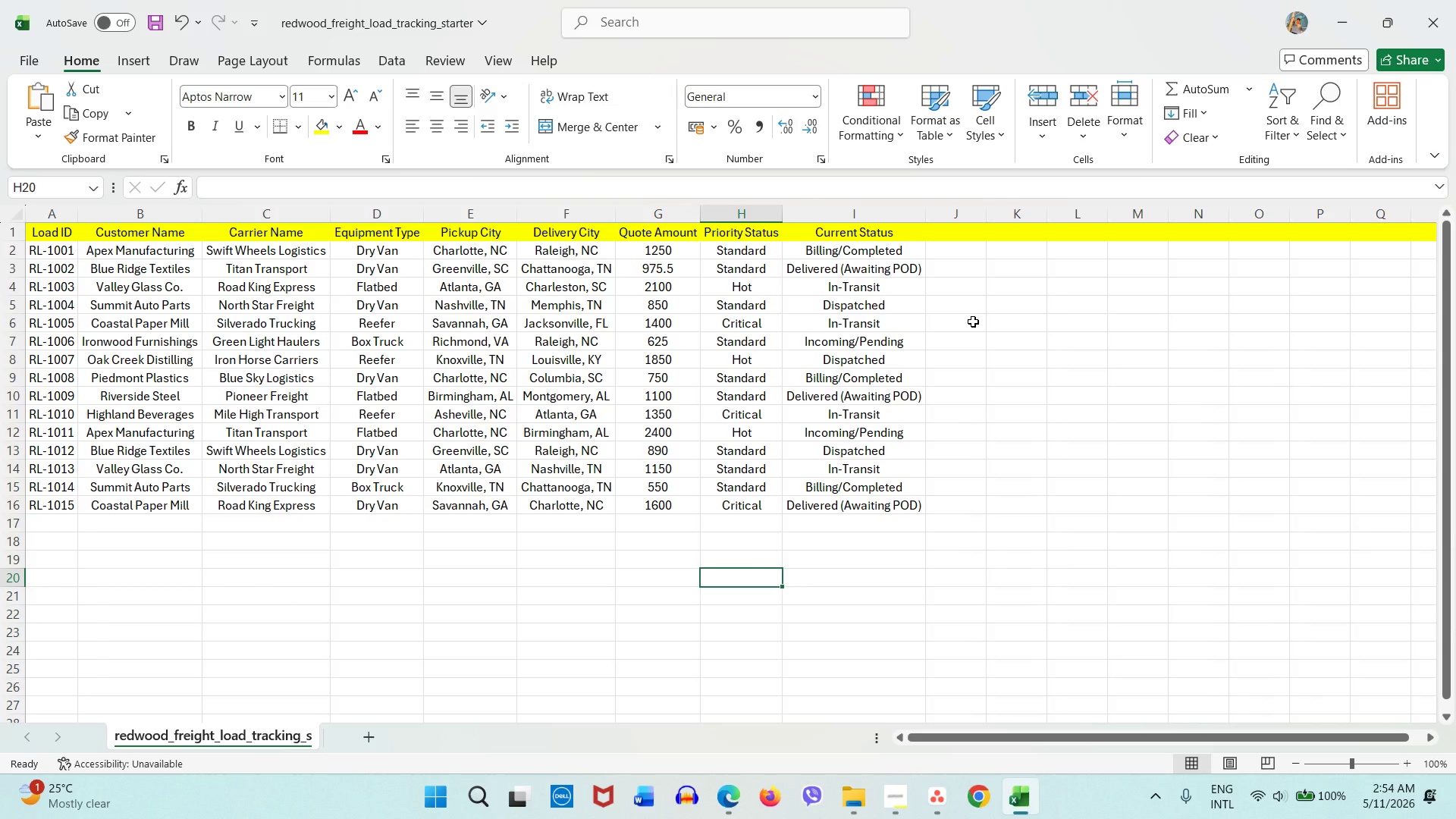 
wait(86.89)
 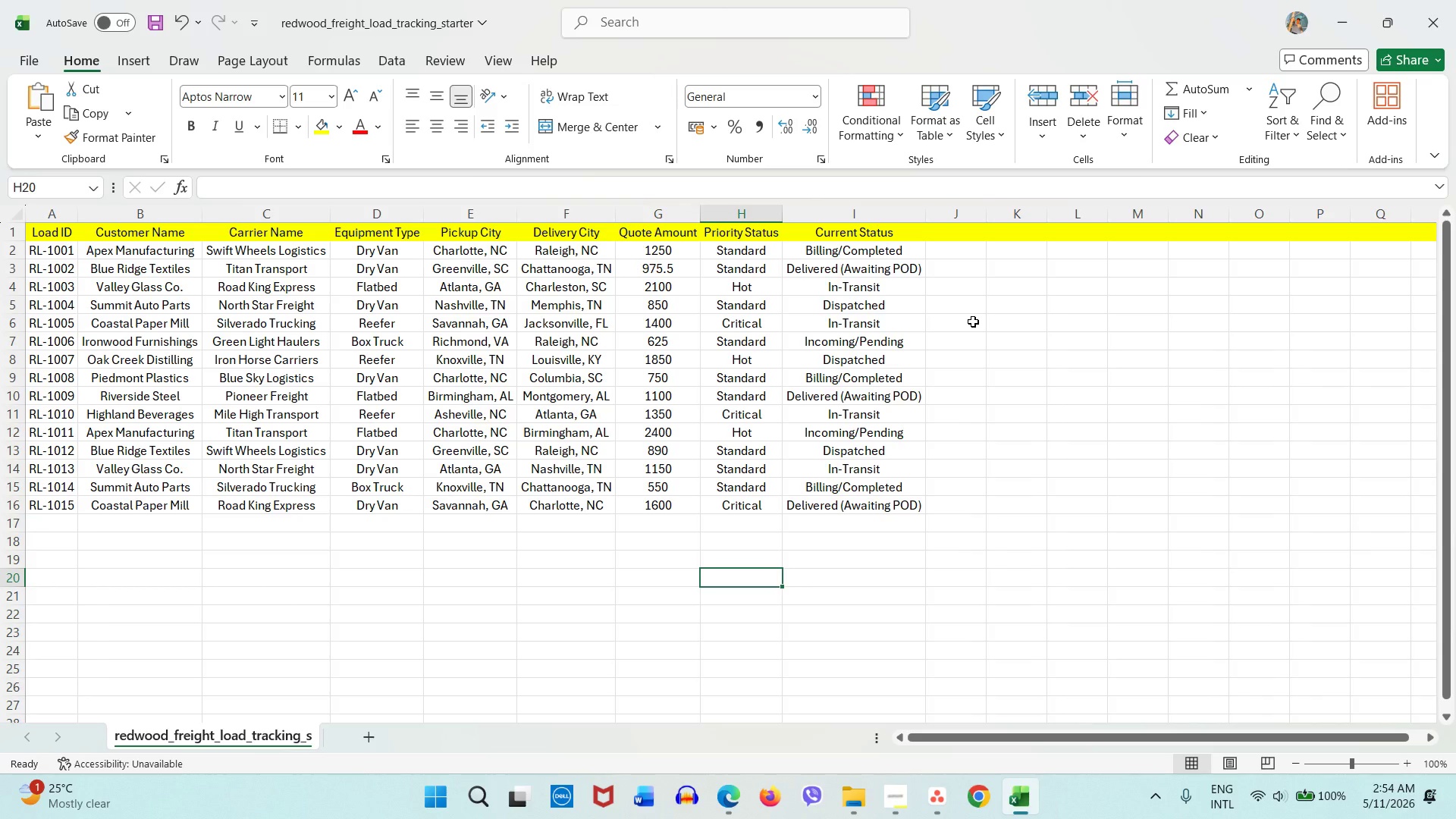 
left_click([829, 613])
 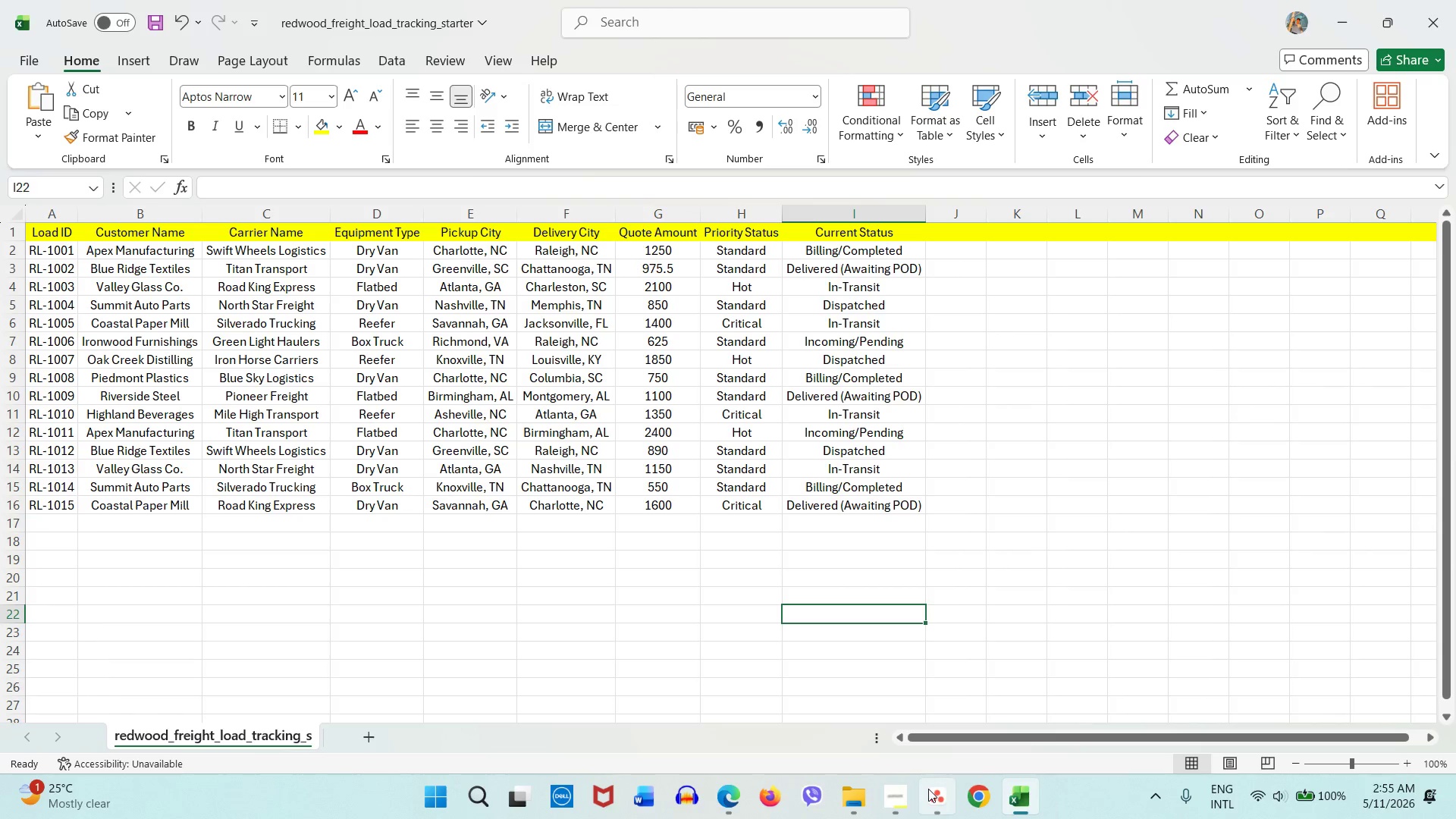 
left_click([932, 792])
 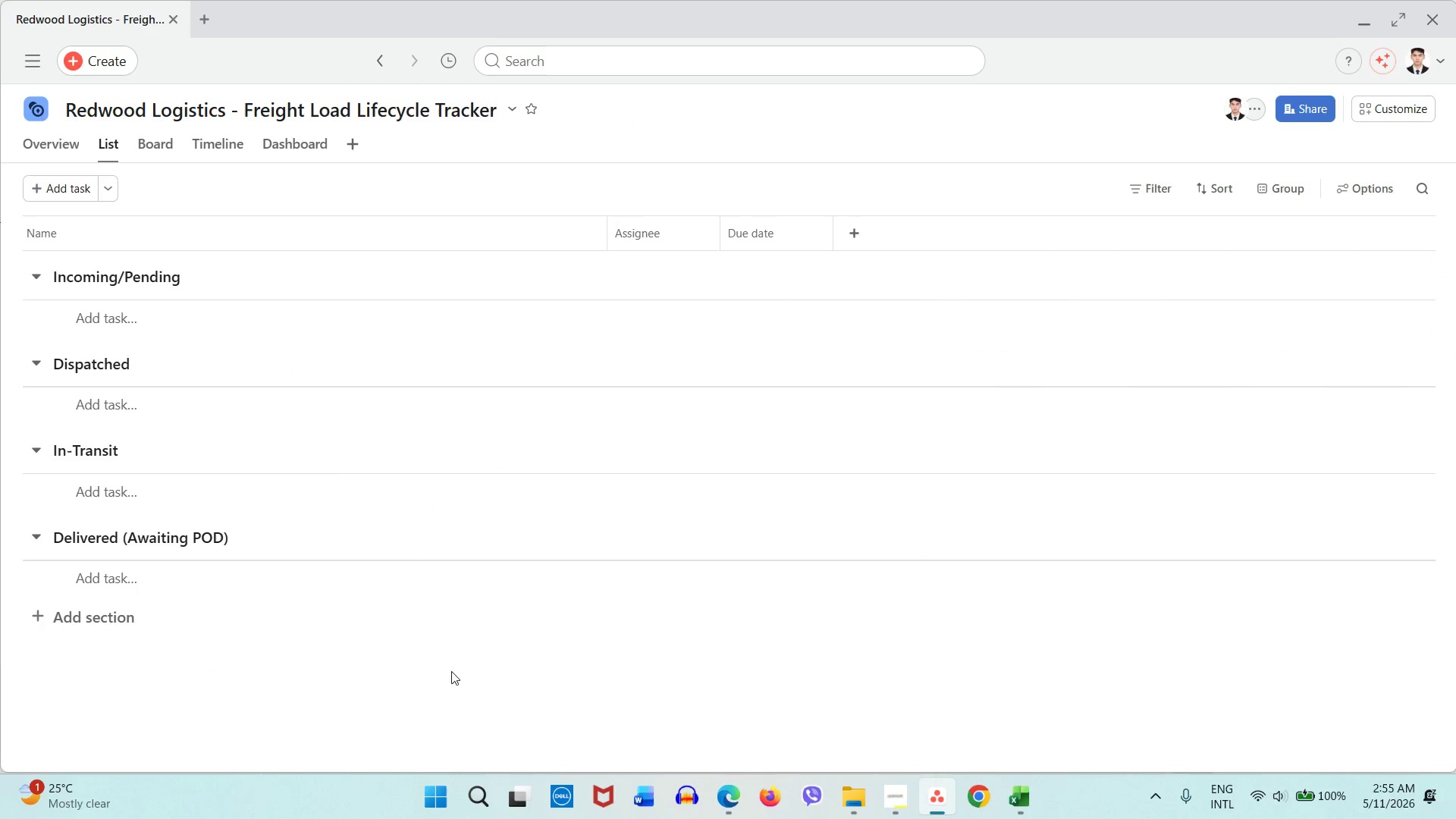 
left_click([1037, 805])
 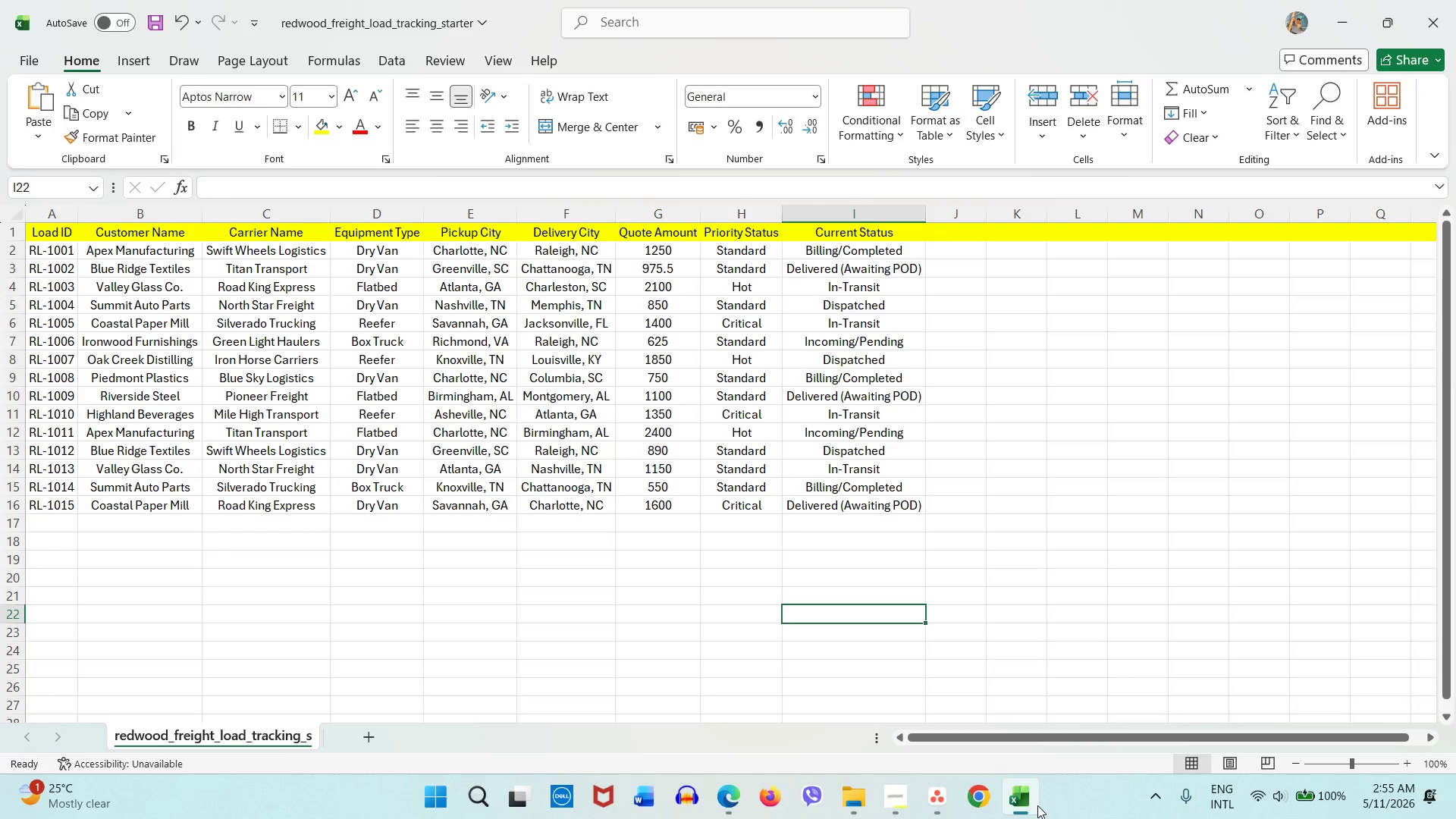 
left_click([1037, 805])
 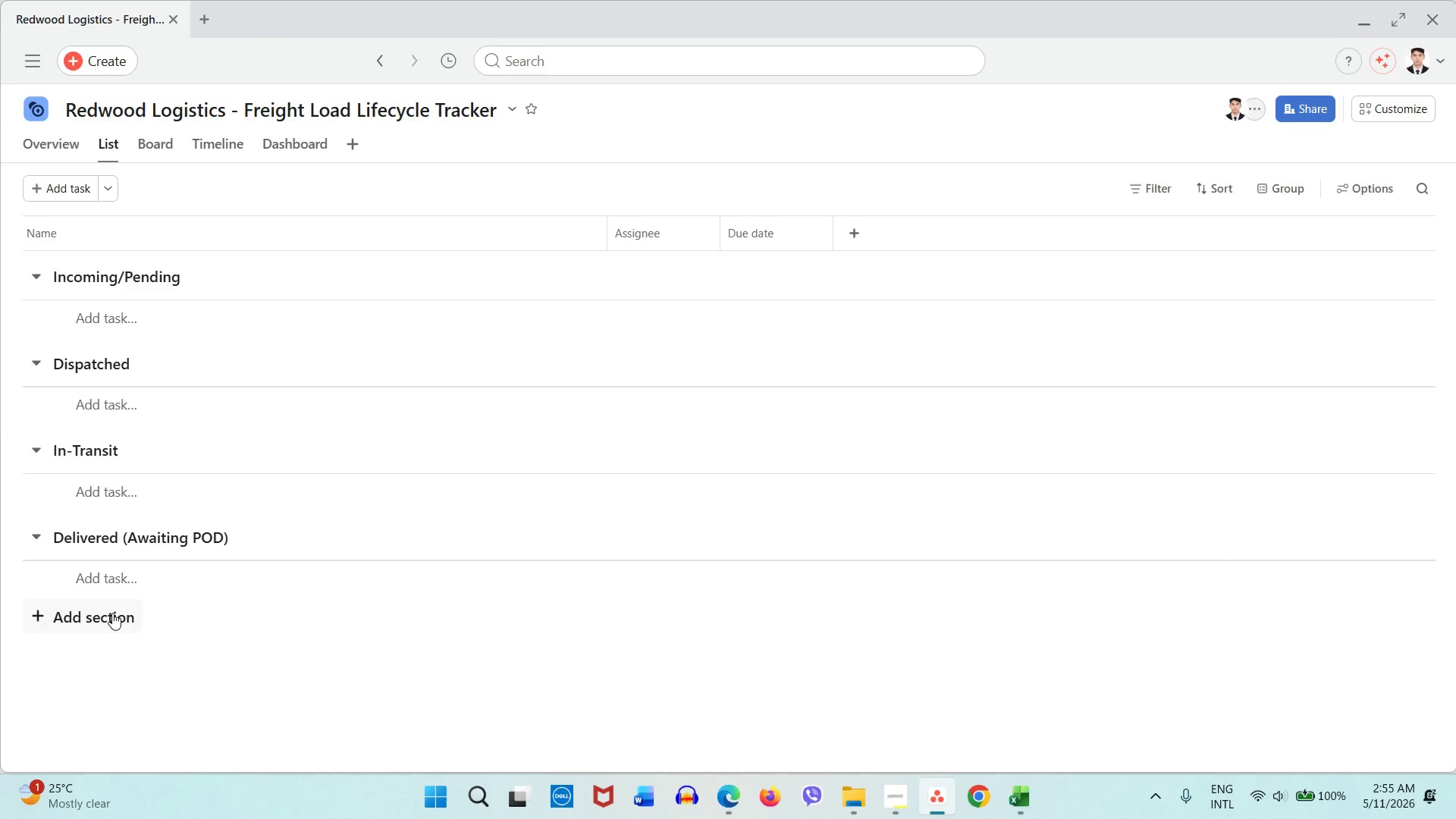 
left_click([112, 613])
 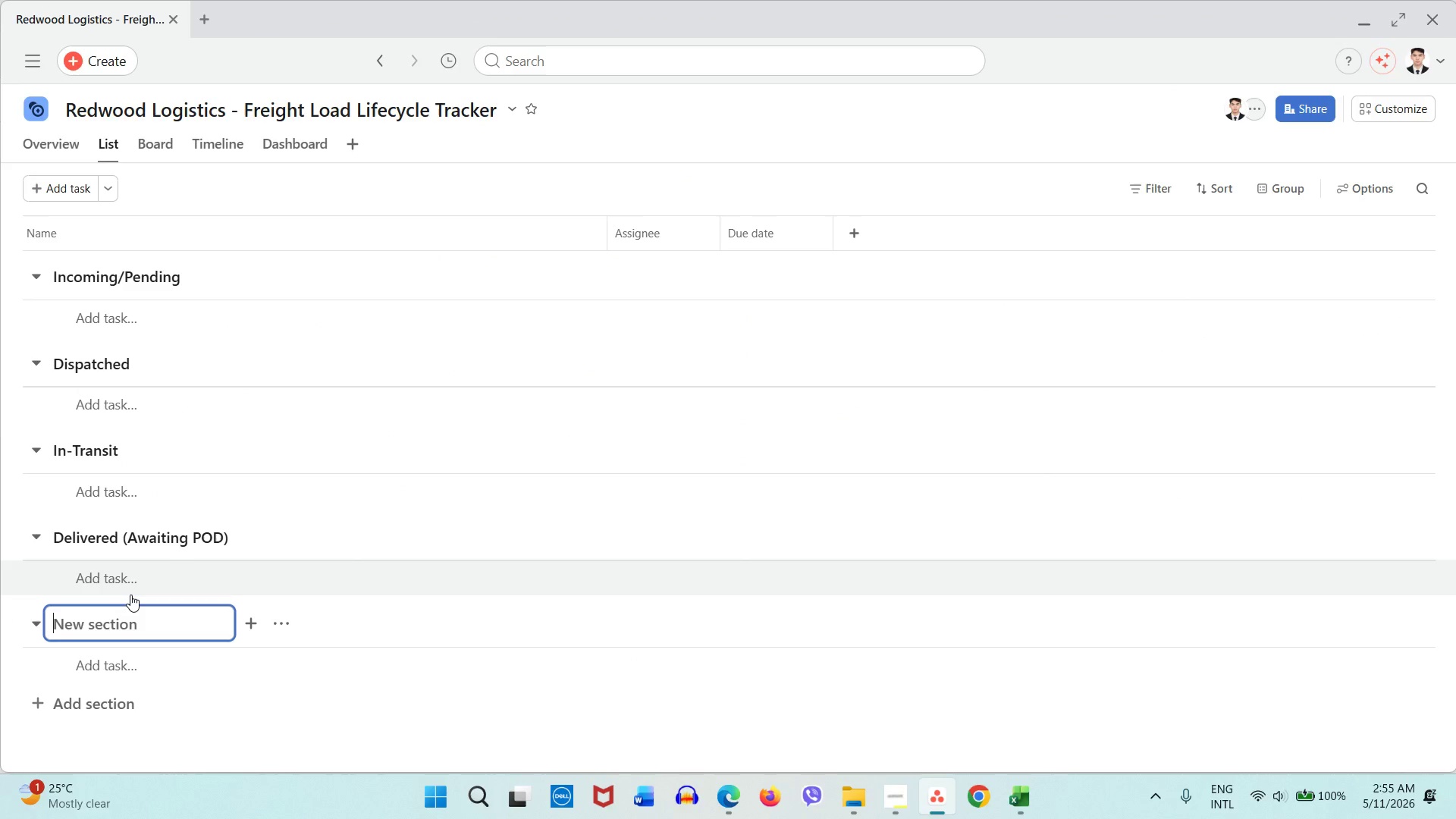 
wait(8.42)
 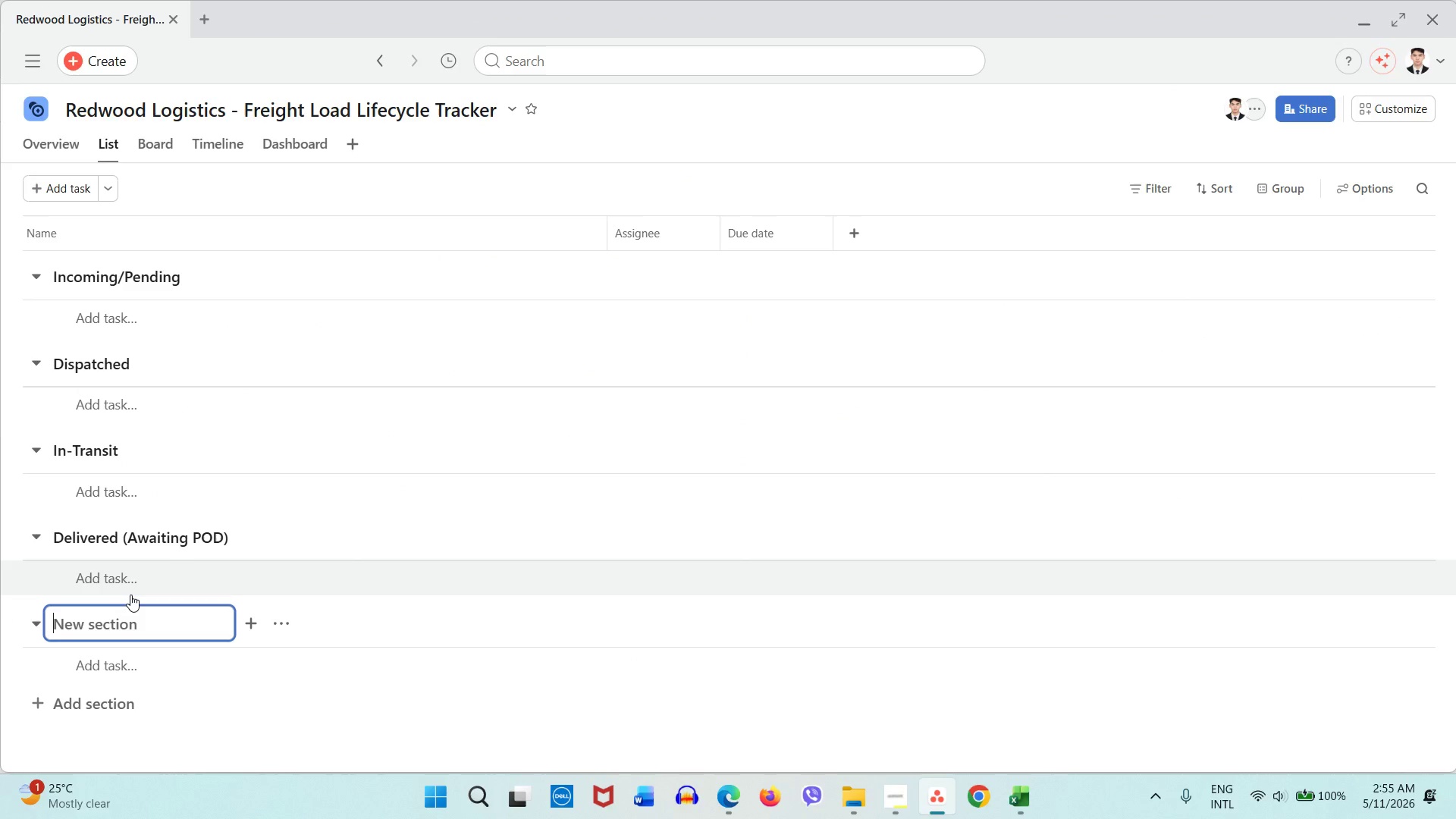 
left_click([212, 629])
 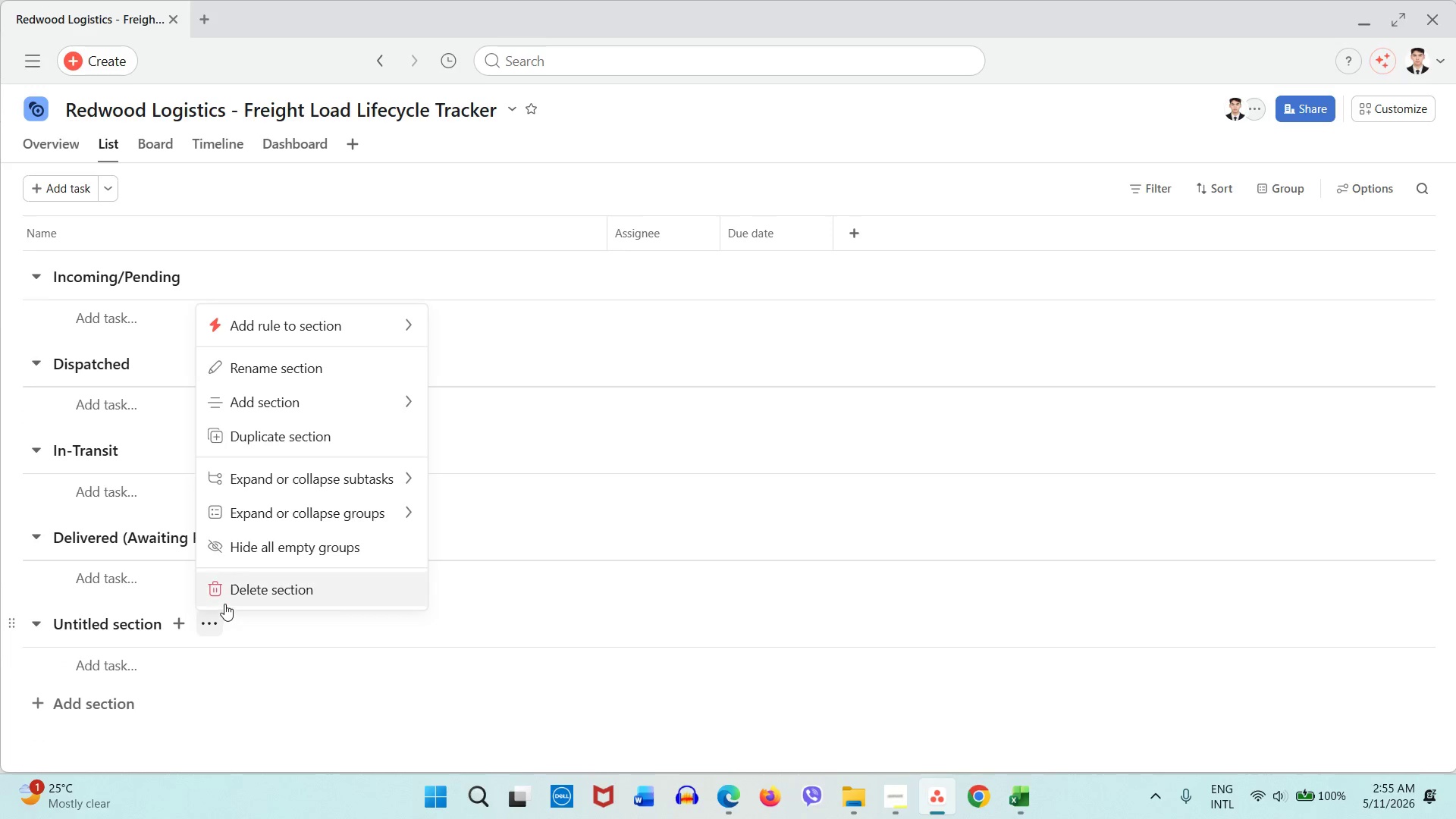 
left_click([228, 601])
 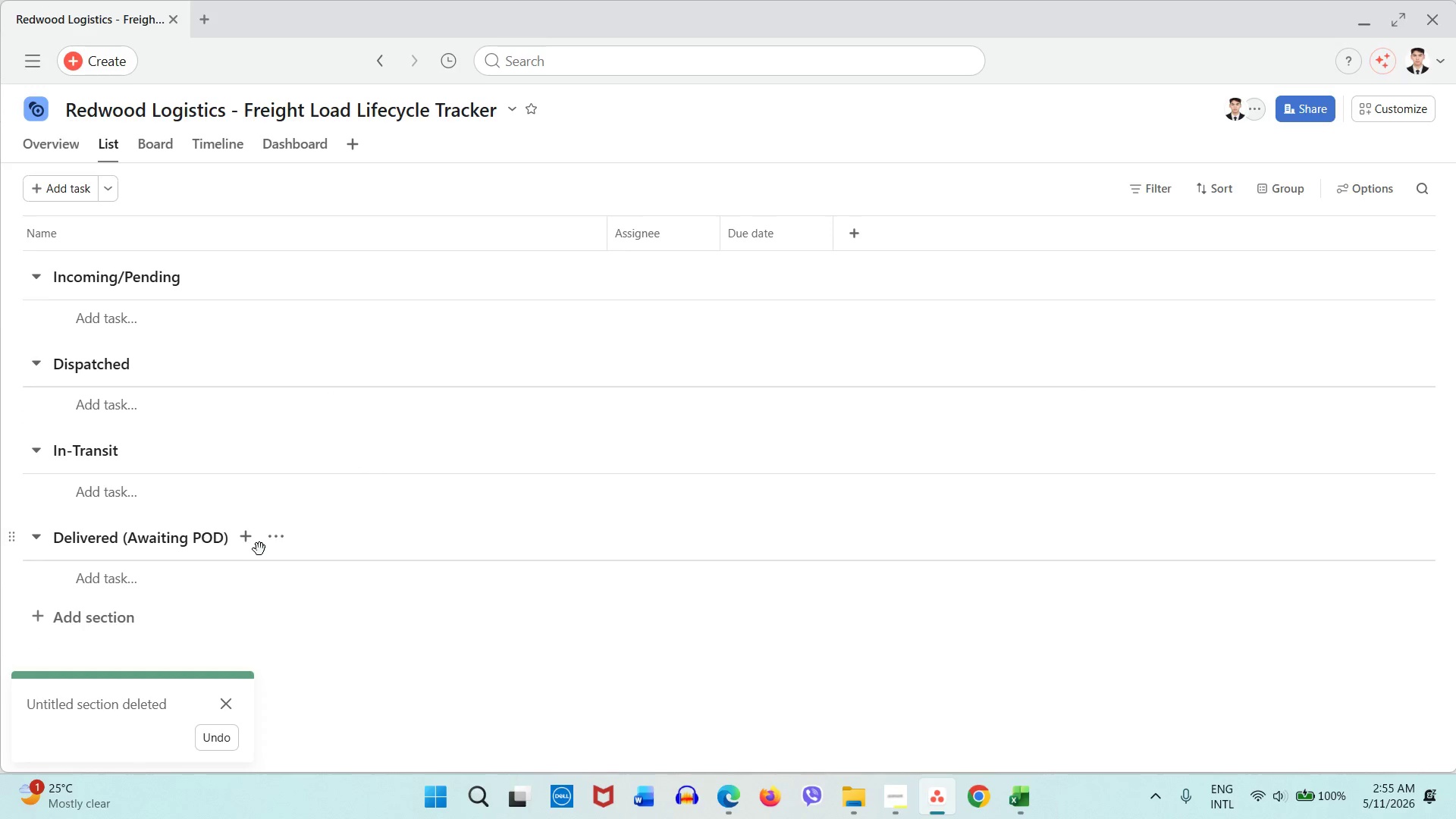 
left_click([276, 545])
 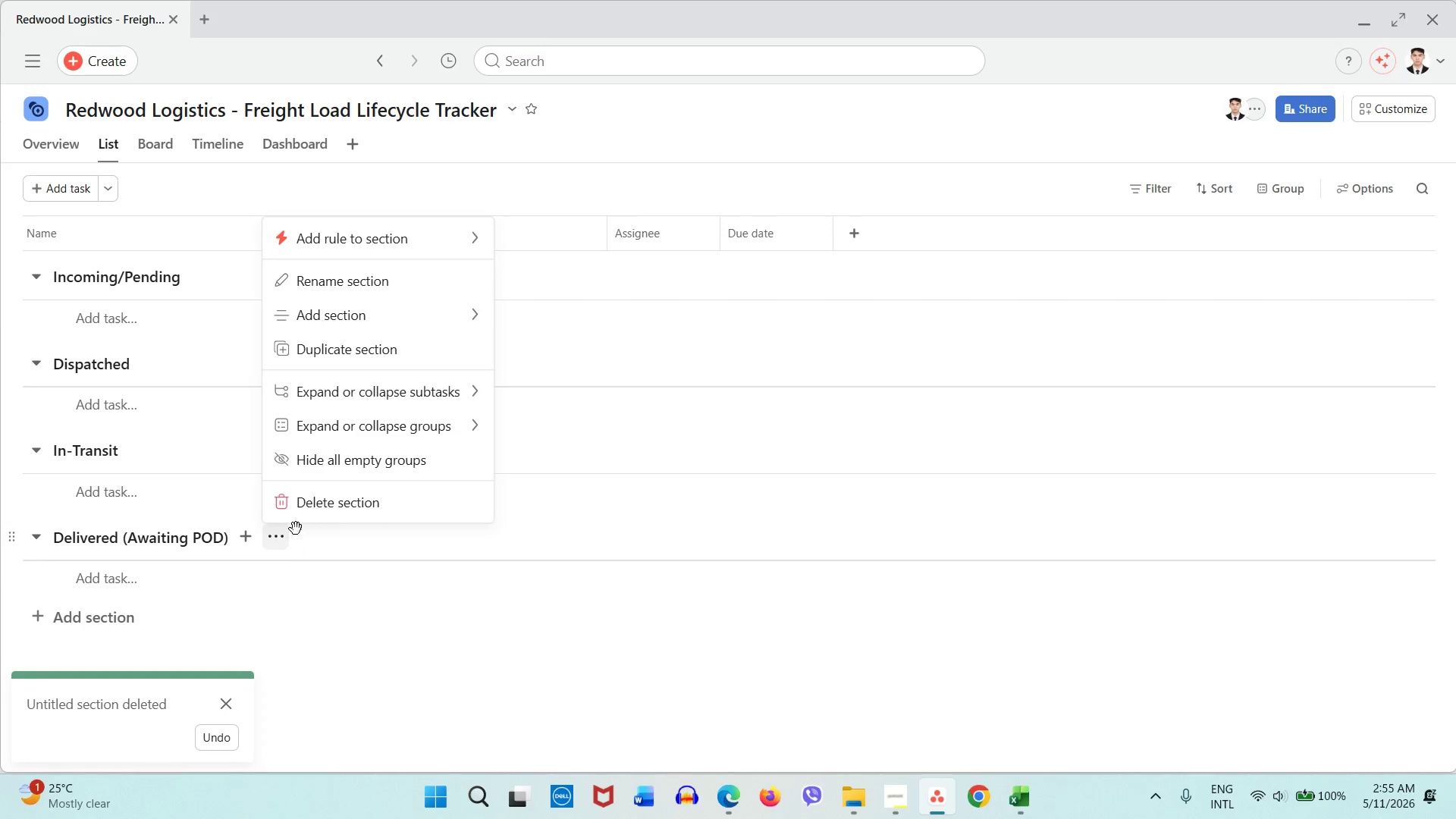 
left_click([304, 514])
 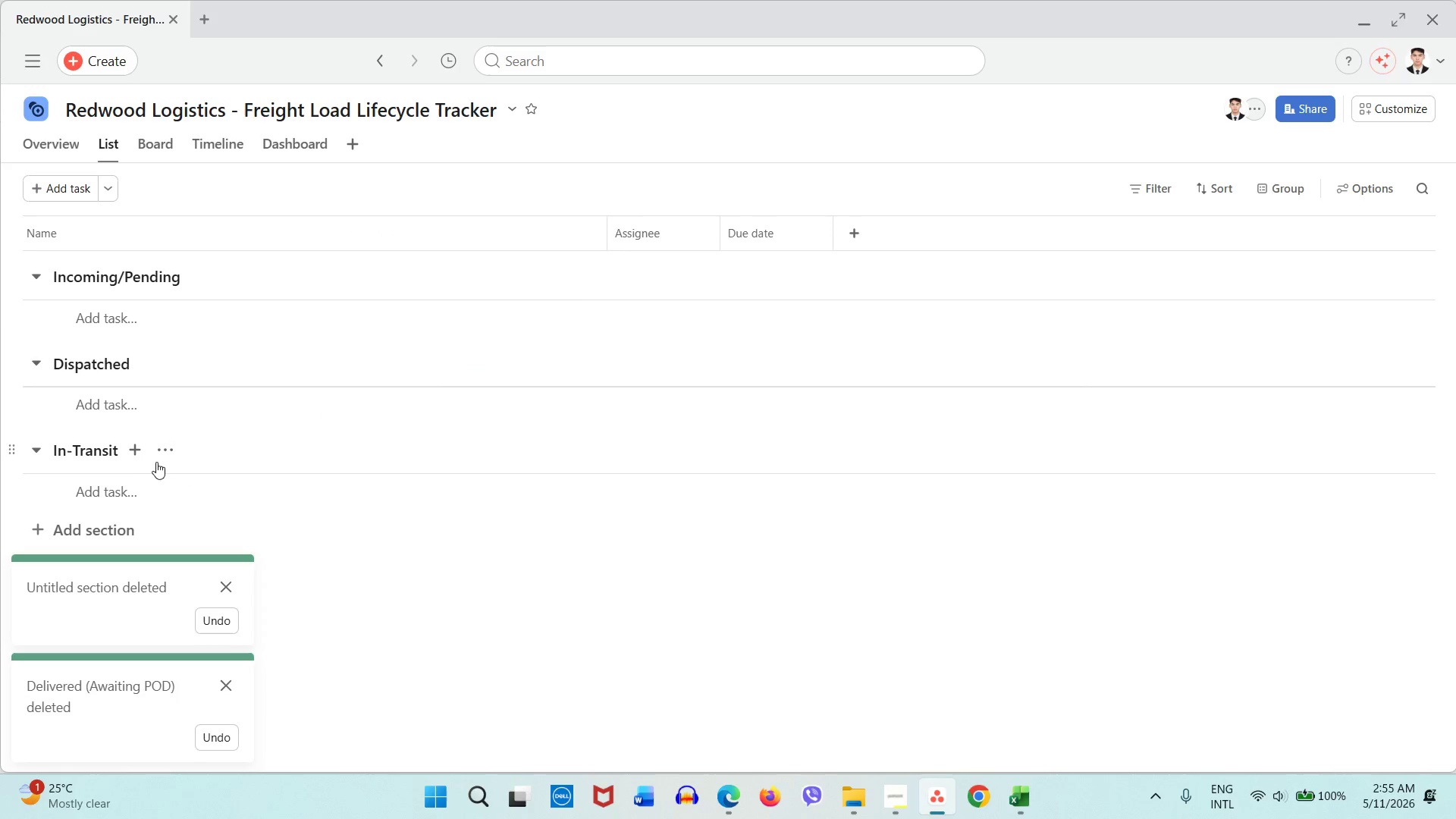 
left_click([164, 459])
 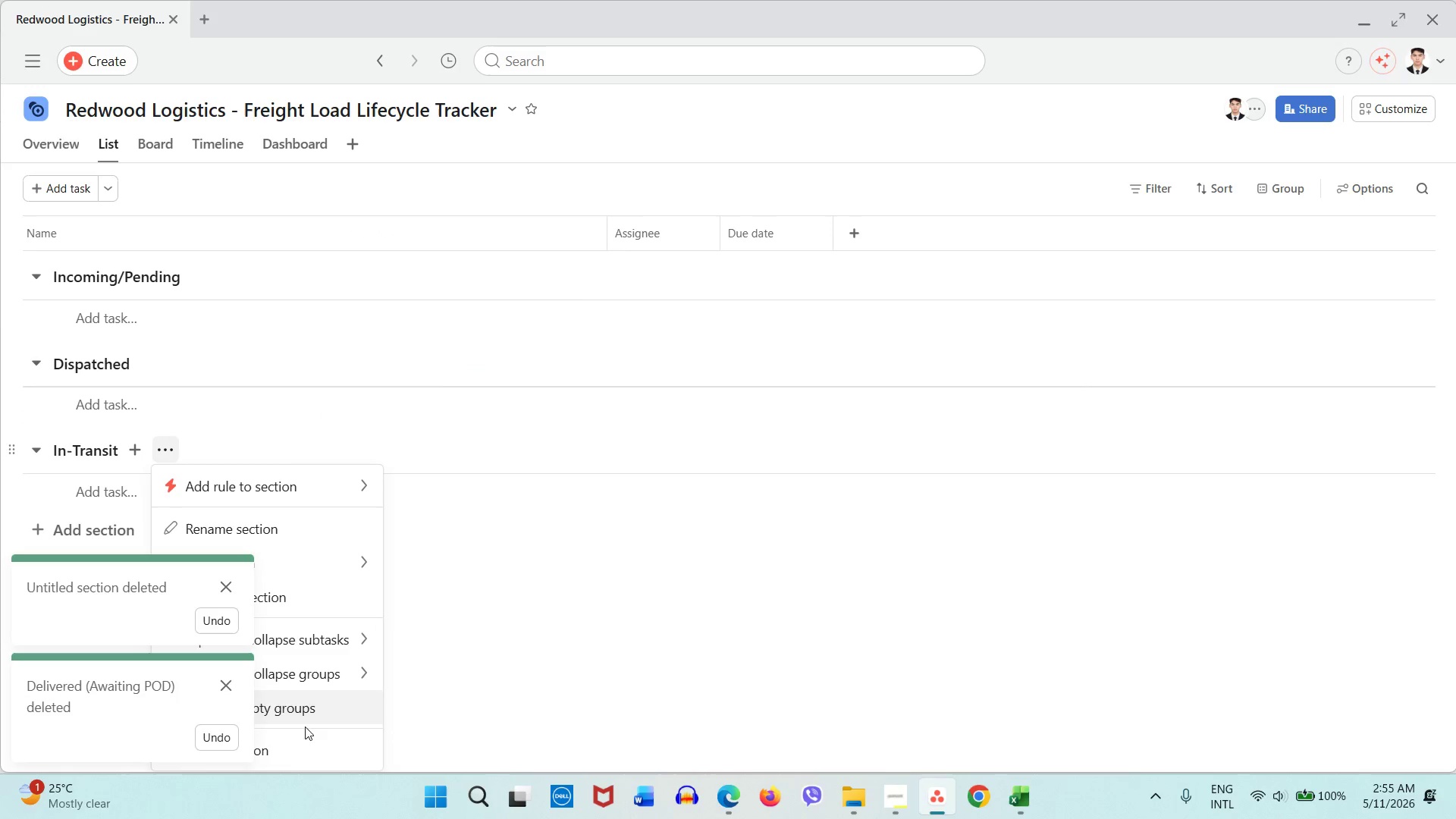 
left_click([304, 741])
 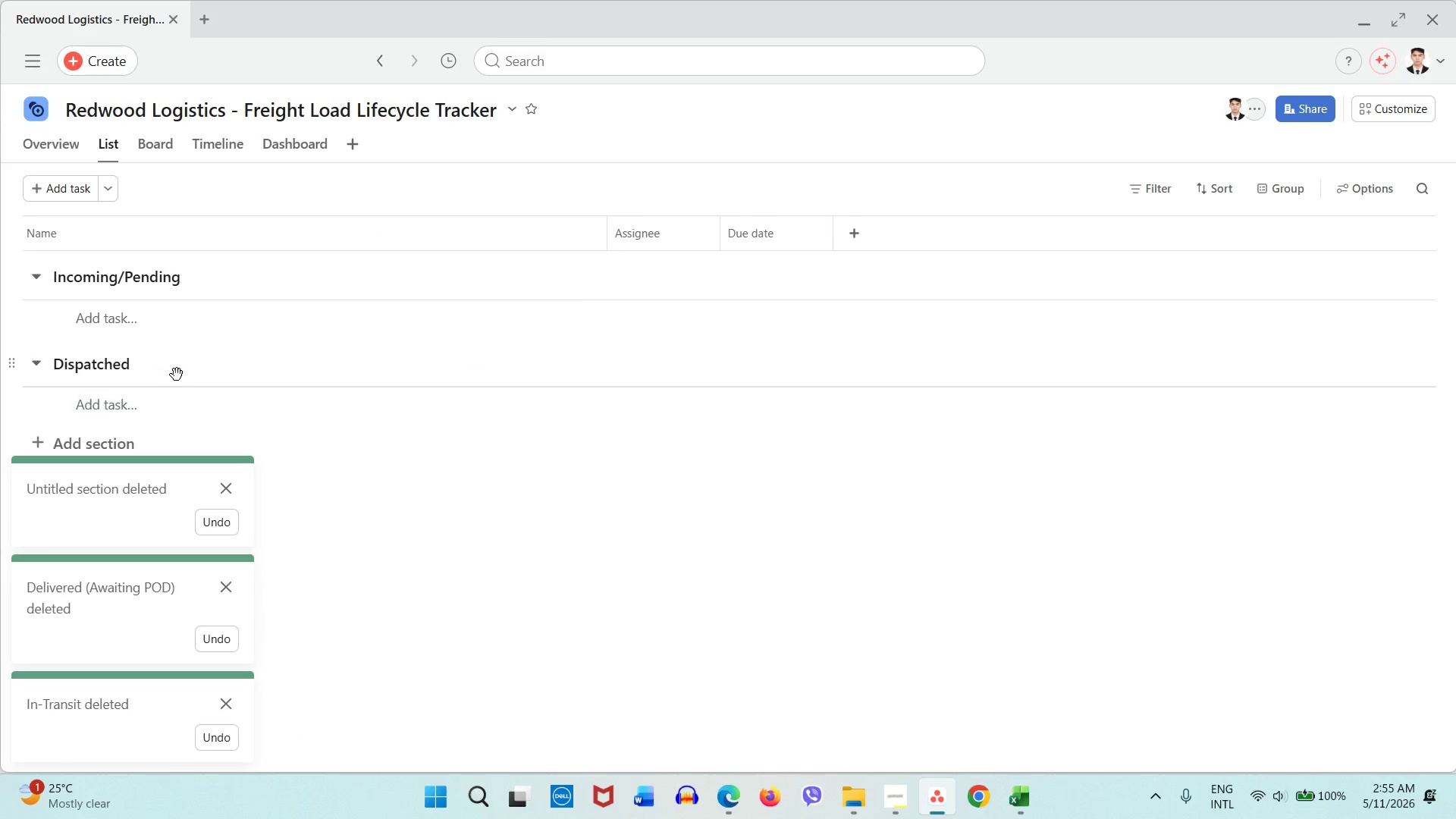 
left_click([179, 366])
 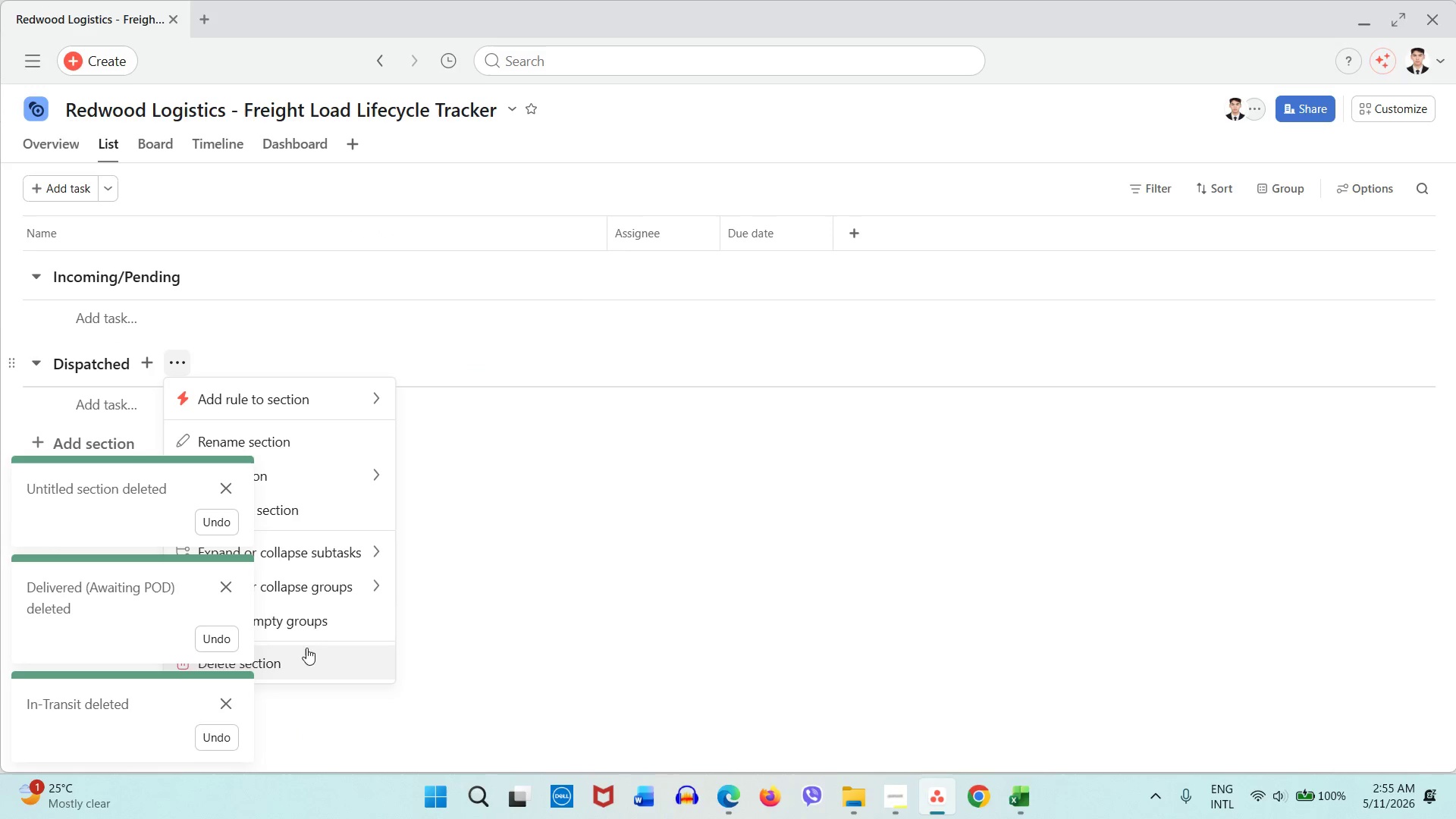 
left_click([303, 656])
 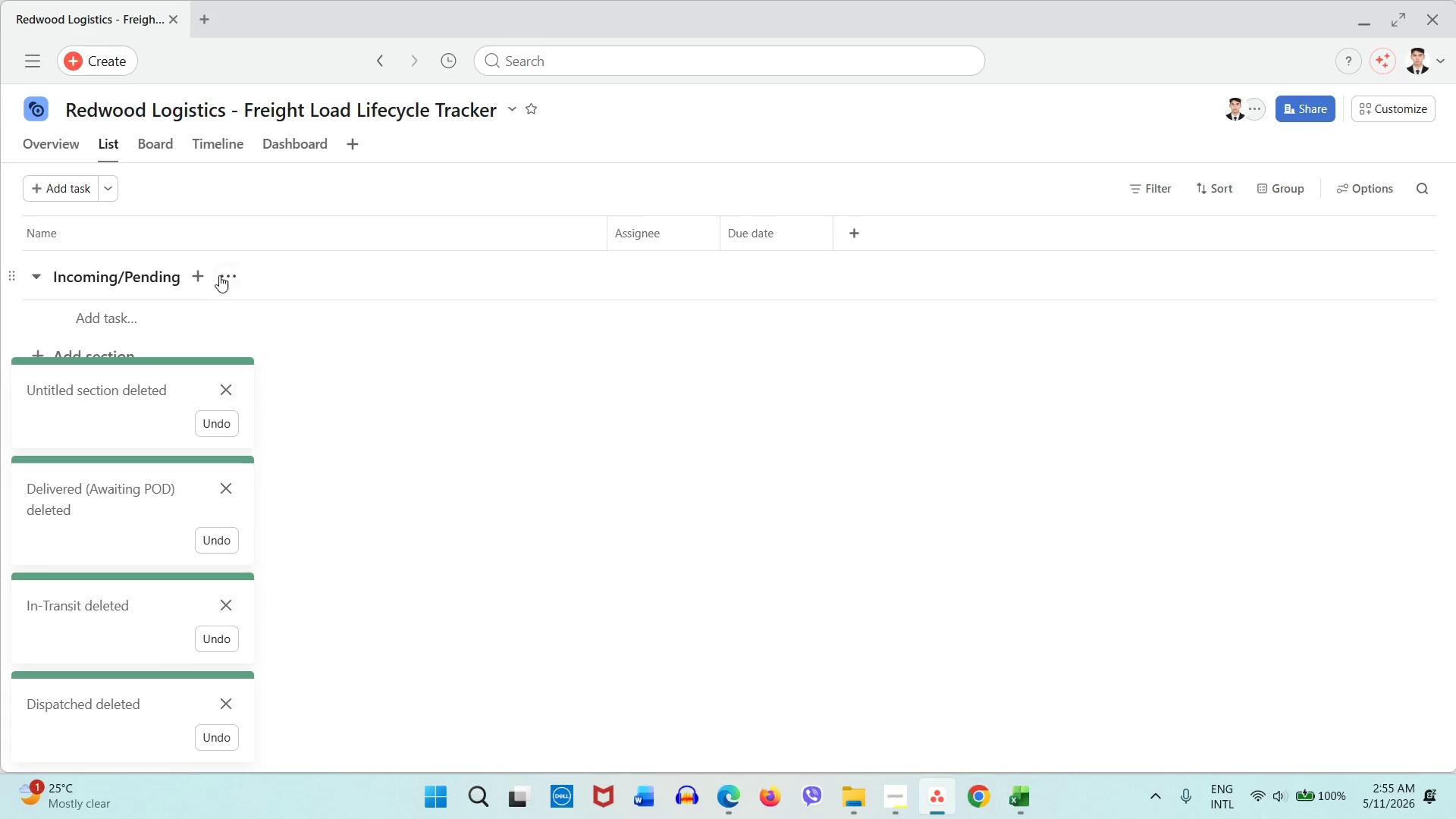 
left_click([221, 278])
 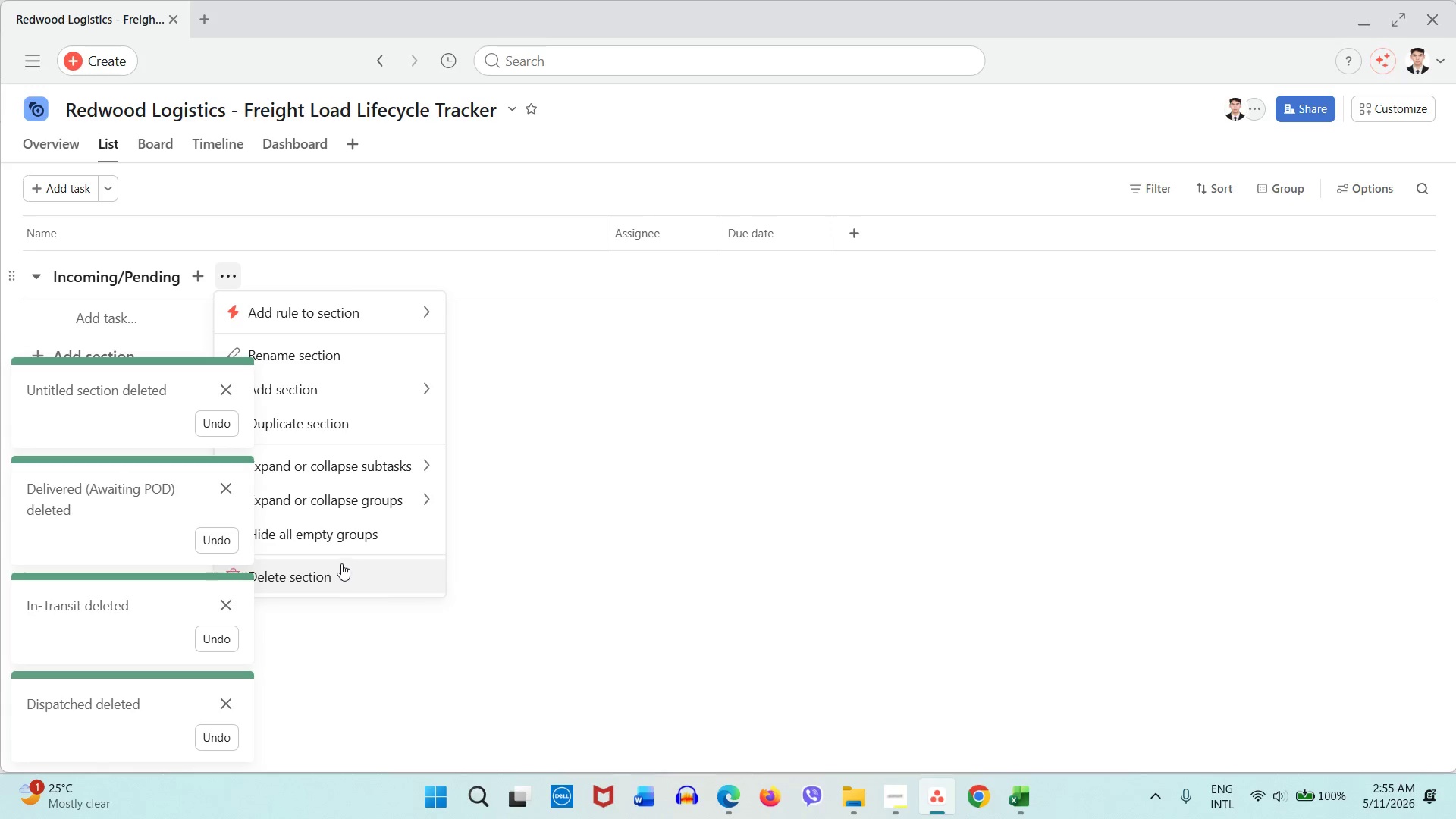 
left_click([340, 579])
 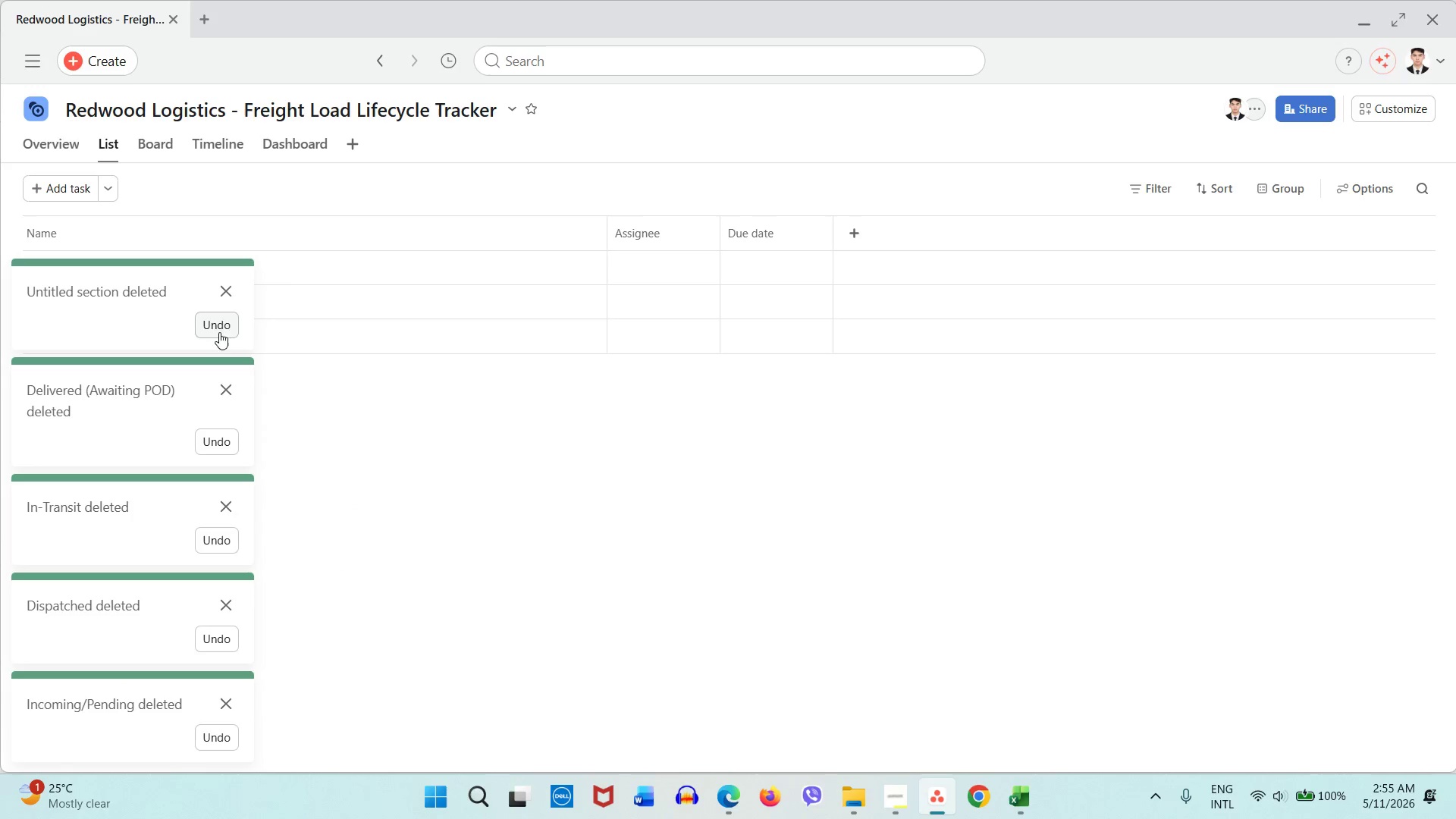 
left_click([223, 297])
 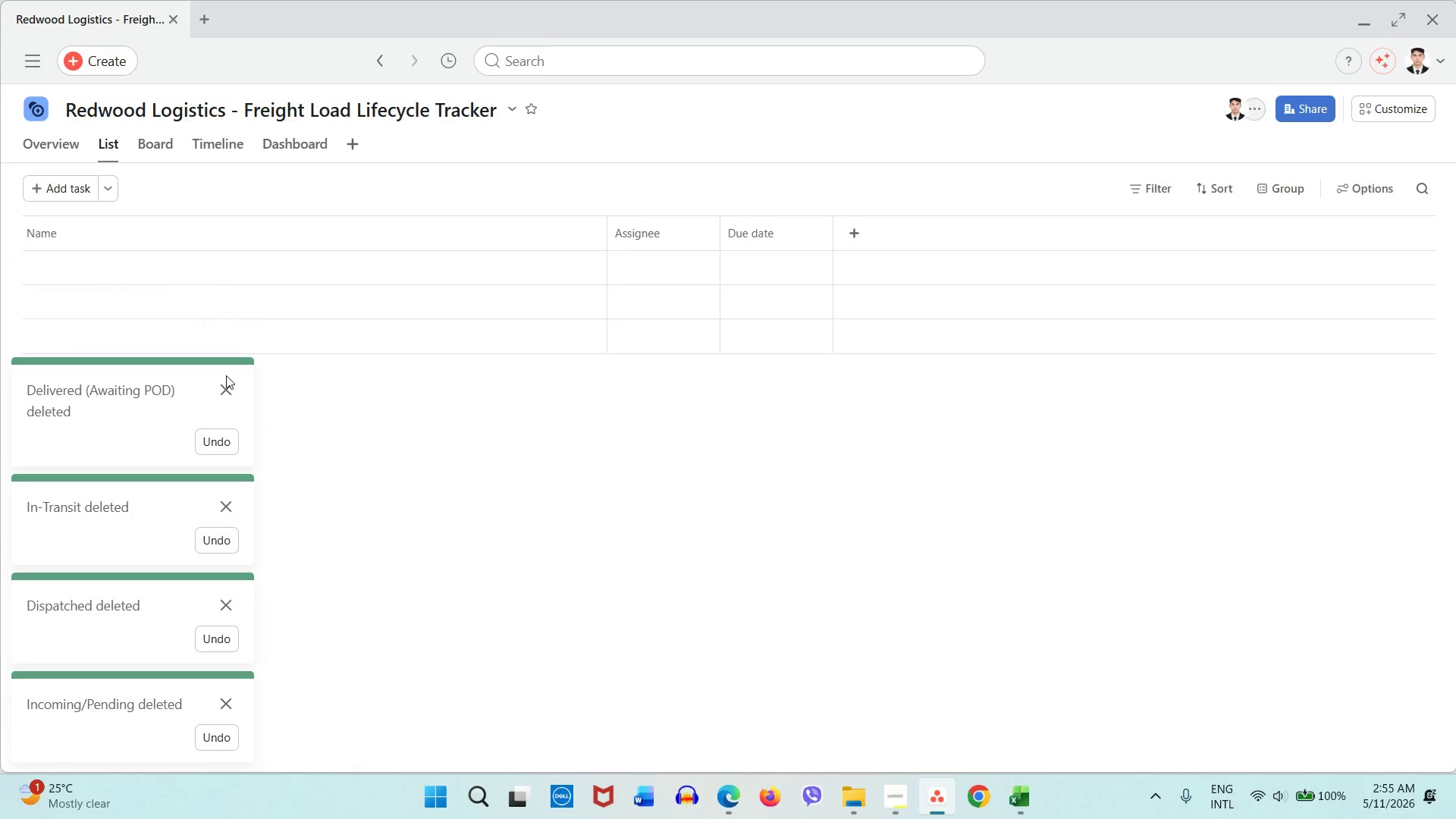 
left_click([226, 381])
 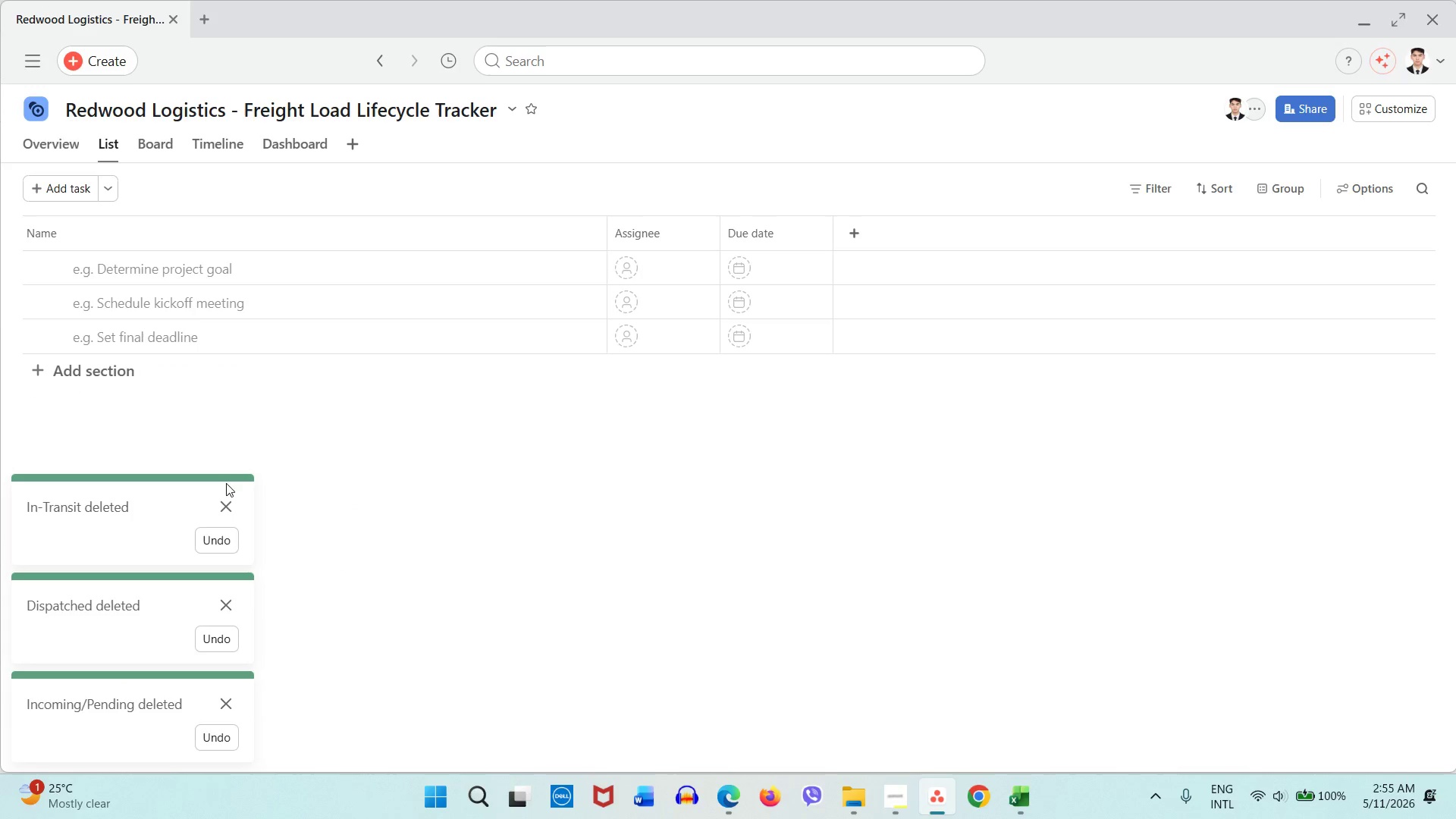 
left_click([226, 507])
 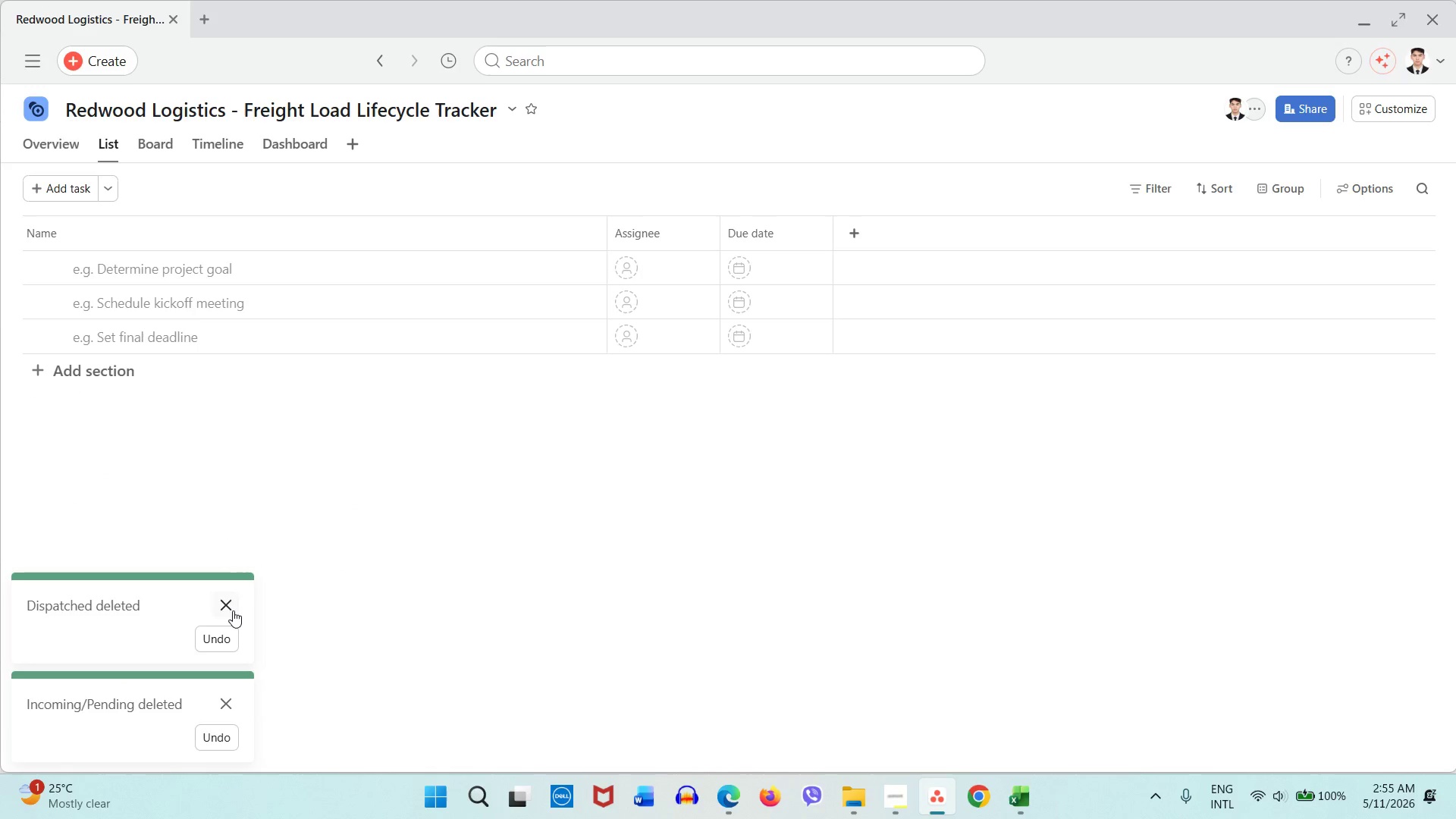 
left_click([232, 607])
 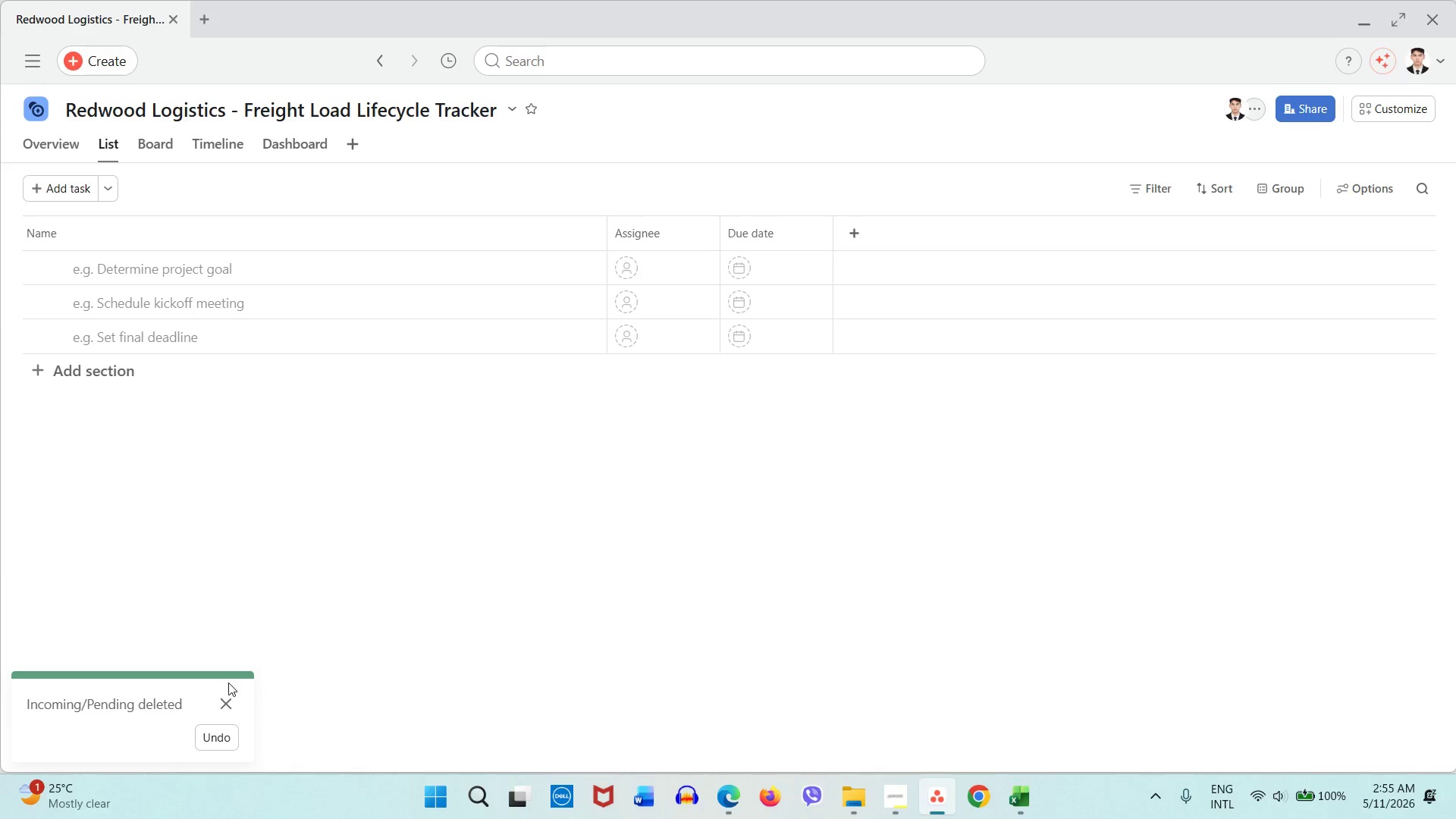 
left_click([228, 692])
 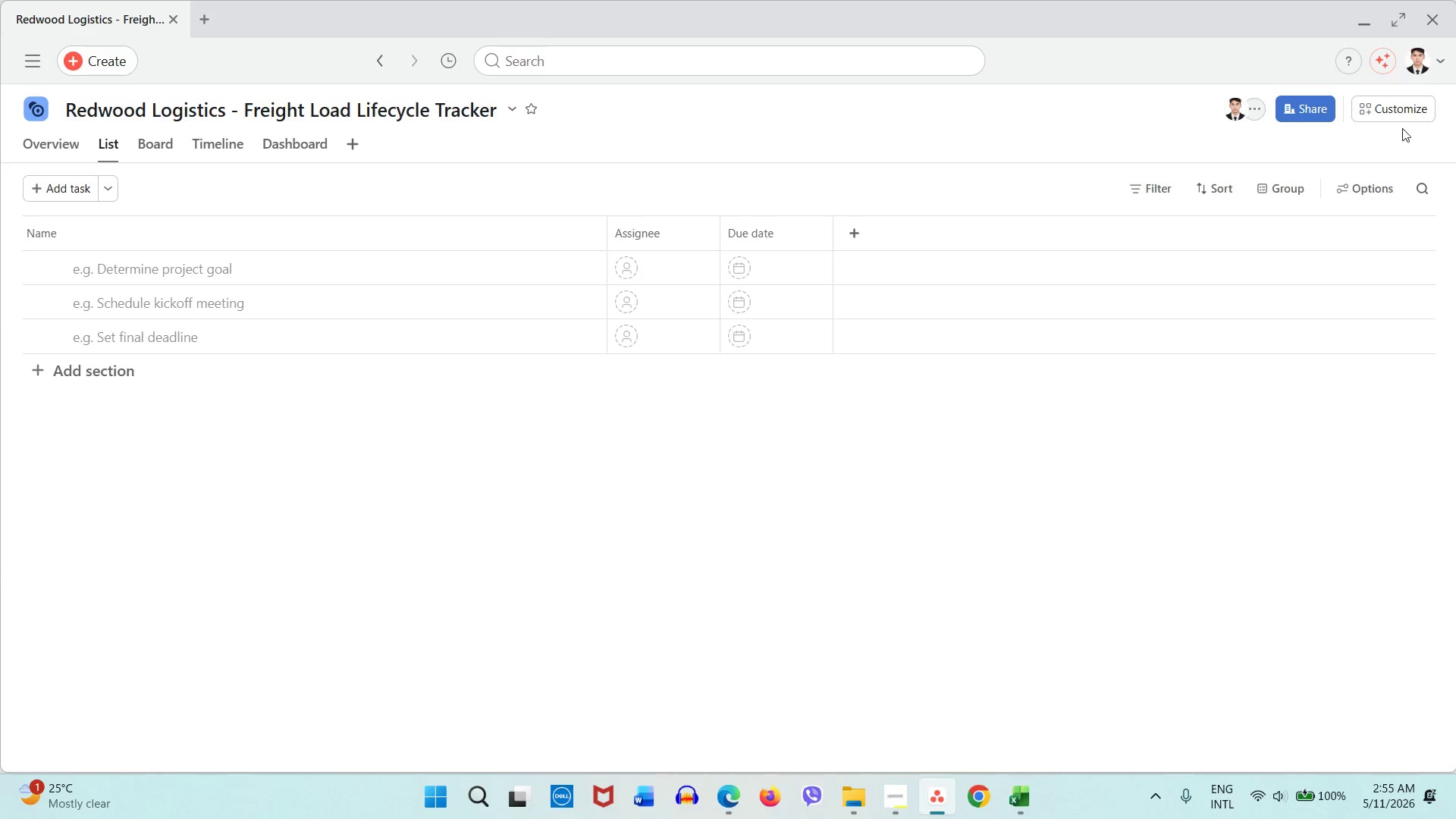 
double_click([1402, 125])
 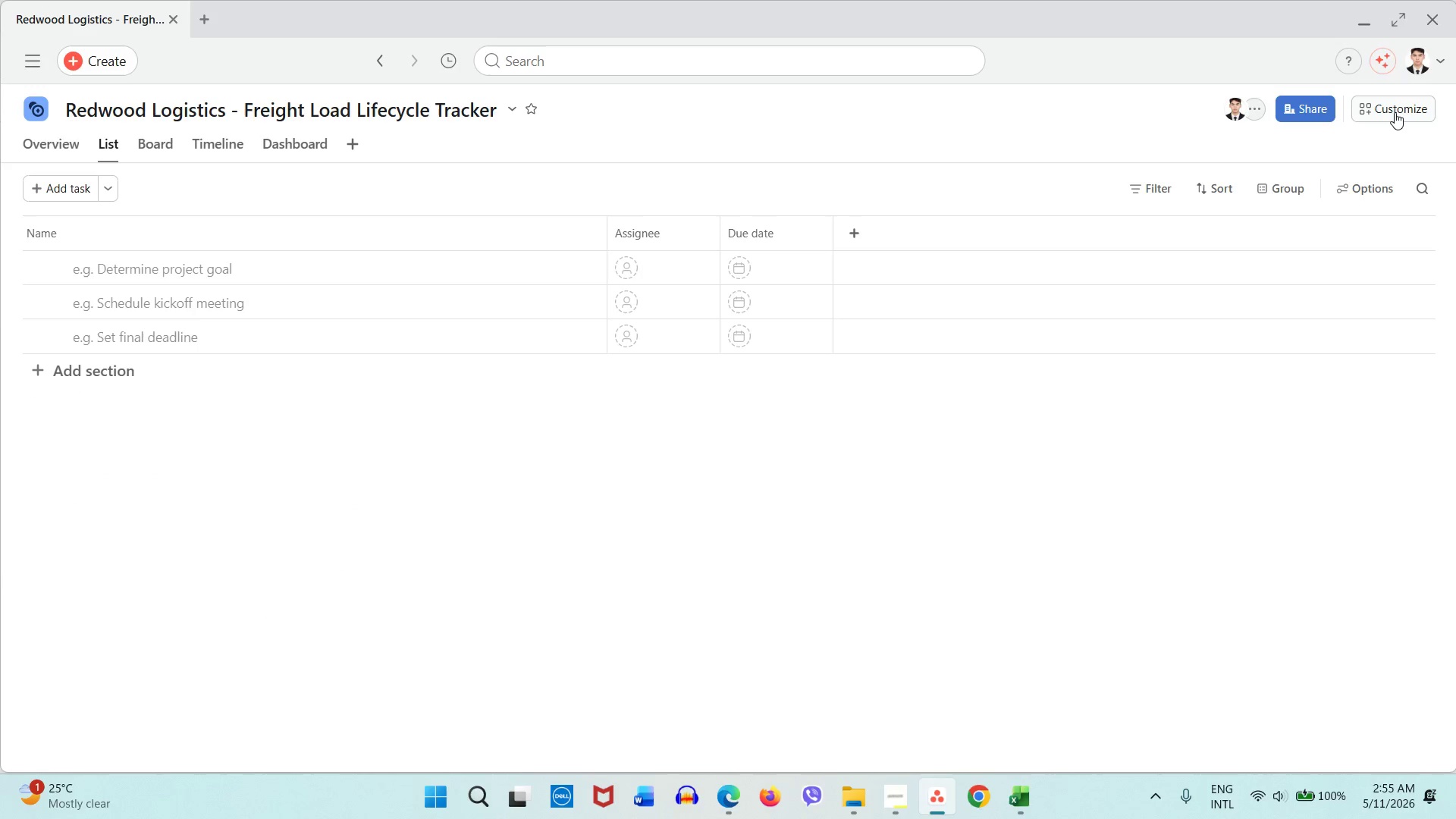 
triple_click([1395, 112])
 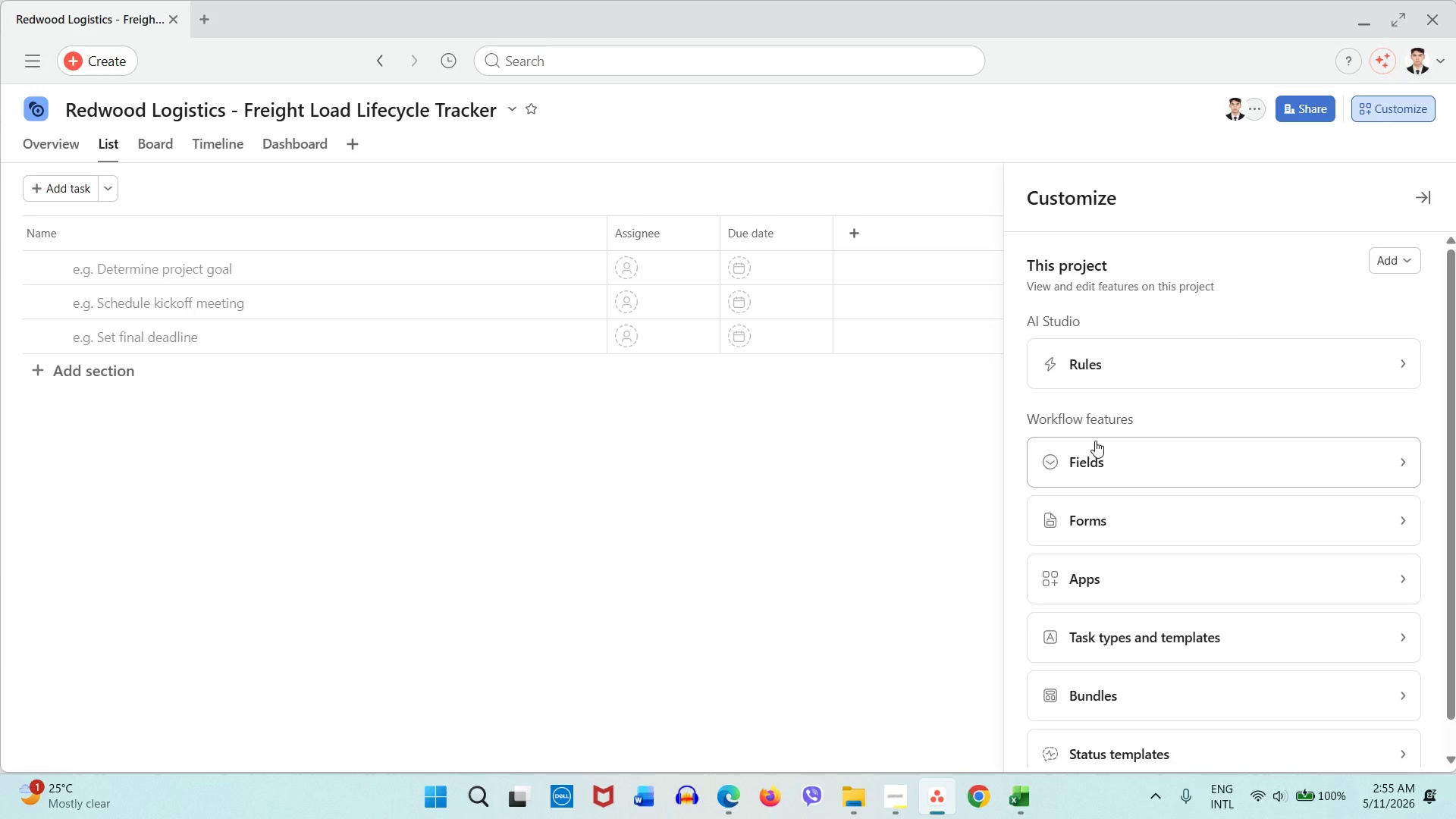 
wait(12.78)
 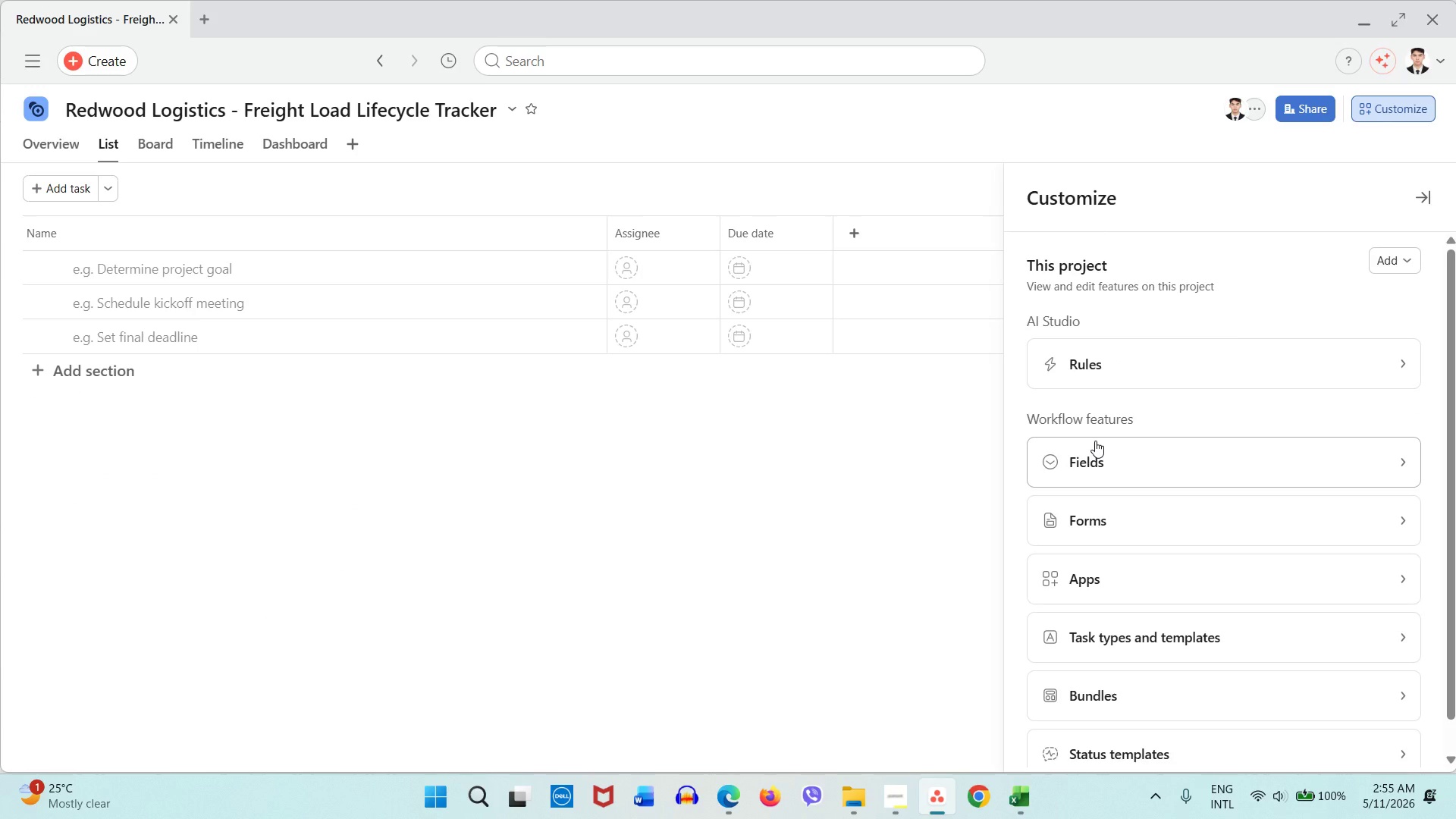 
left_click([1096, 475])
 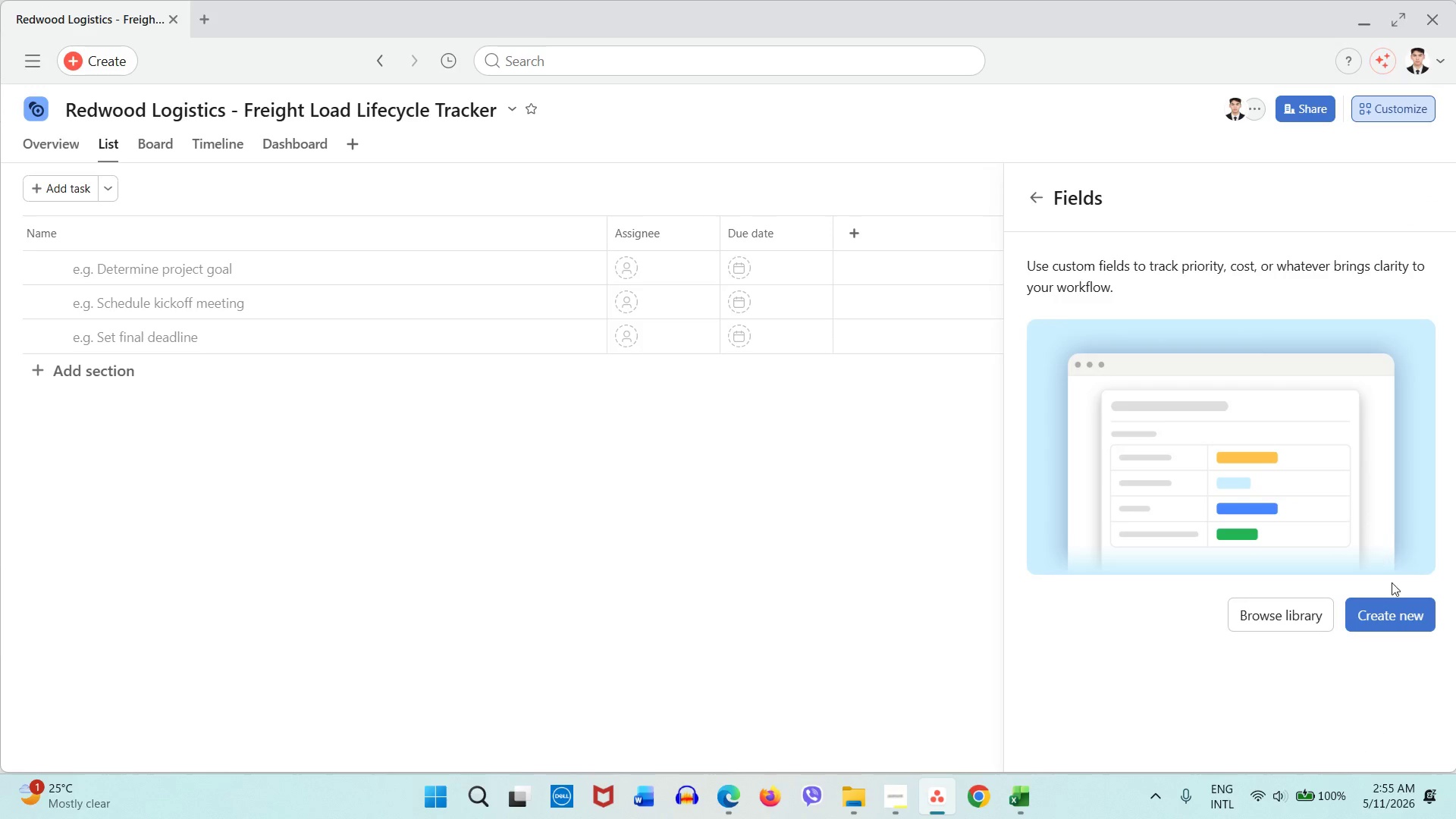 
left_click([1367, 607])
 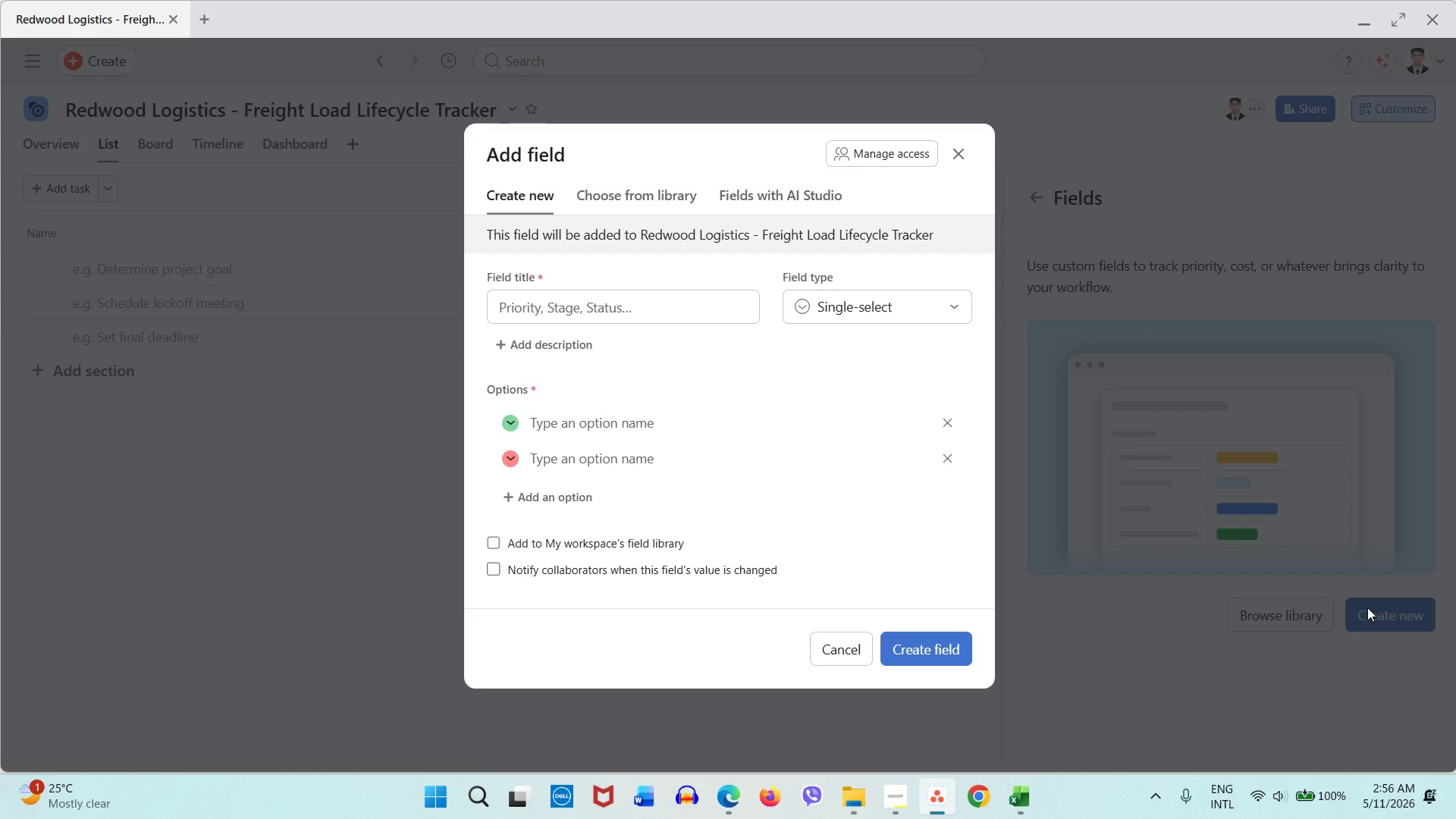 
wait(29.44)
 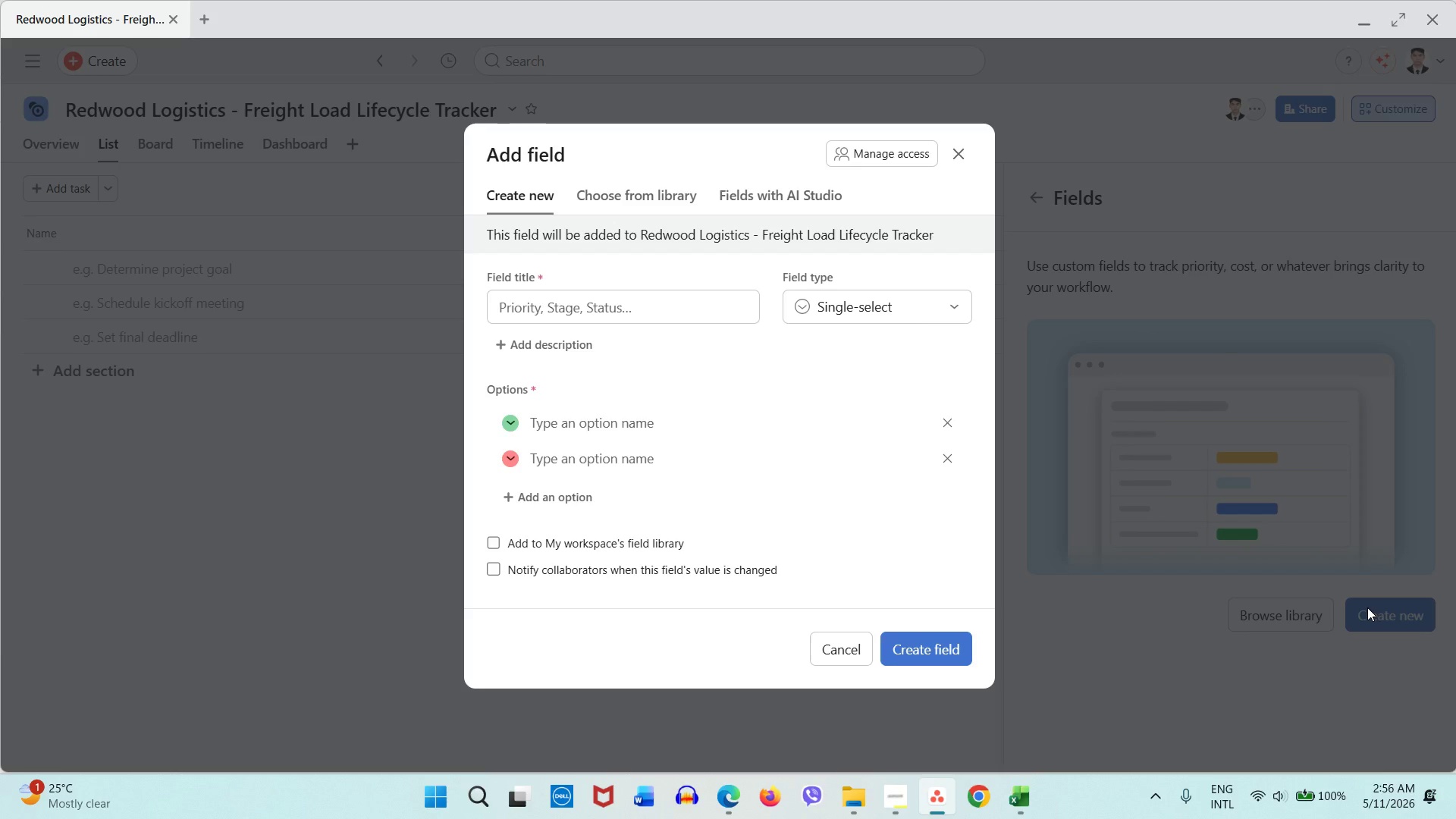 
left_click([629, 314])
 